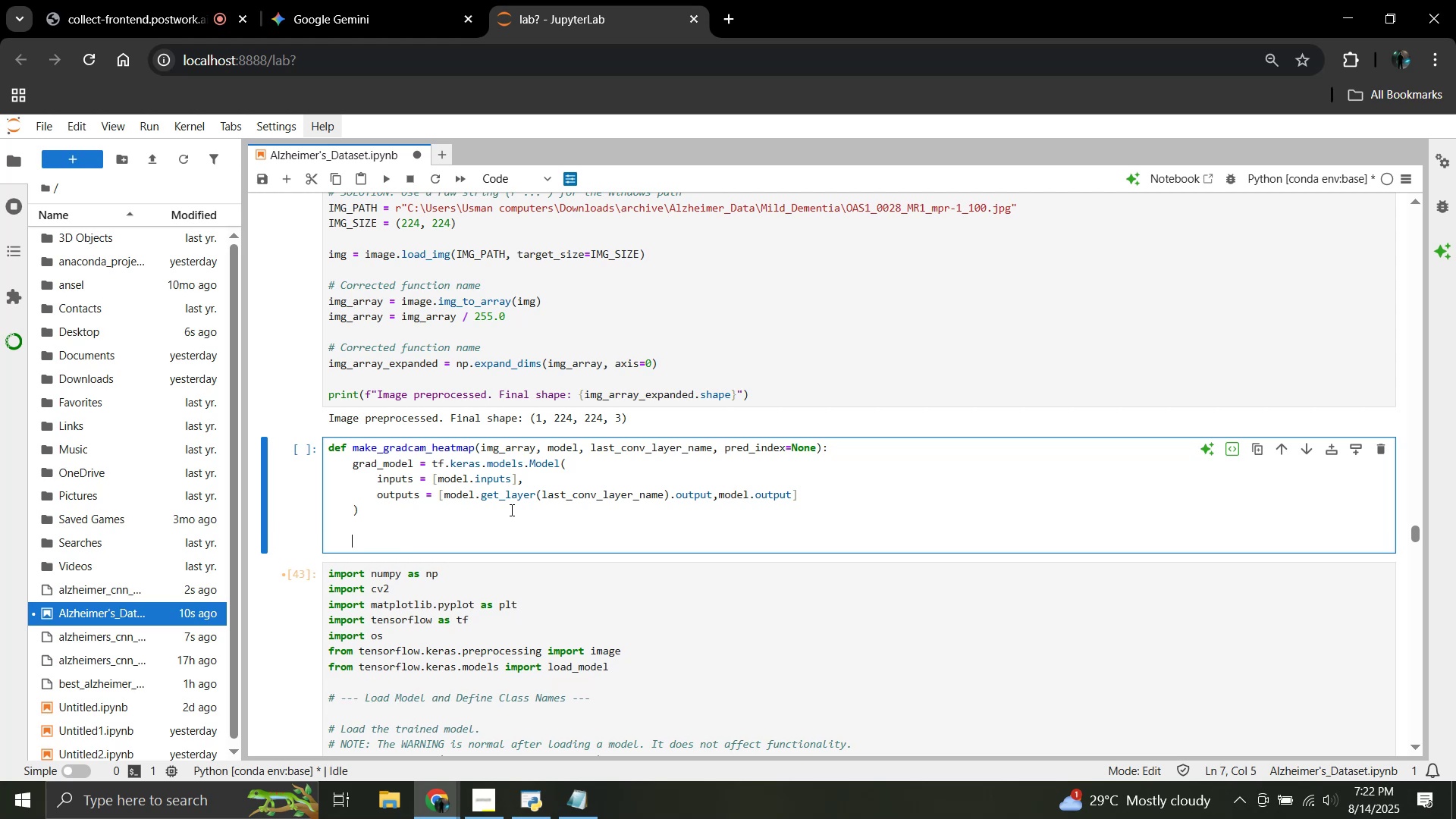 
type(with tf.gradient)
 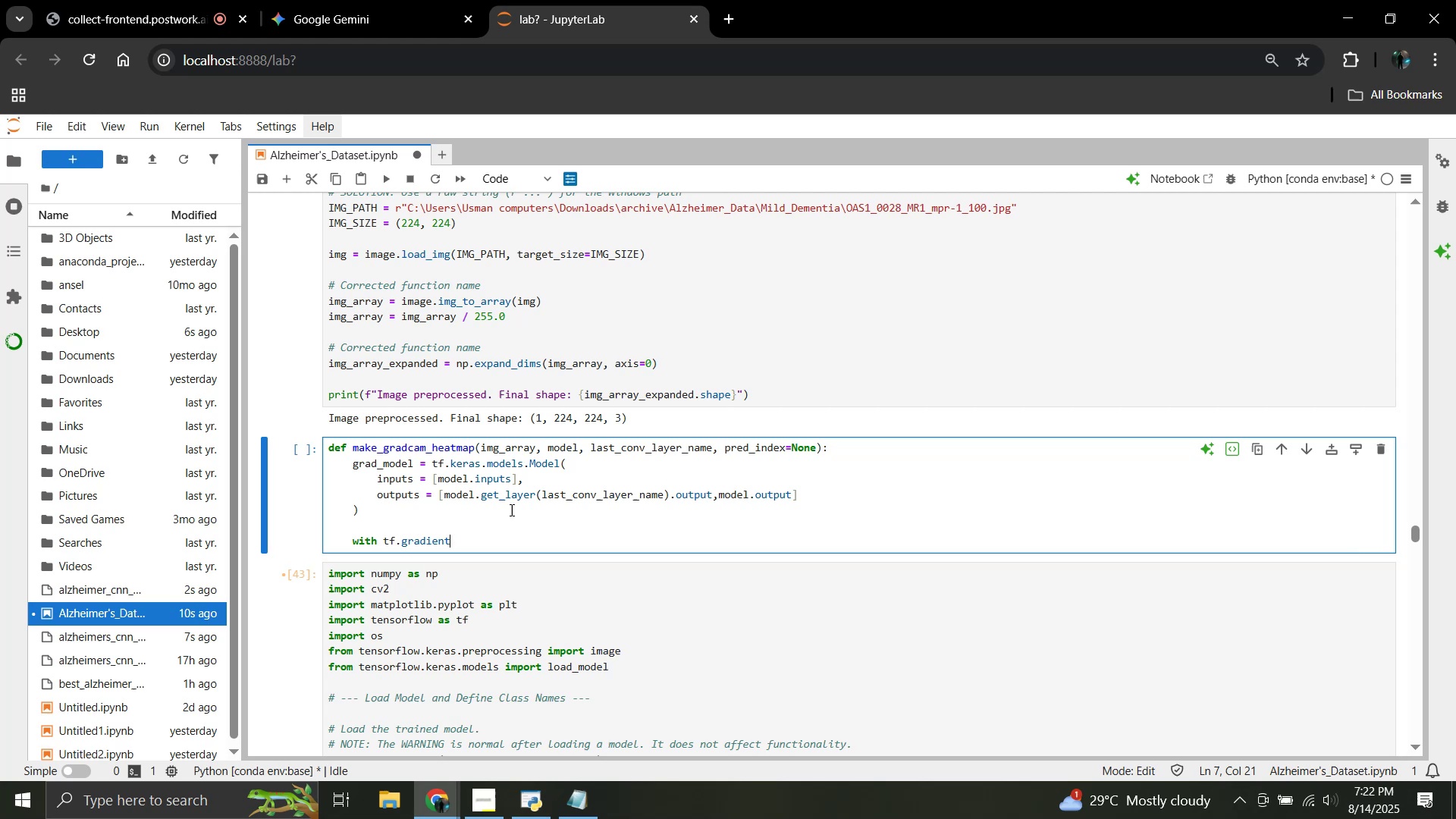 
hold_key(key=ArrowLeft, duration=0.72)
 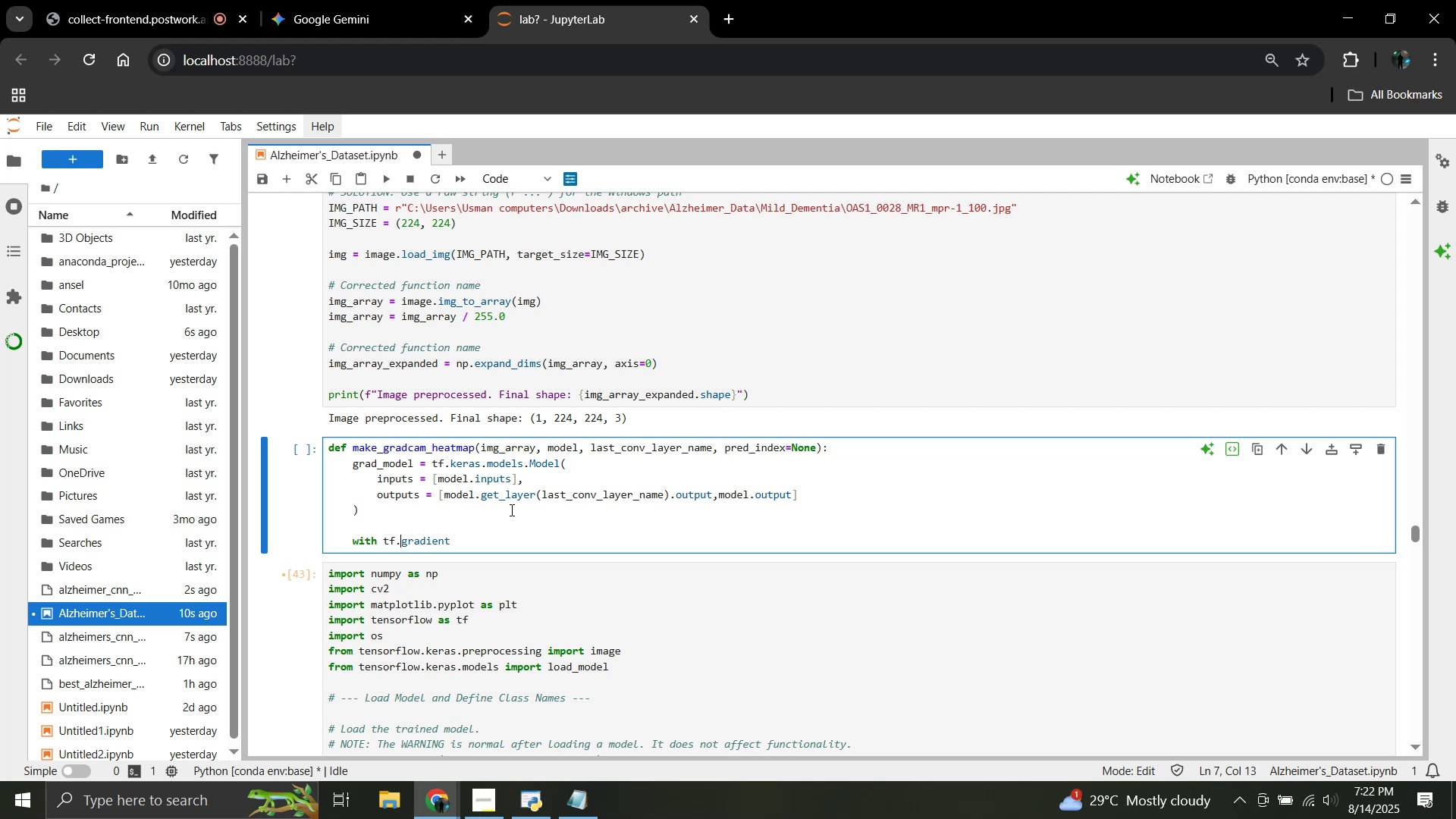 
key(ArrowRight)
 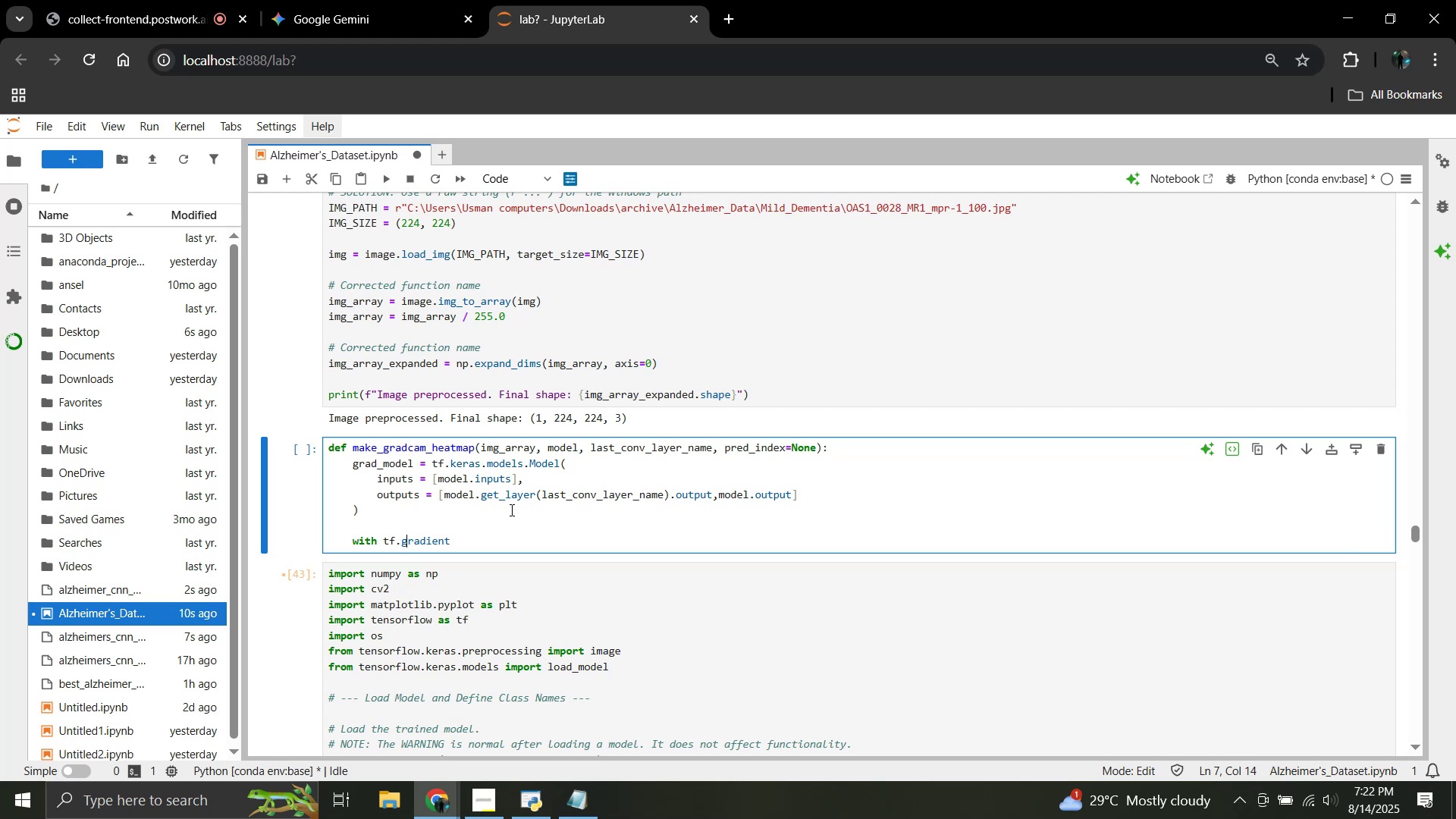 
key(Backspace)
type(GTape to compute th)
 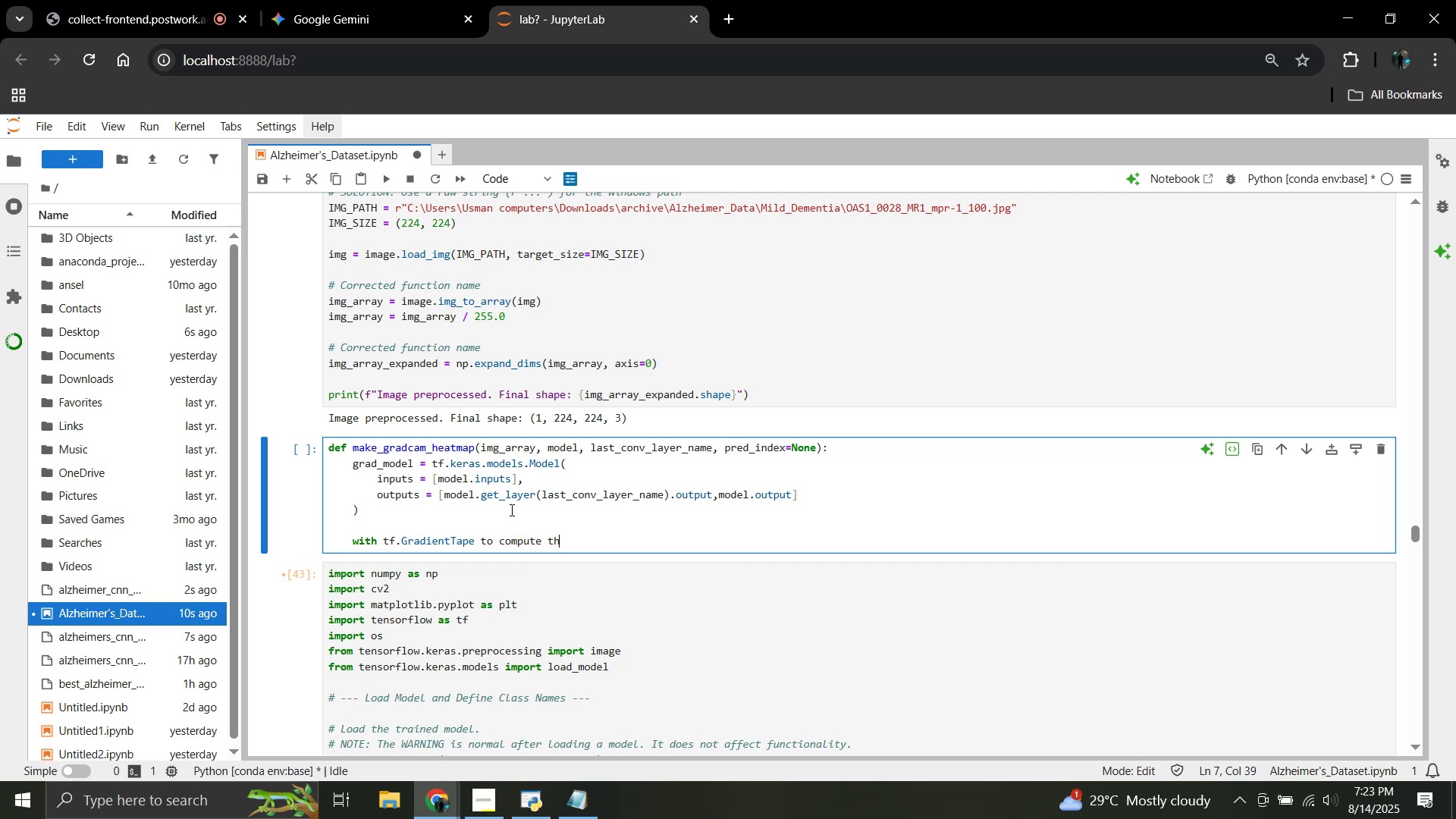 
 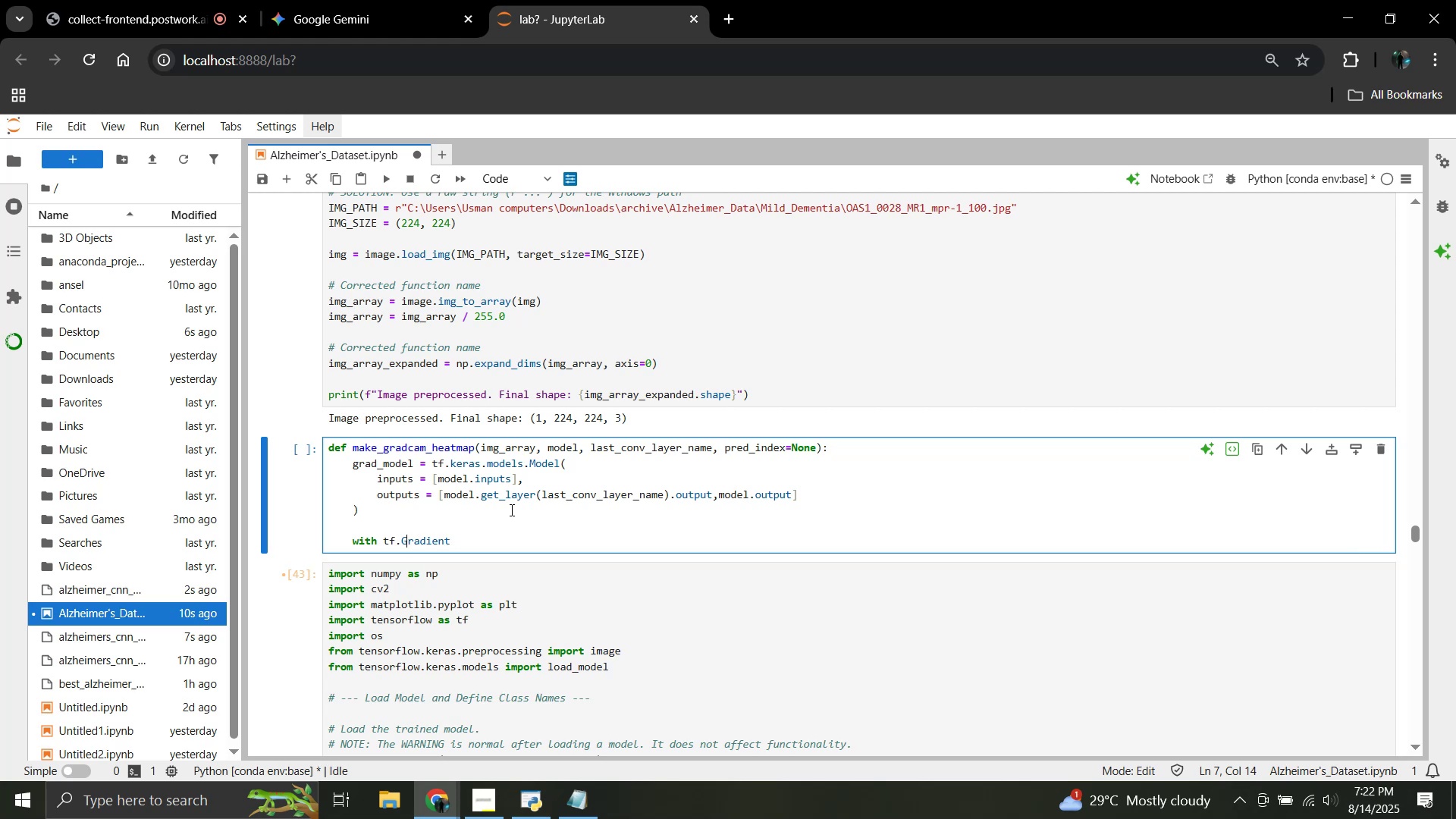 
hold_key(key=ArrowRight, duration=0.8)
 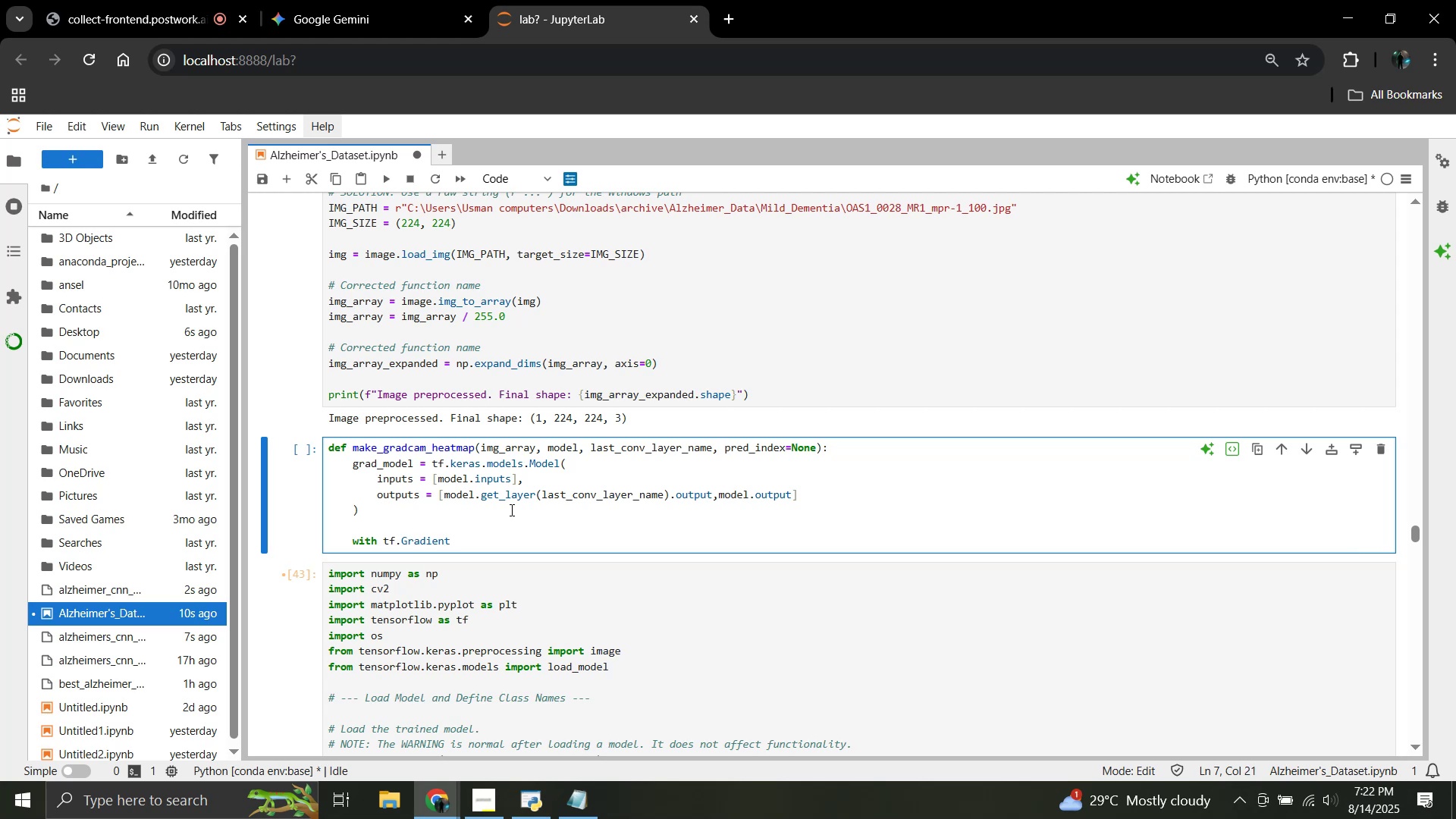 
hold_key(key=Backspace, duration=0.62)
 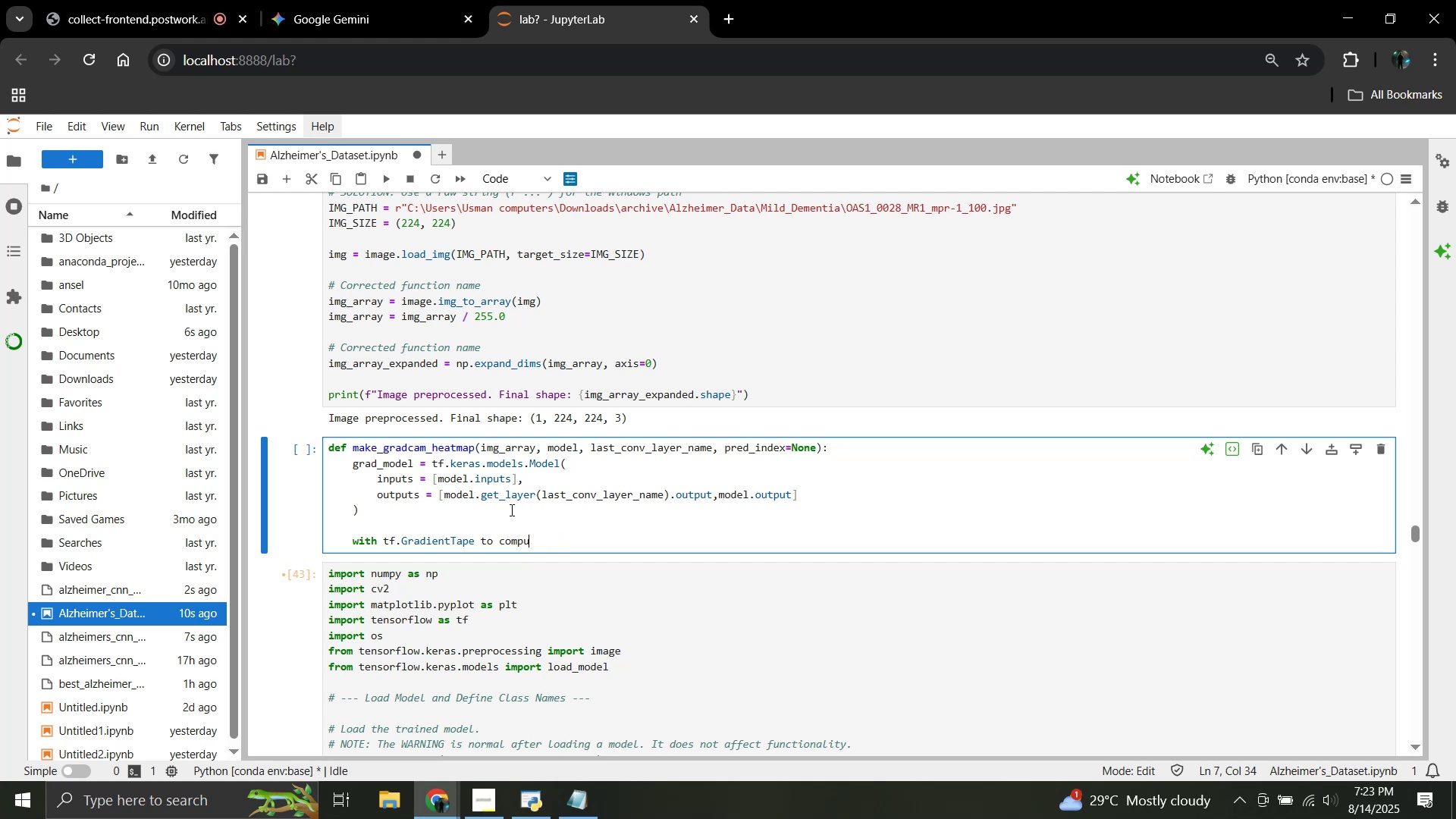 
hold_key(key=Backspace, duration=0.73)
 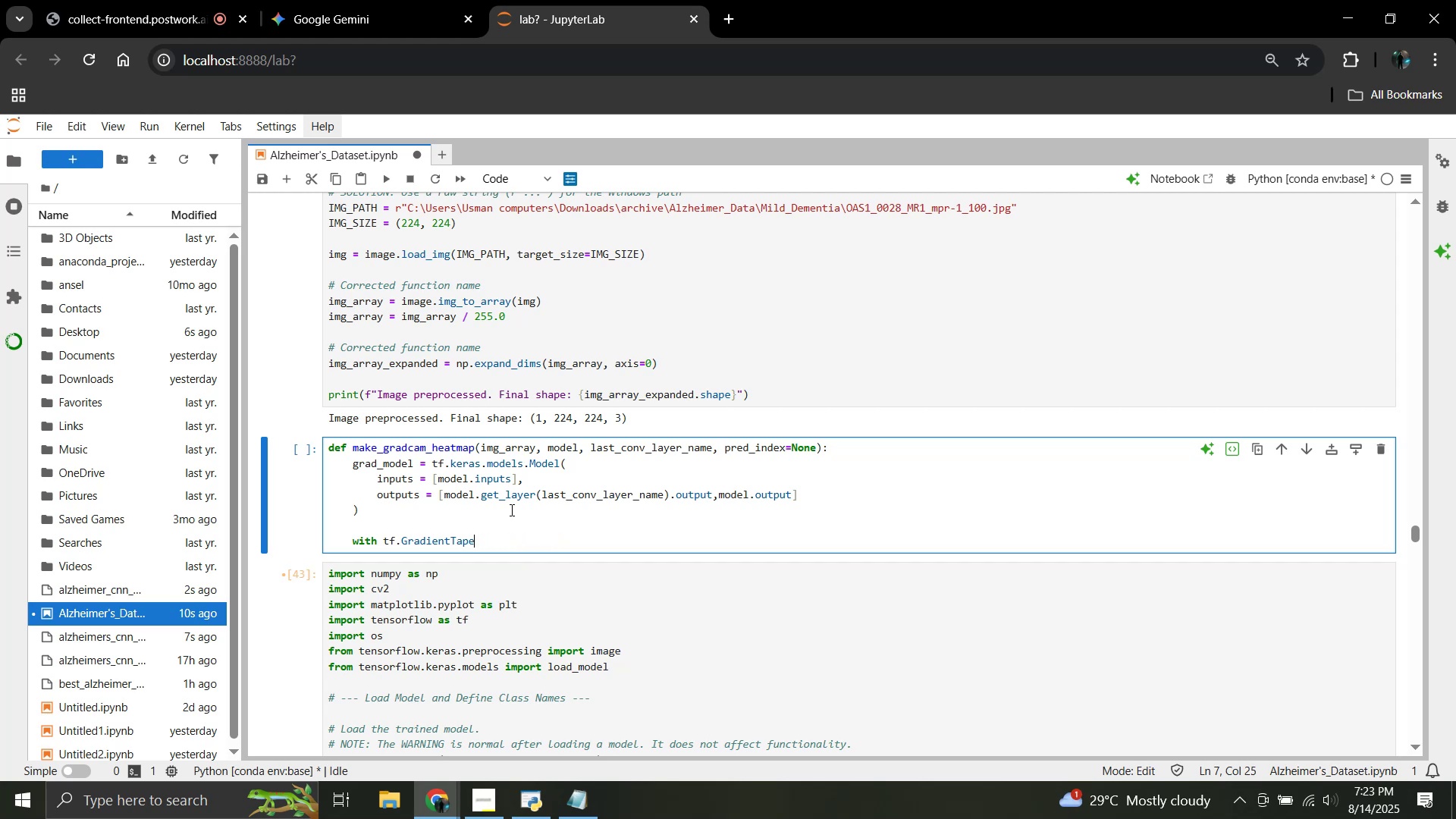 
key(Backspace)
type(e() as type;)
key(Backspace)
type(:)
 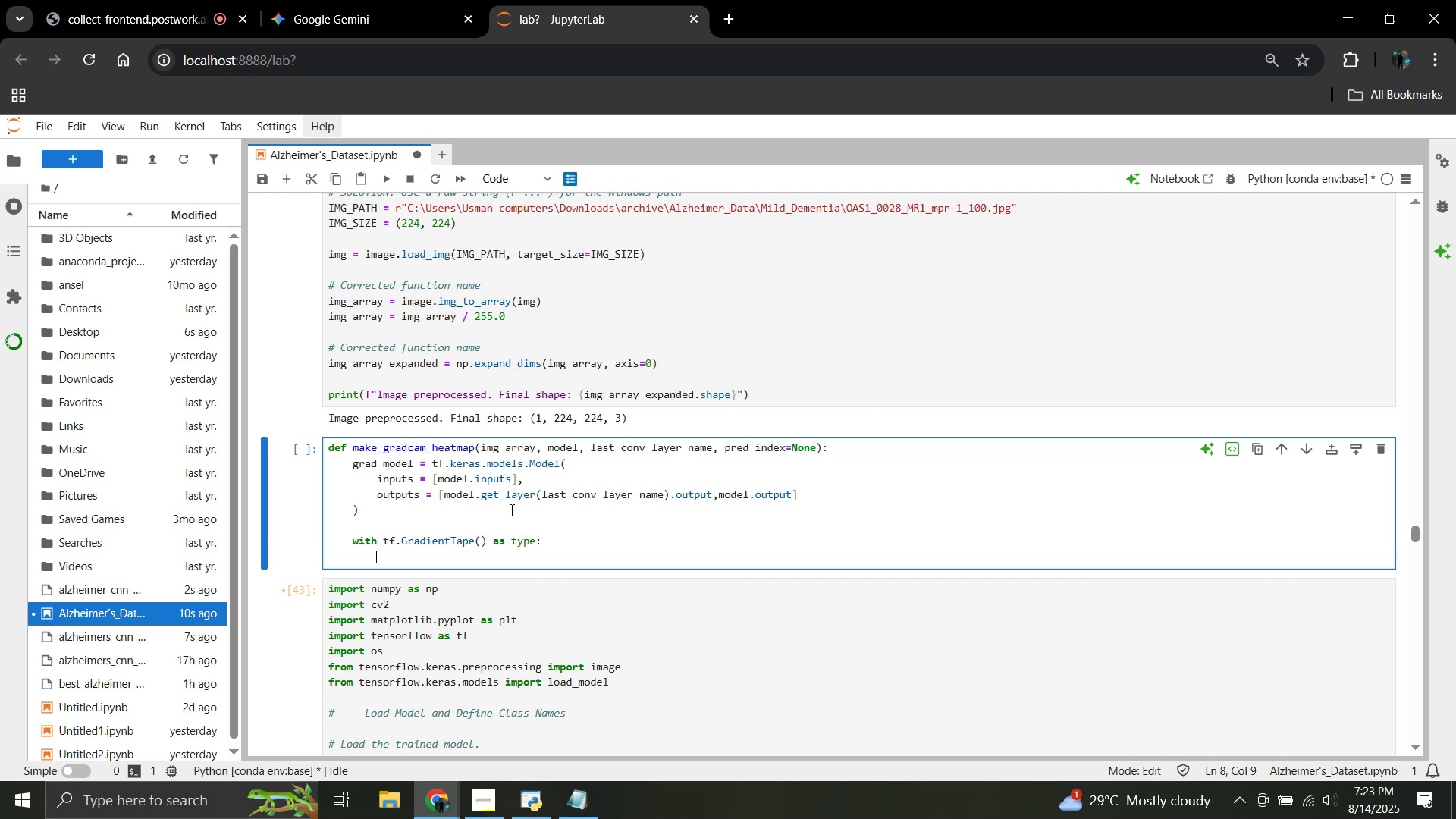 
 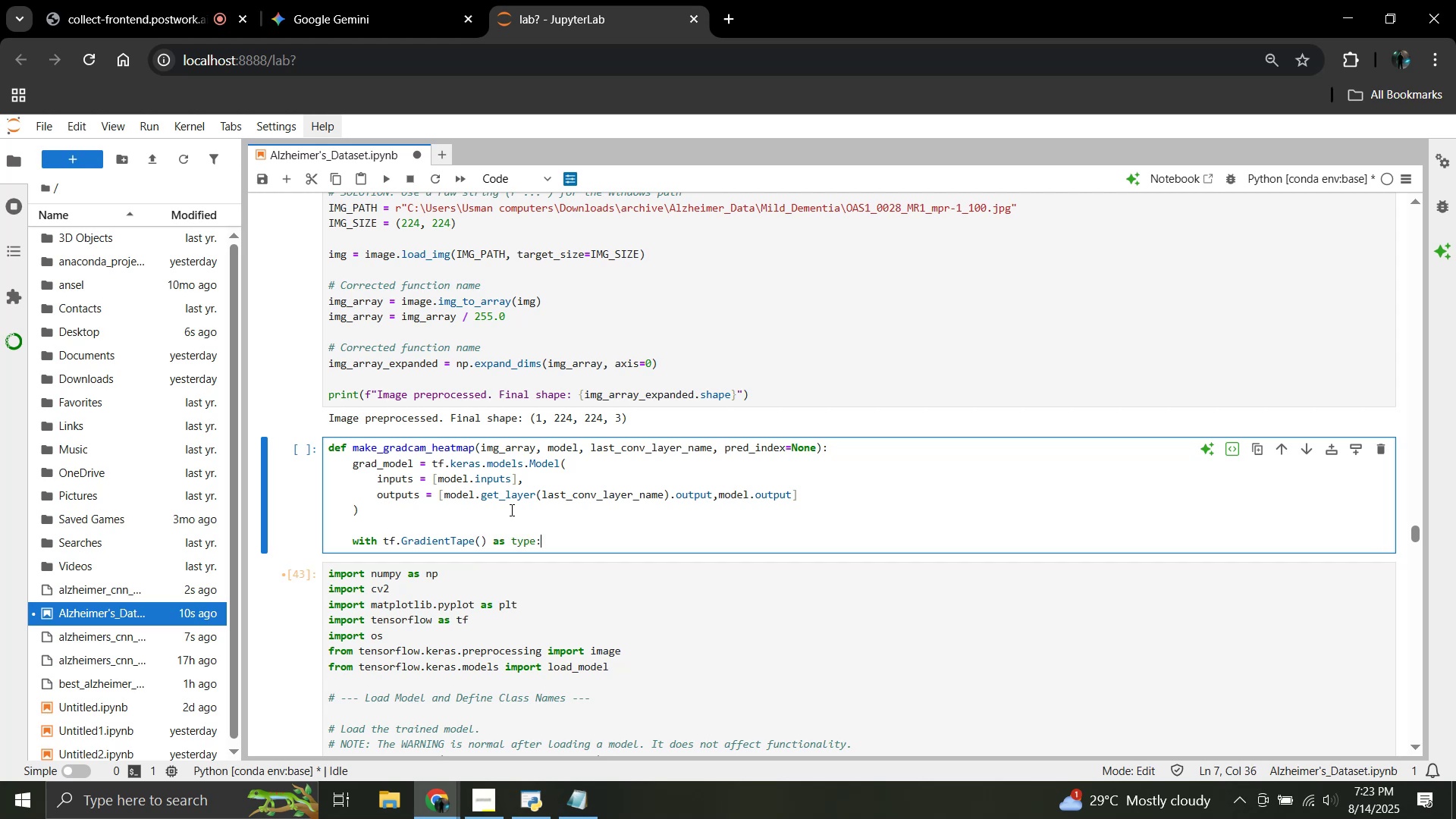 
key(Enter)
 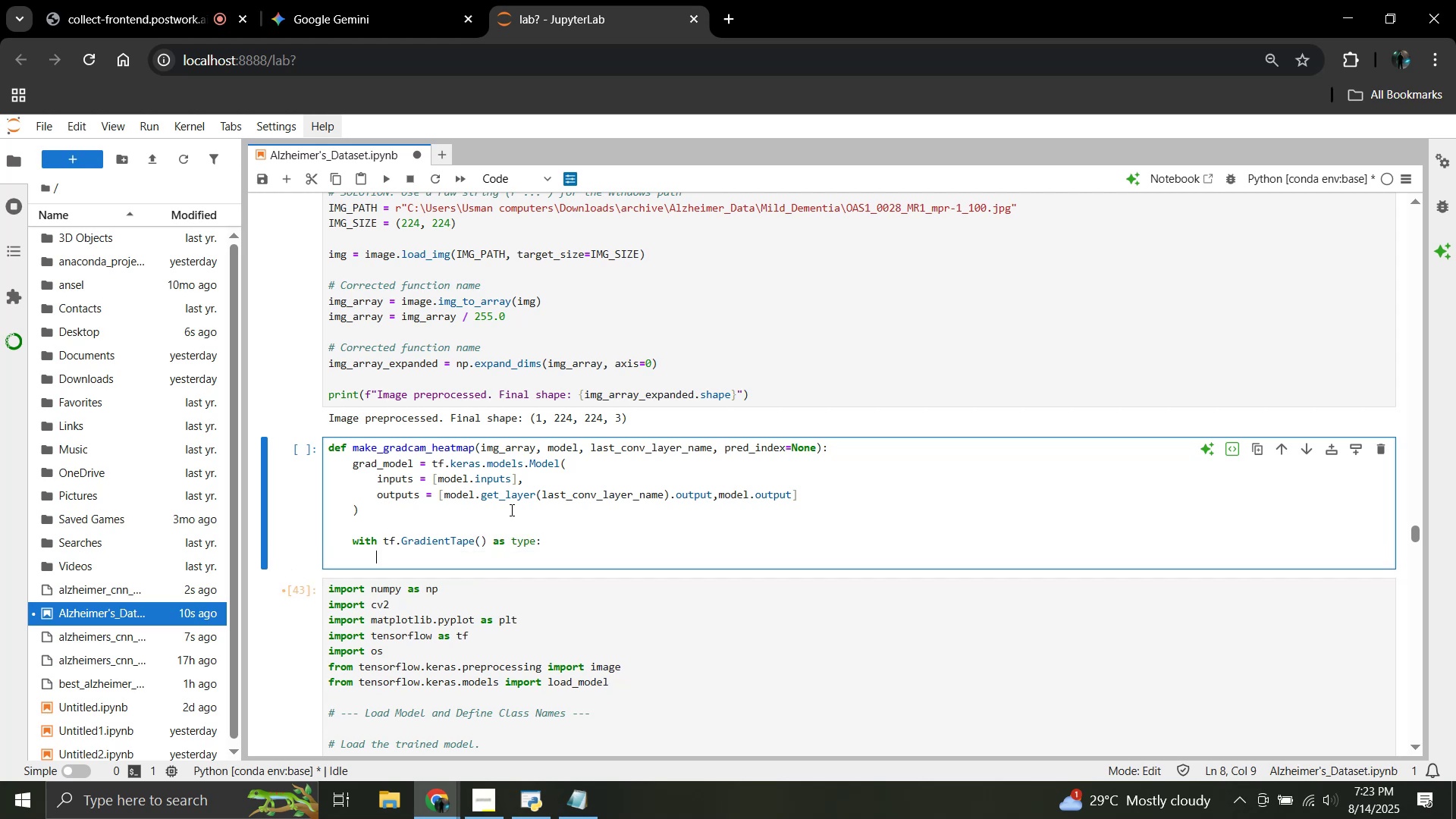 
type(last_conv_layer_output,)
 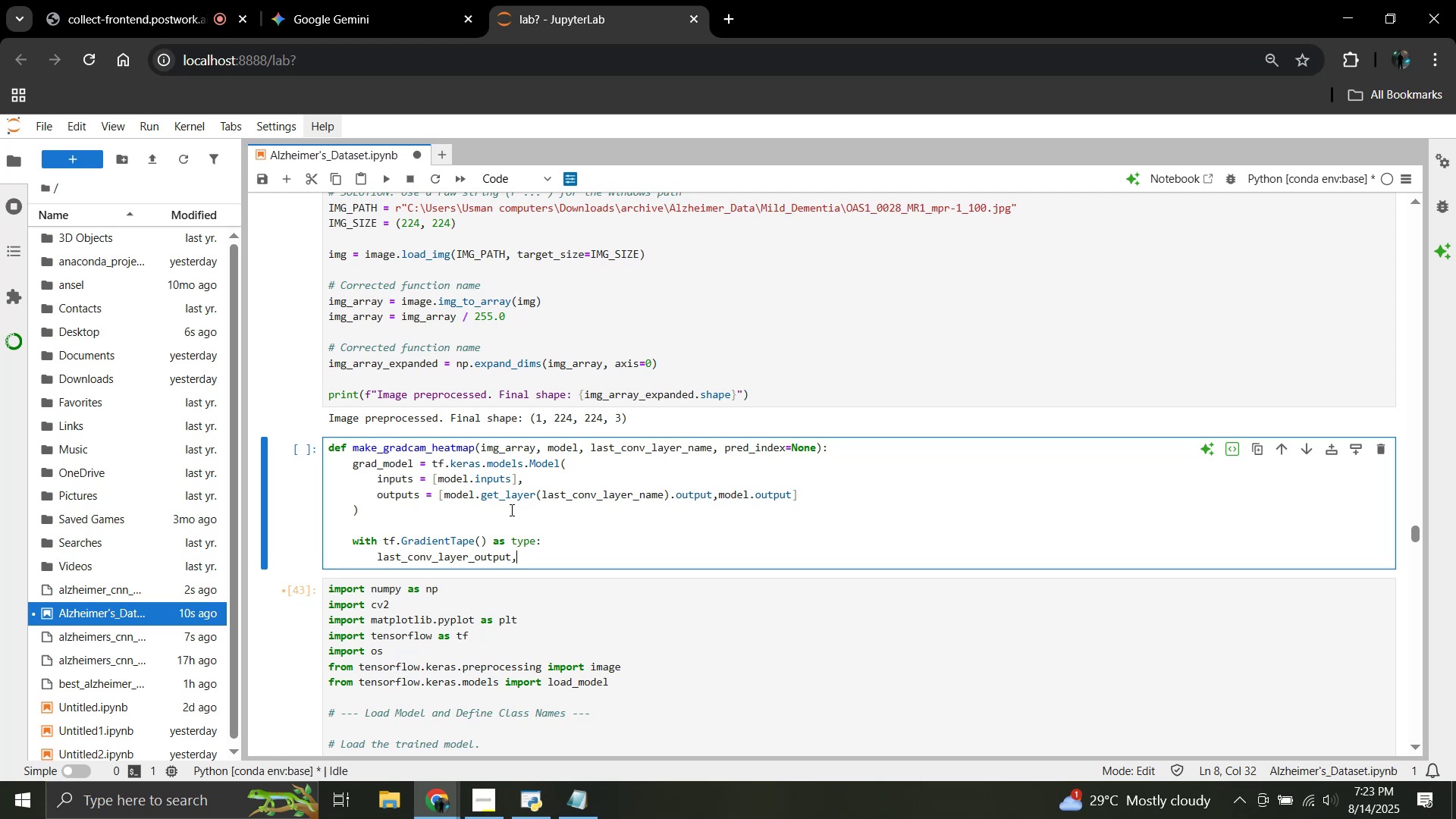 
key(Enter)
 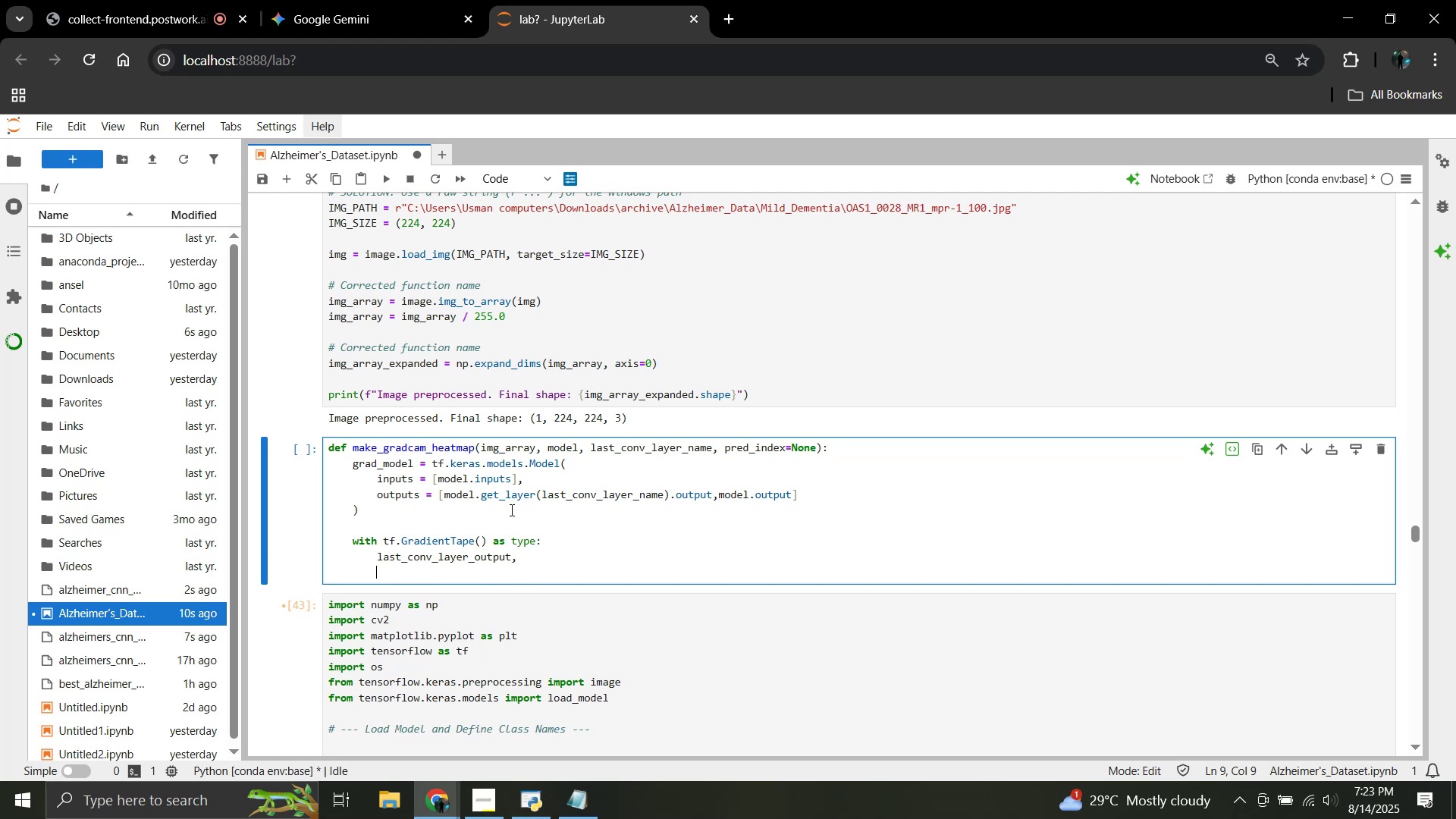 
key(Backspace)
type(preds)
 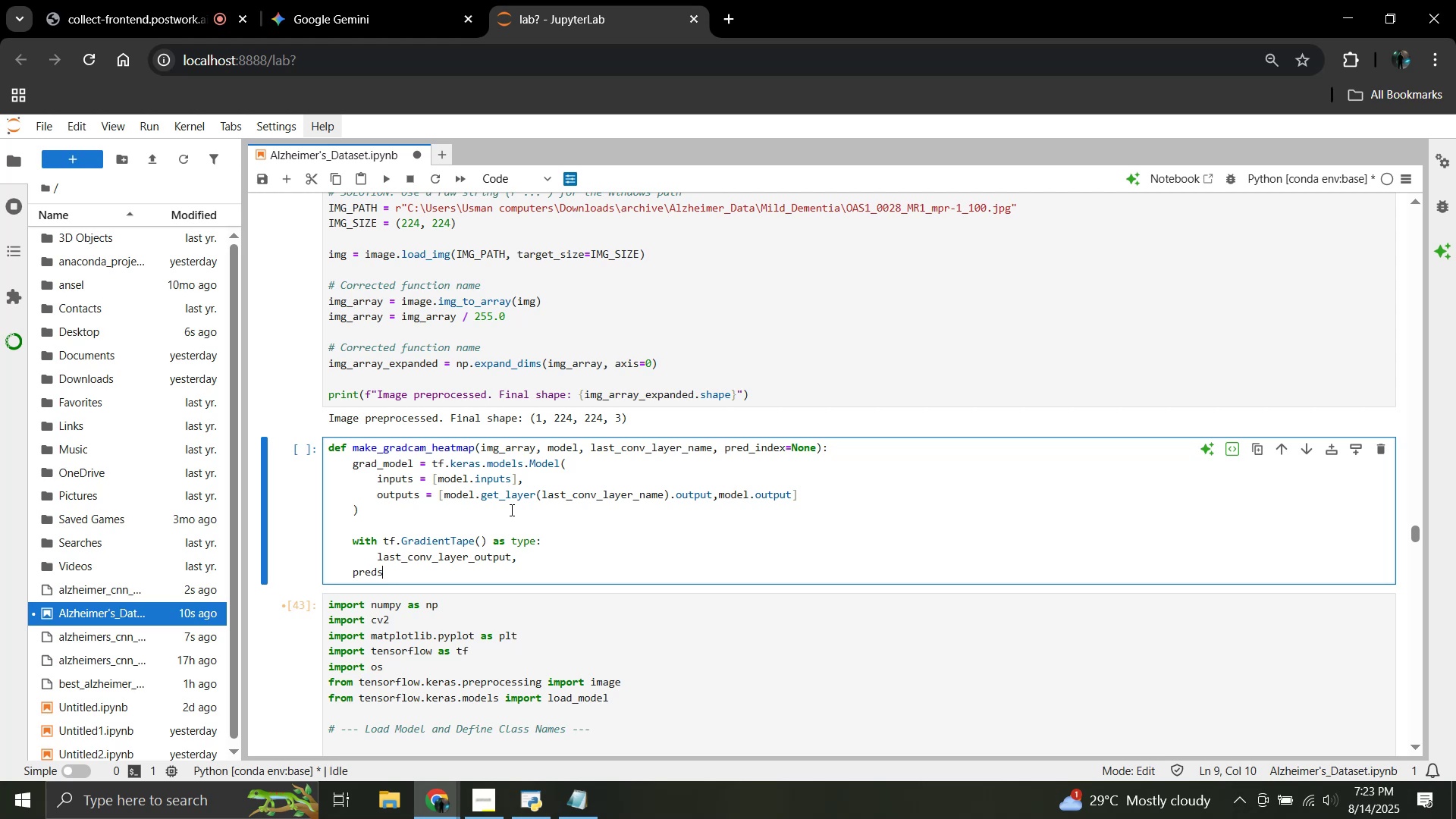 
wait(11.65)
 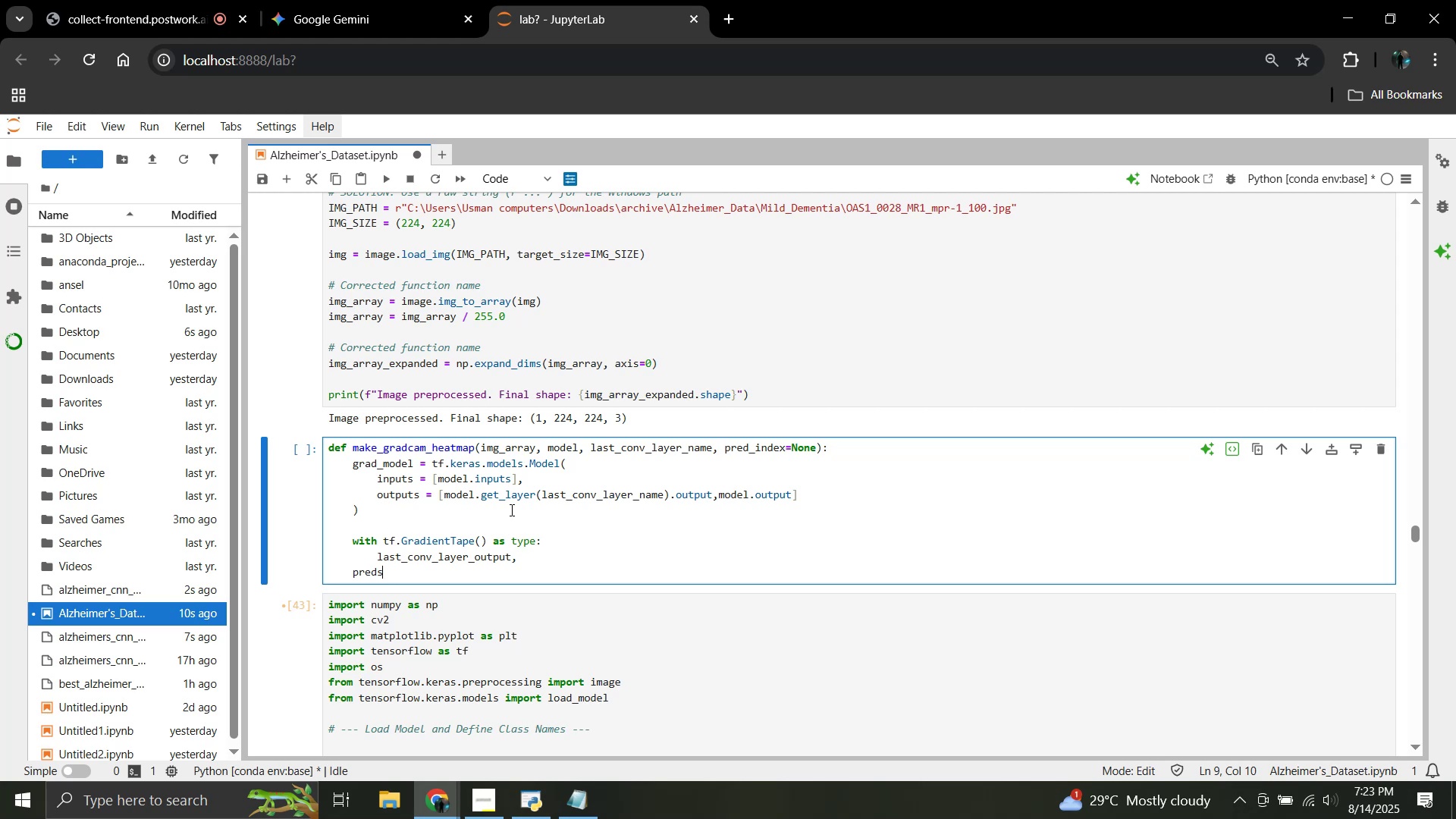 
type( - )
key(Backspace)
key(Backspace)
type(= grad_models)
key(Backspace)
type((img_array))
 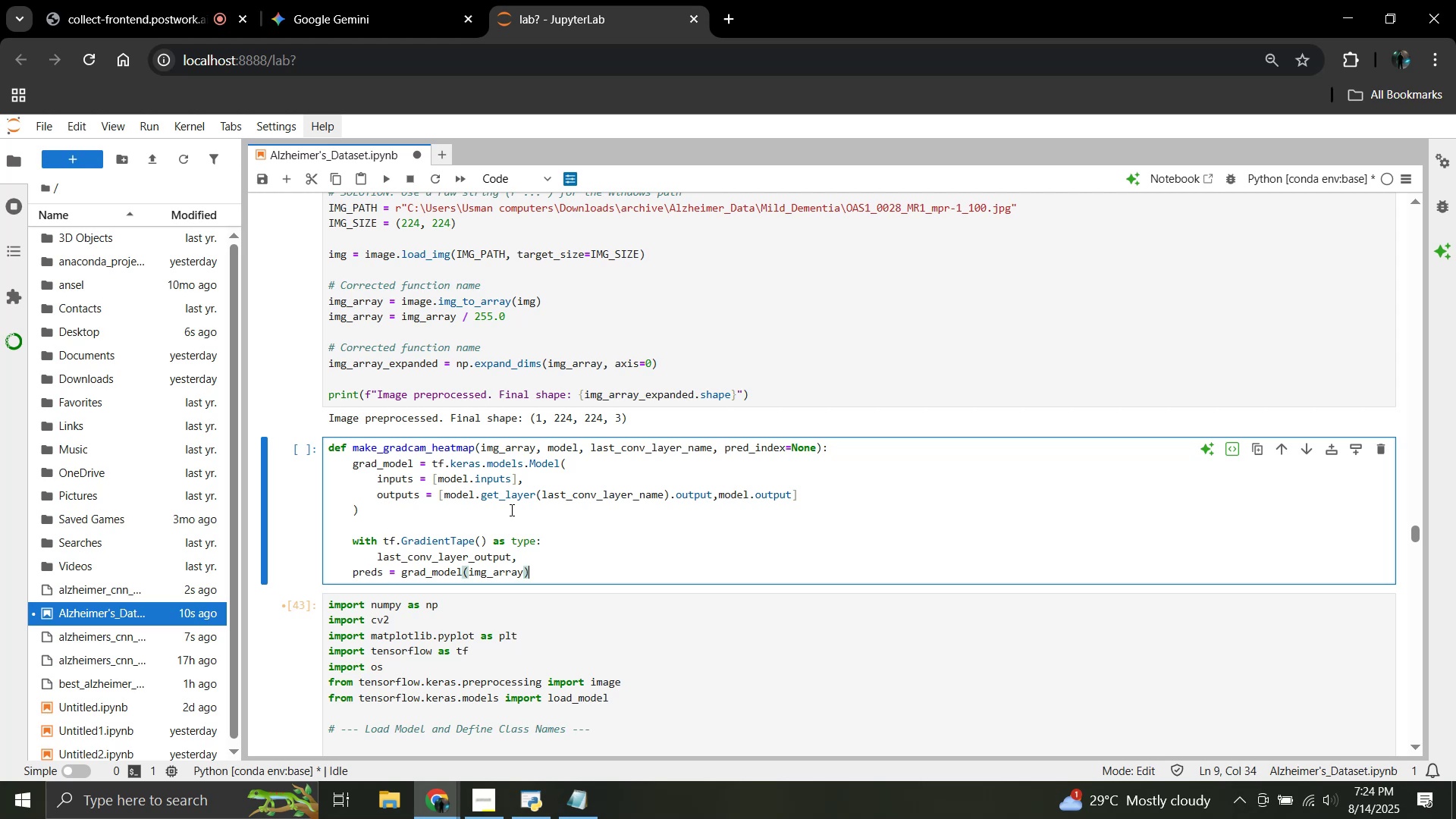 
key(Enter)
 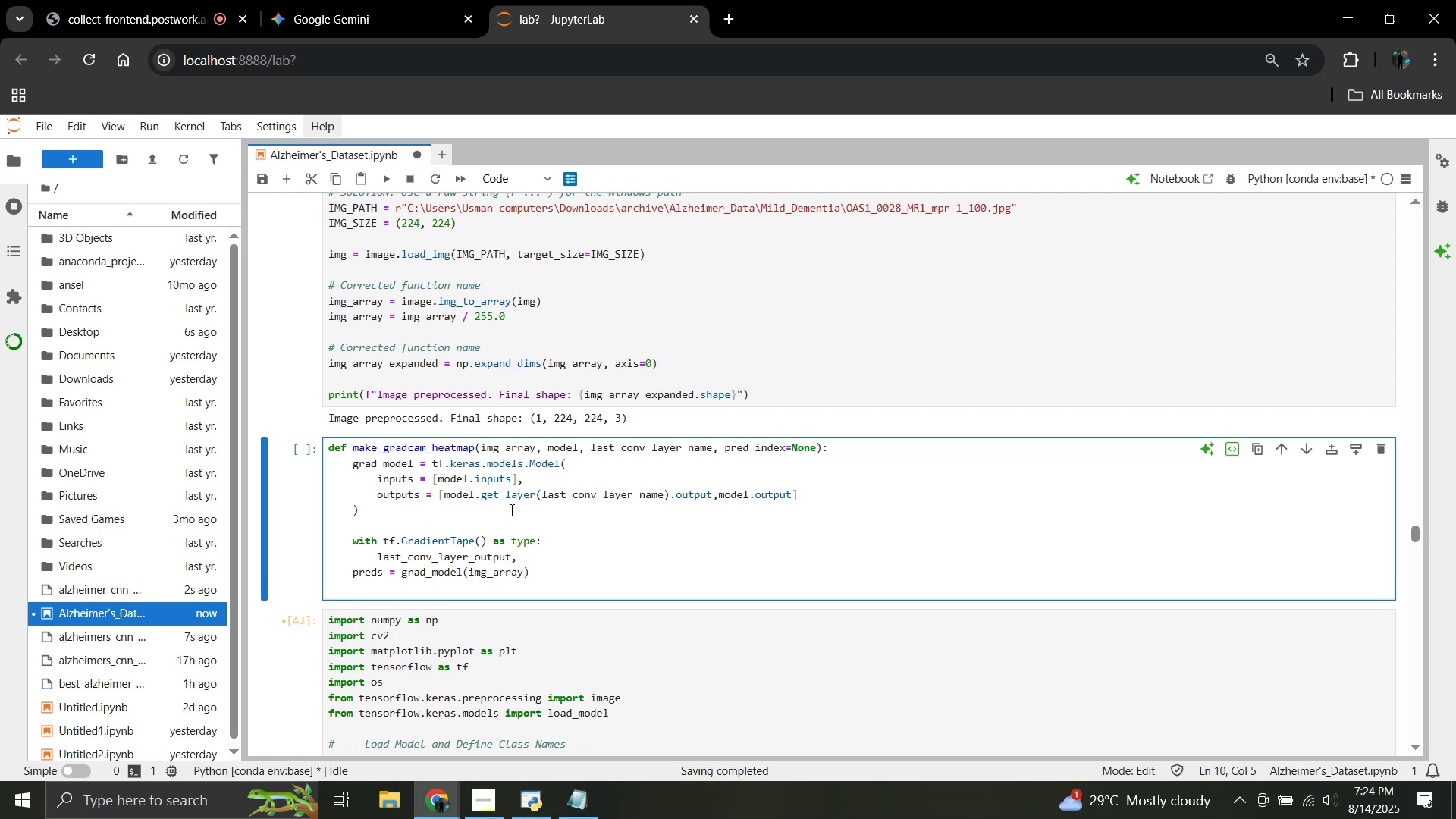 
key(Tab)
key(Tab)
type(if pred_index is None:)
 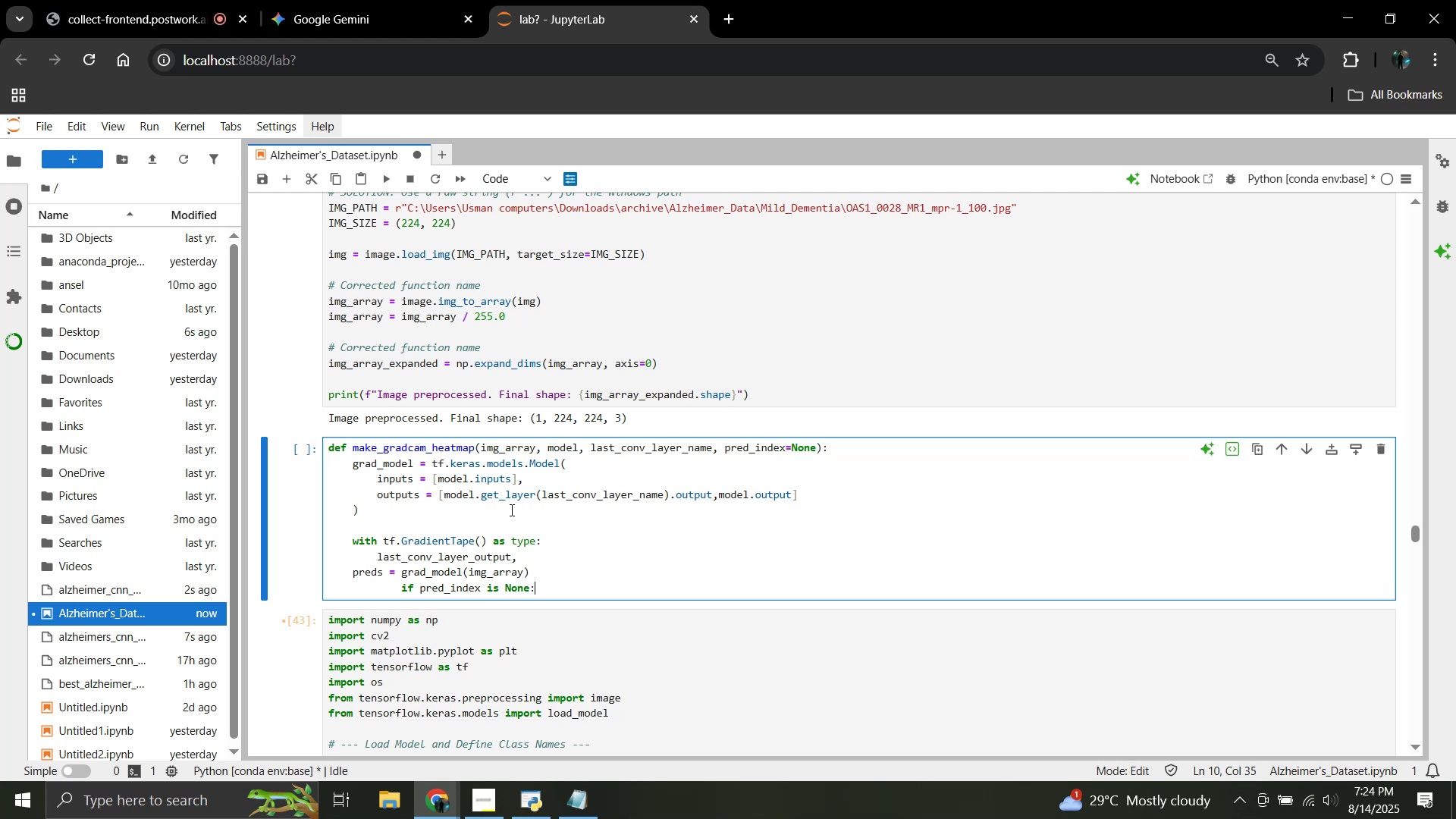 
key(Enter)
 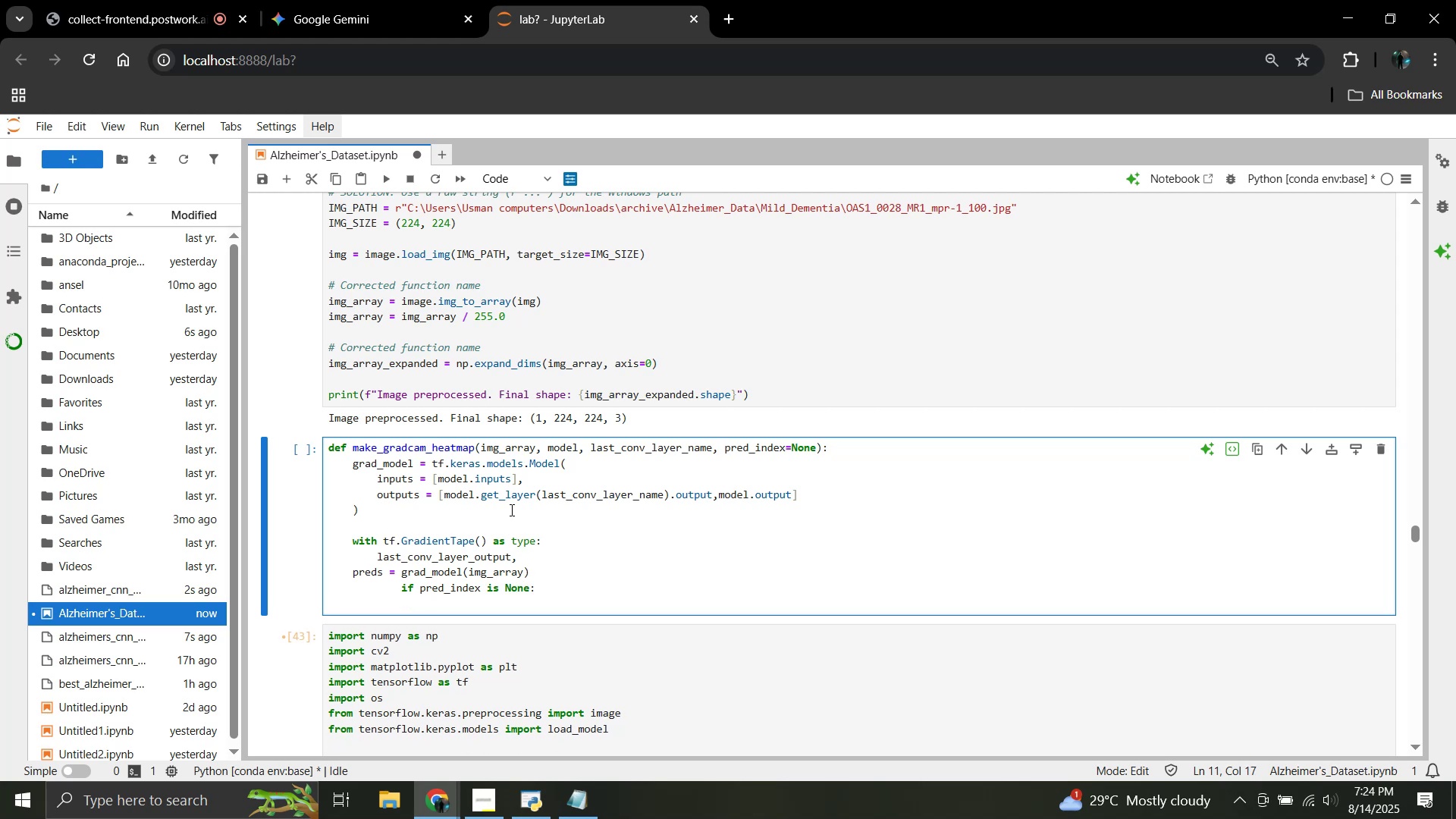 
type(pred_index_)
key(Backspace)
type(=)
 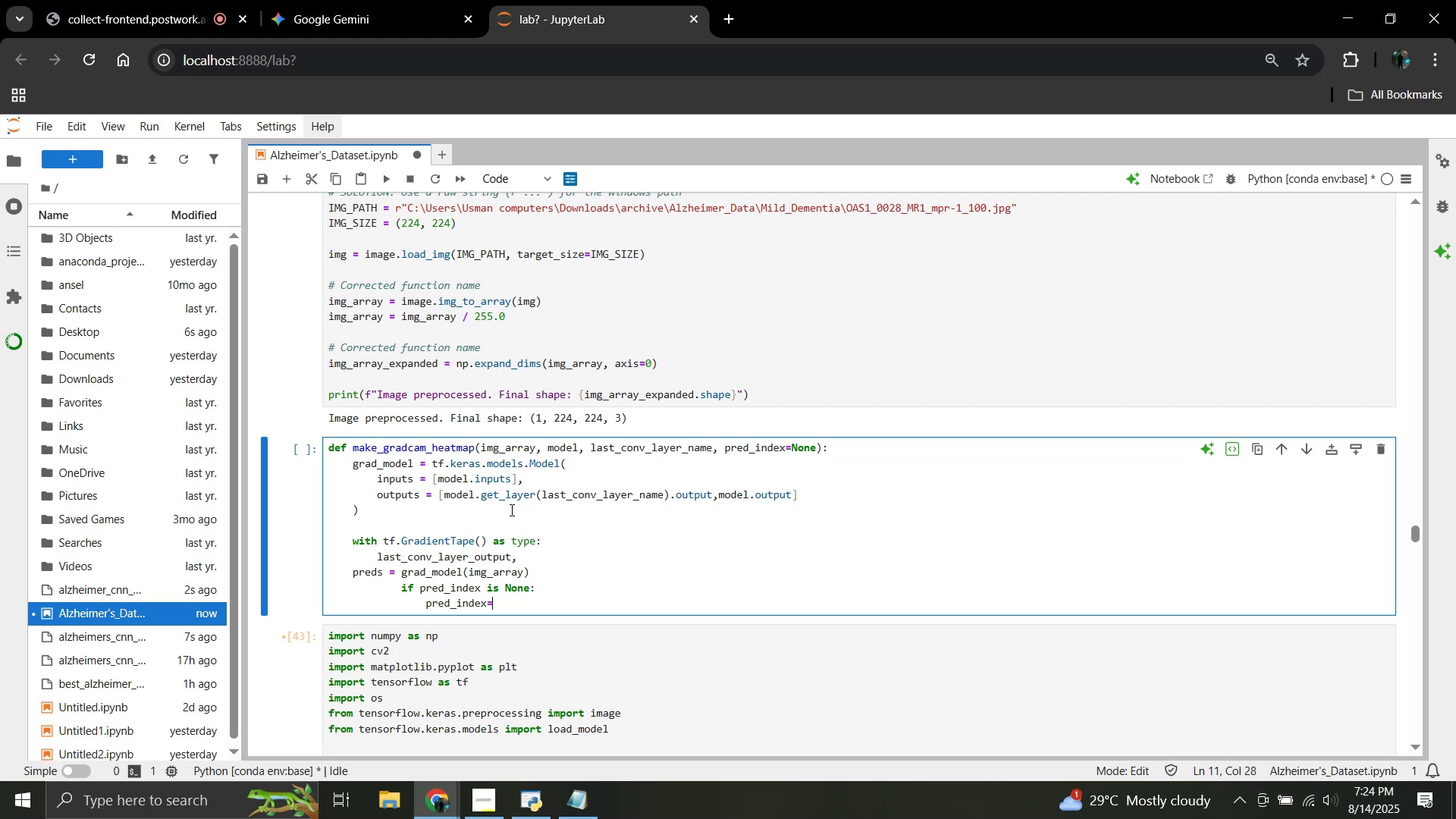 
key(Enter)
 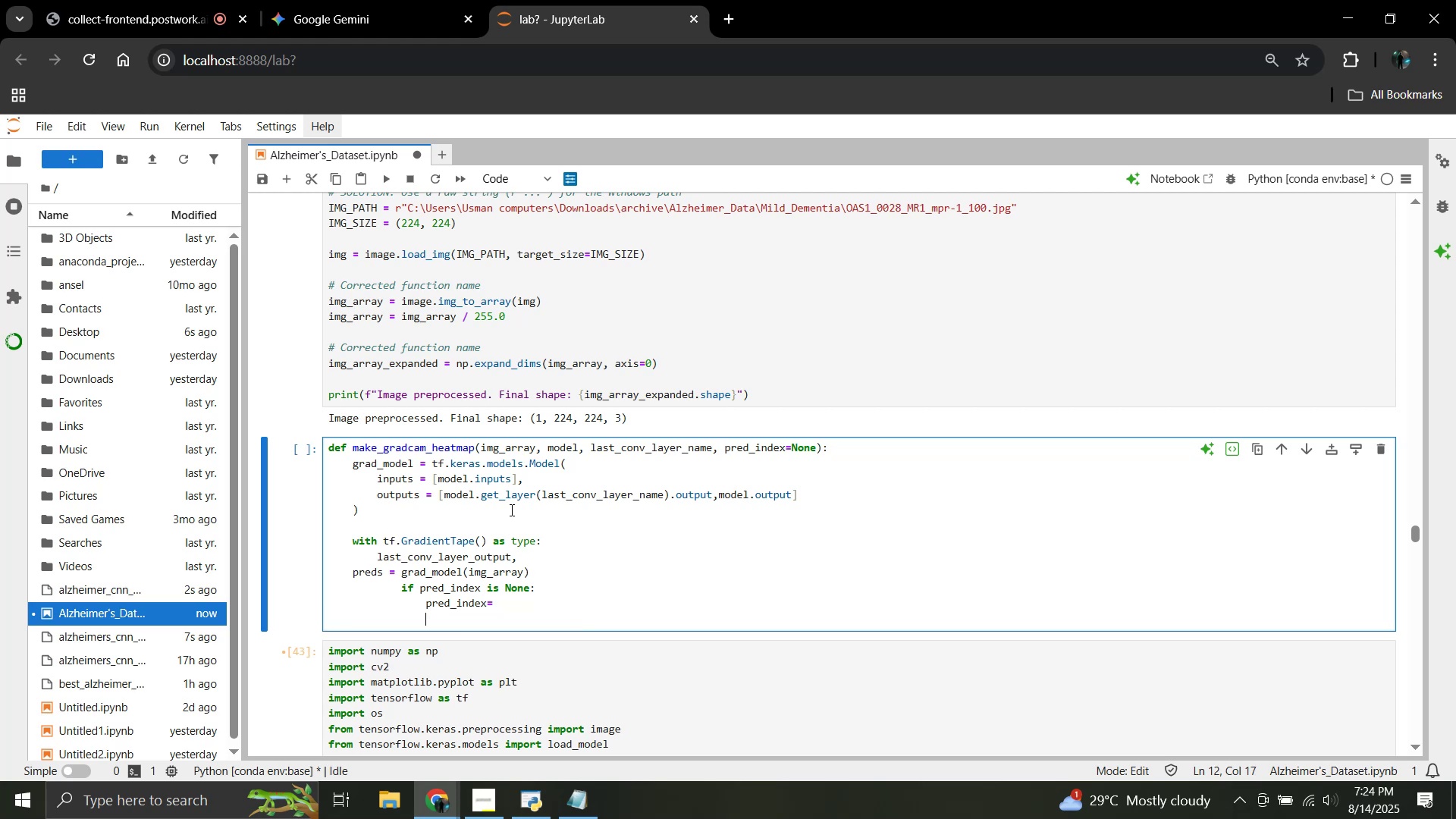 
key(Backspace)
 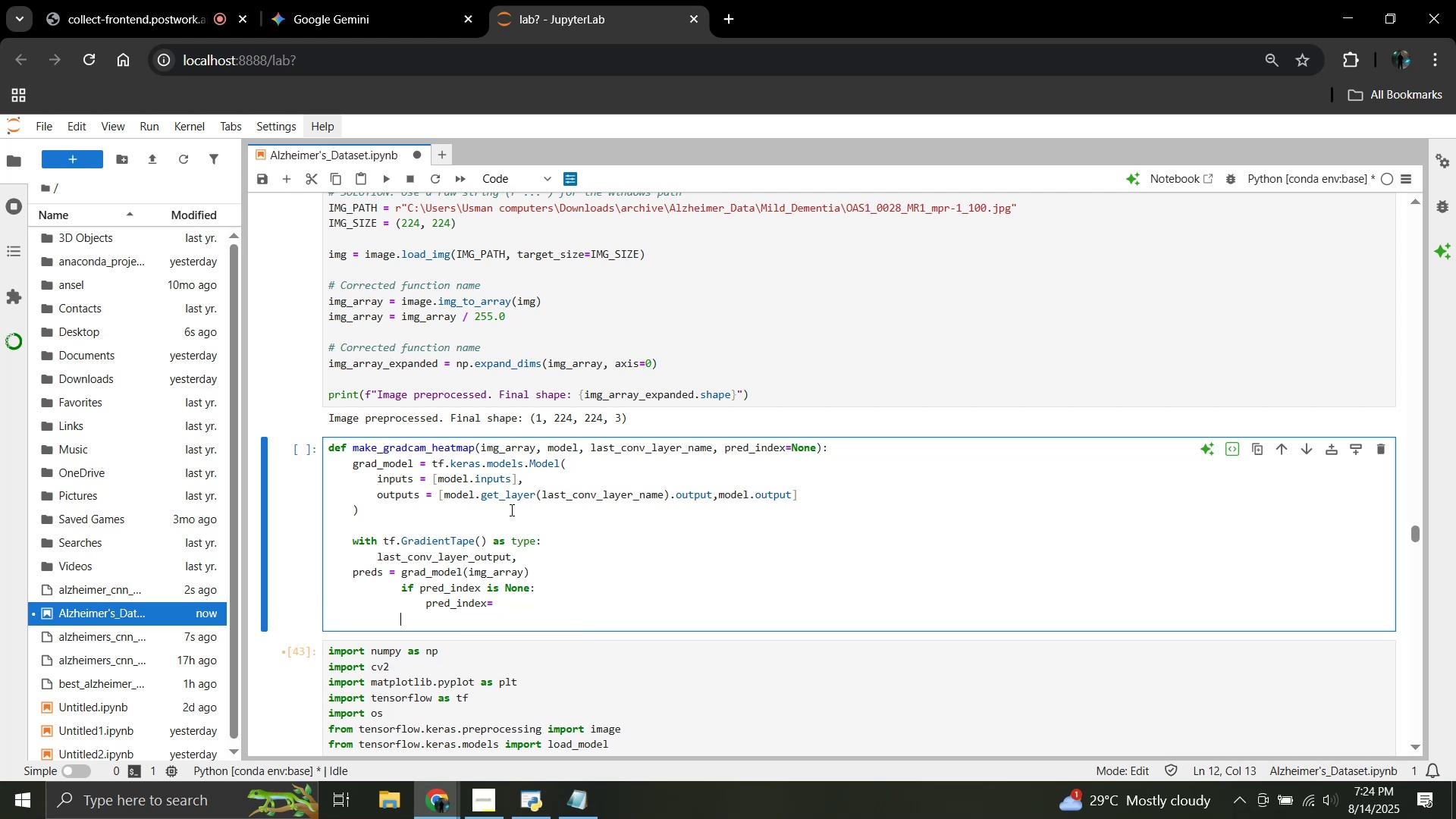 
key(Backspace)
 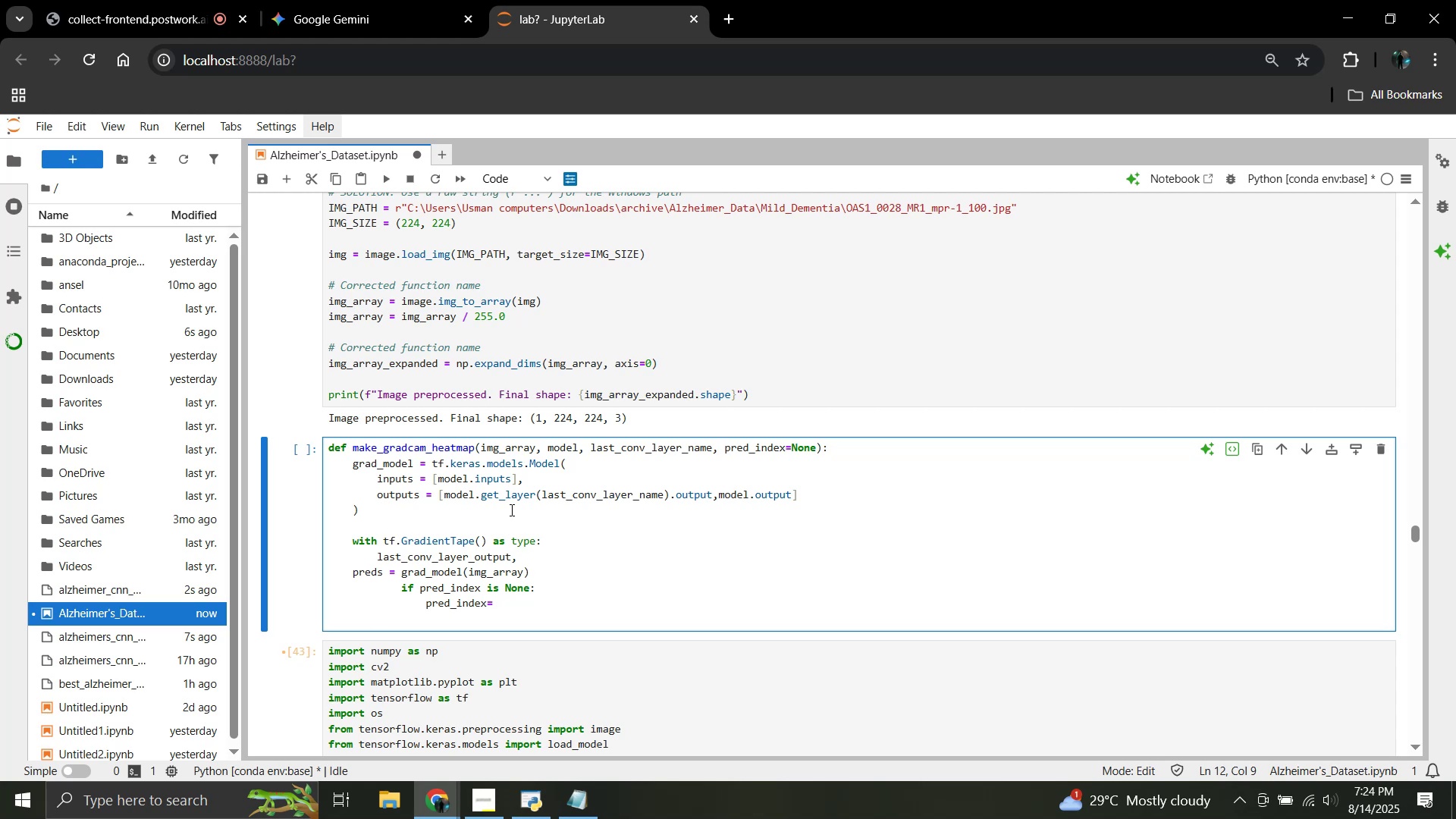 
wait(7.63)
 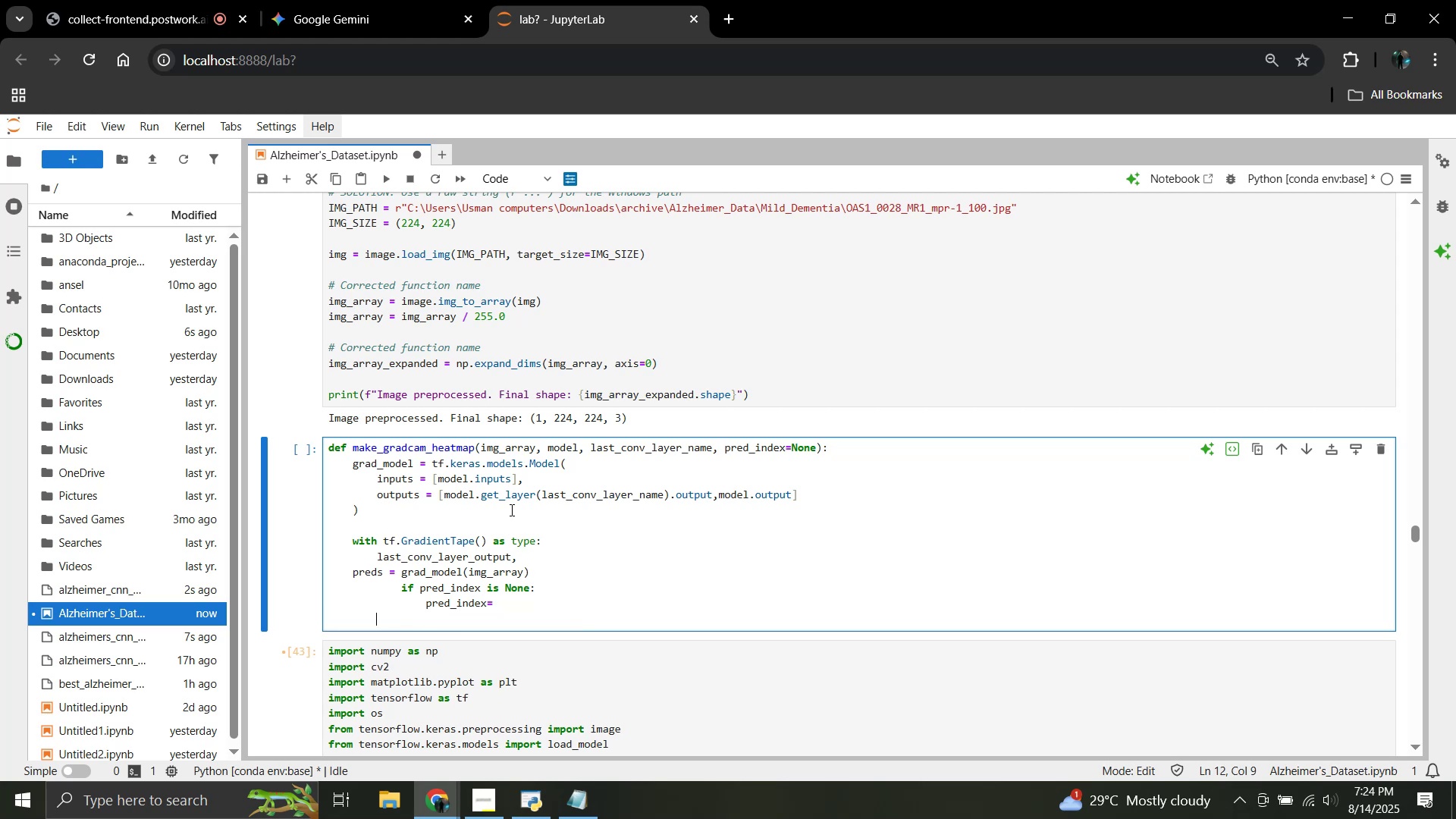 
type(tf.argmax(preds[0]))
 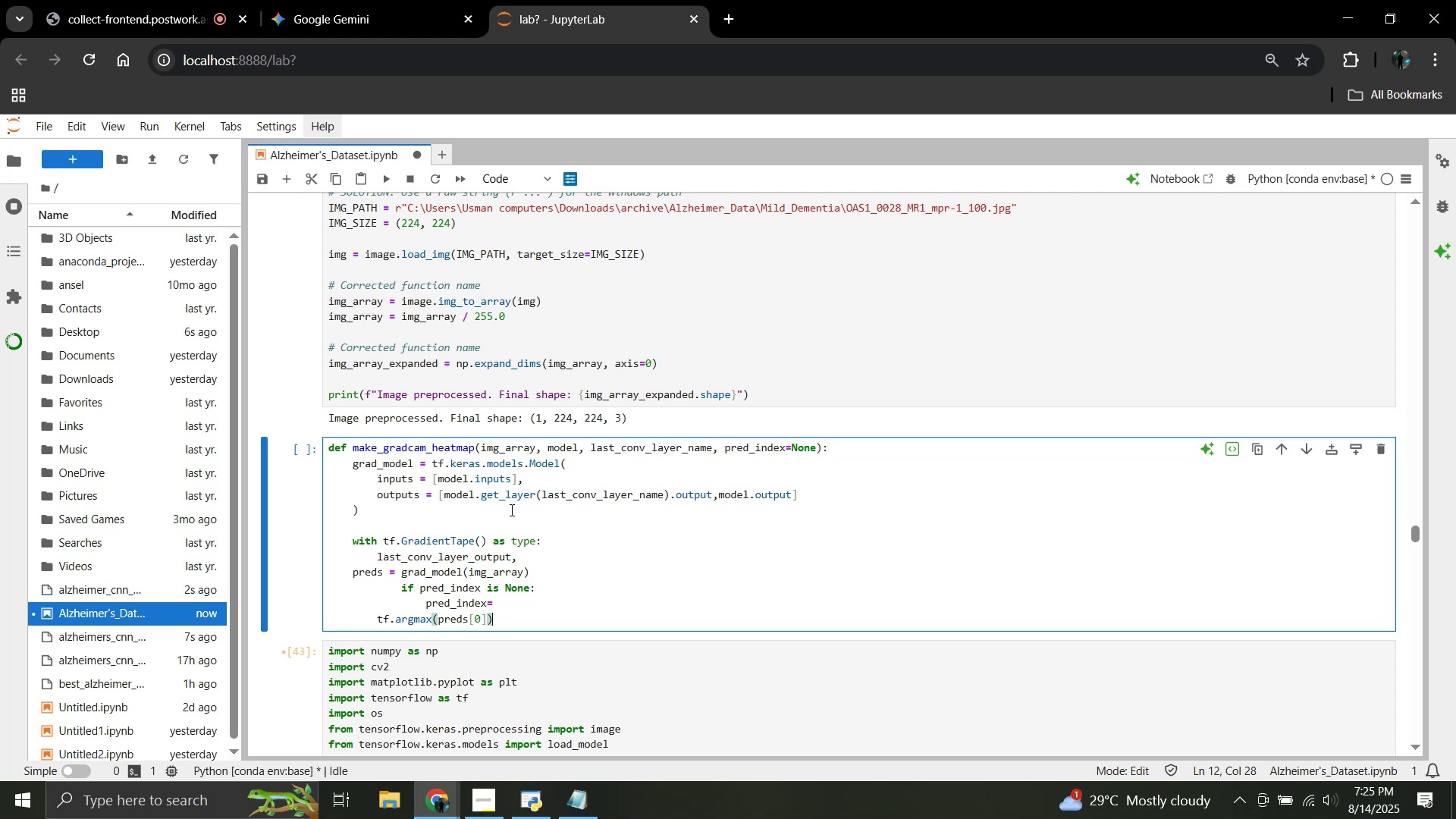 
key(Enter)
 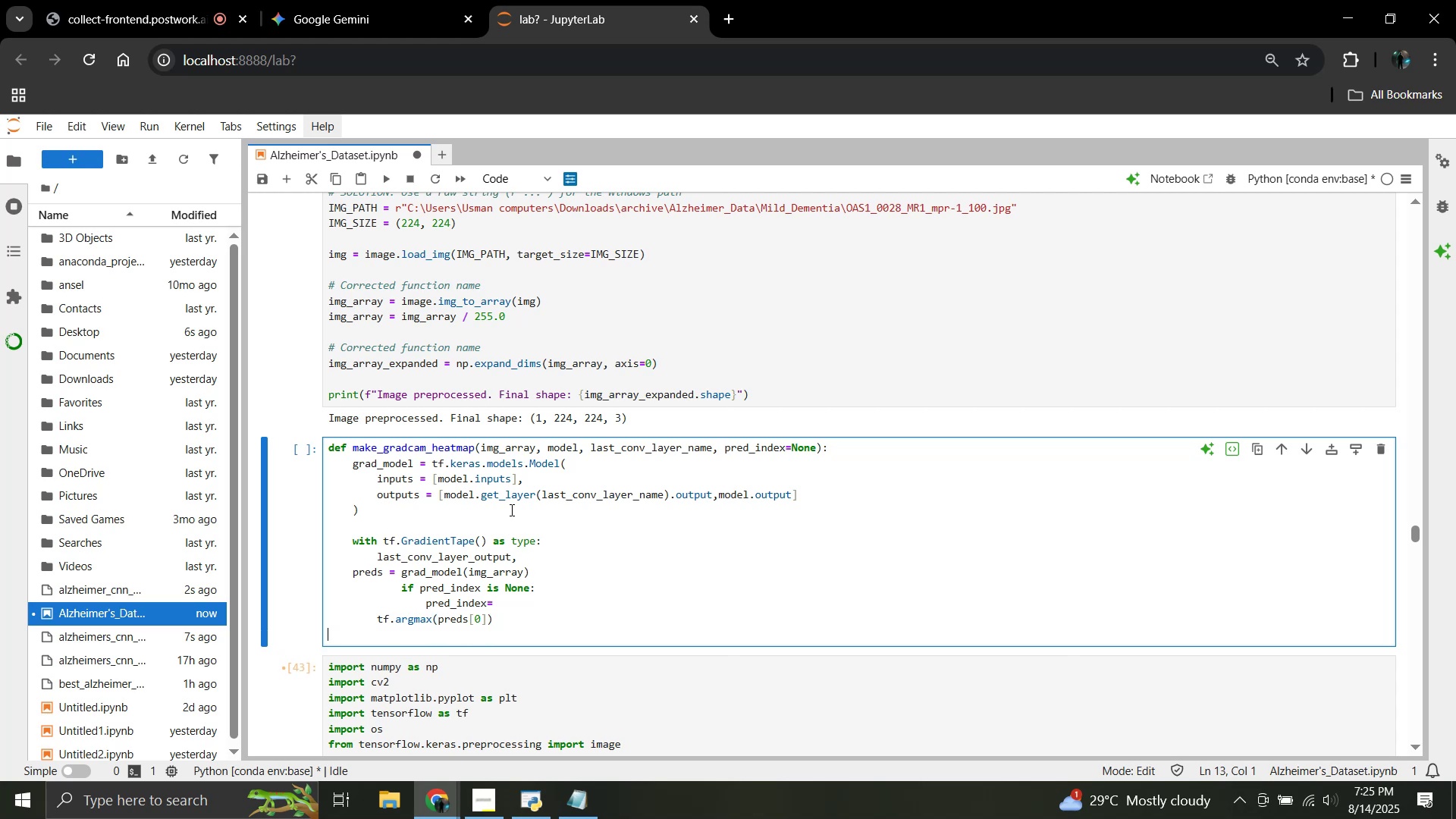 
type(class)
key(Backspace)
key(Backspace)
key(Backspace)
key(Backspace)
key(Backspace)
key(Tab)
key(Tab)
key(Tab)
type(class_channel = preds[:,pred_index})
key(Backspace)
type(])
 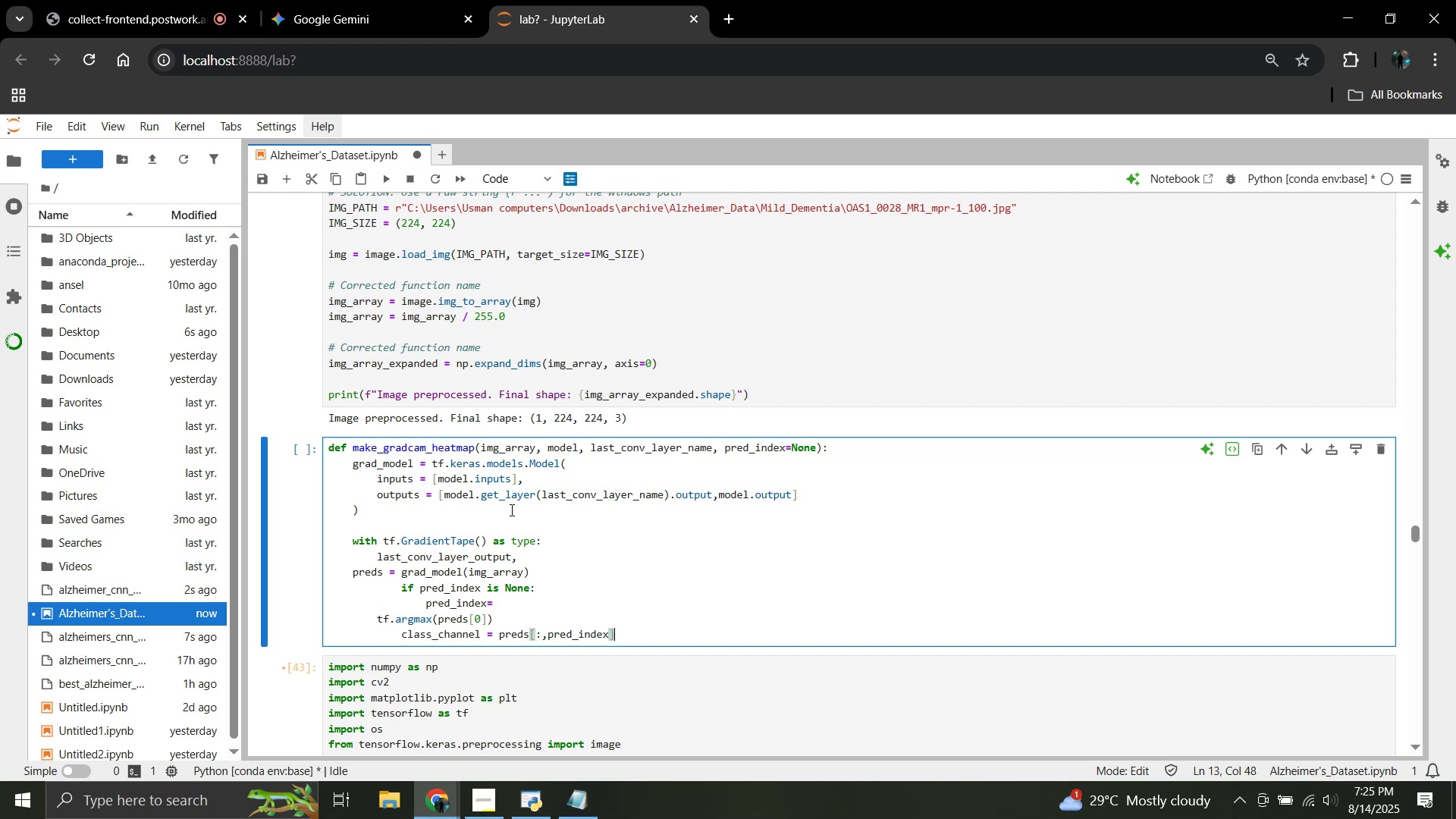 
key(Enter)
 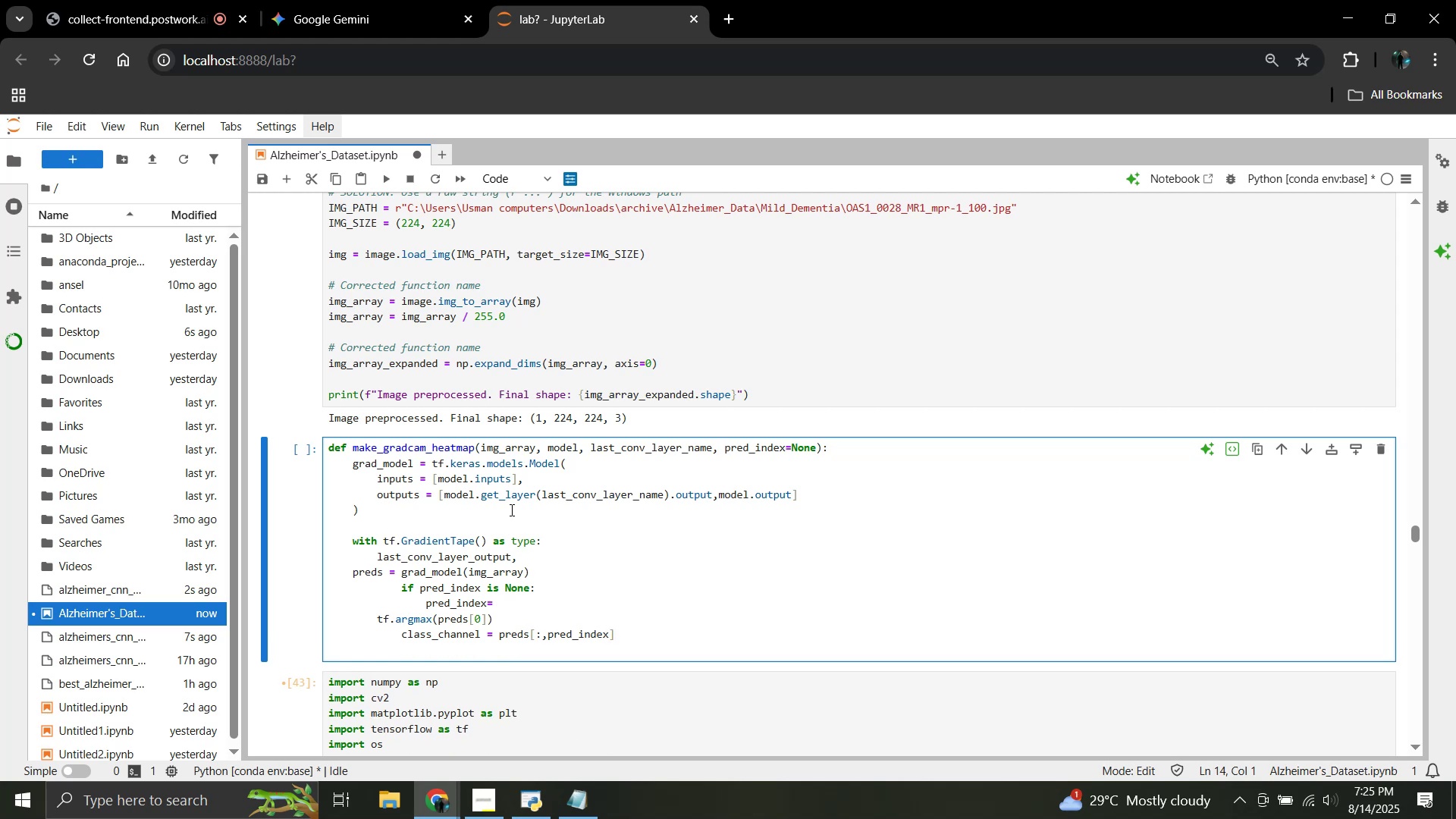 
key(ArrowLeft)
 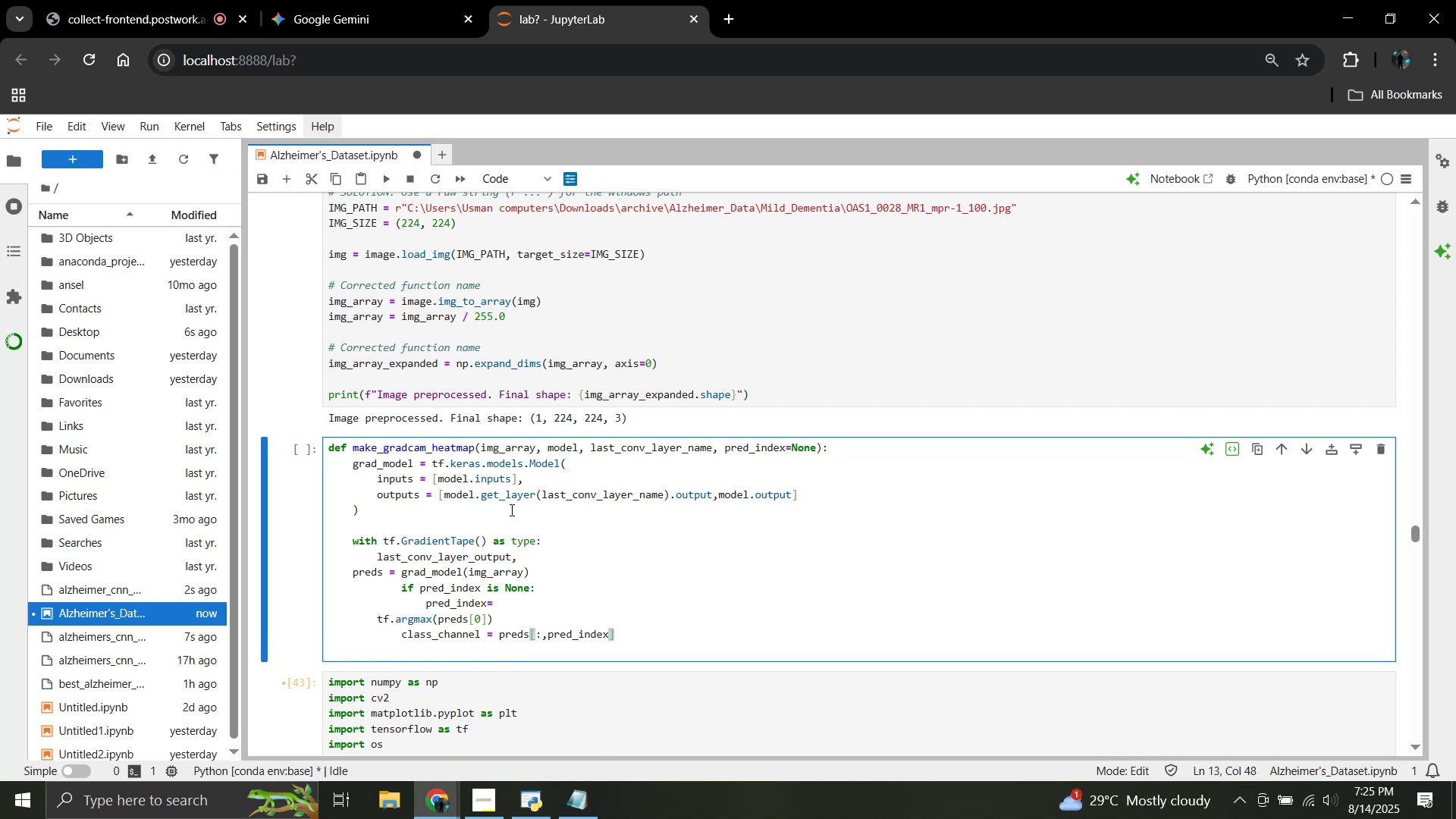 
key(ArrowUp)
 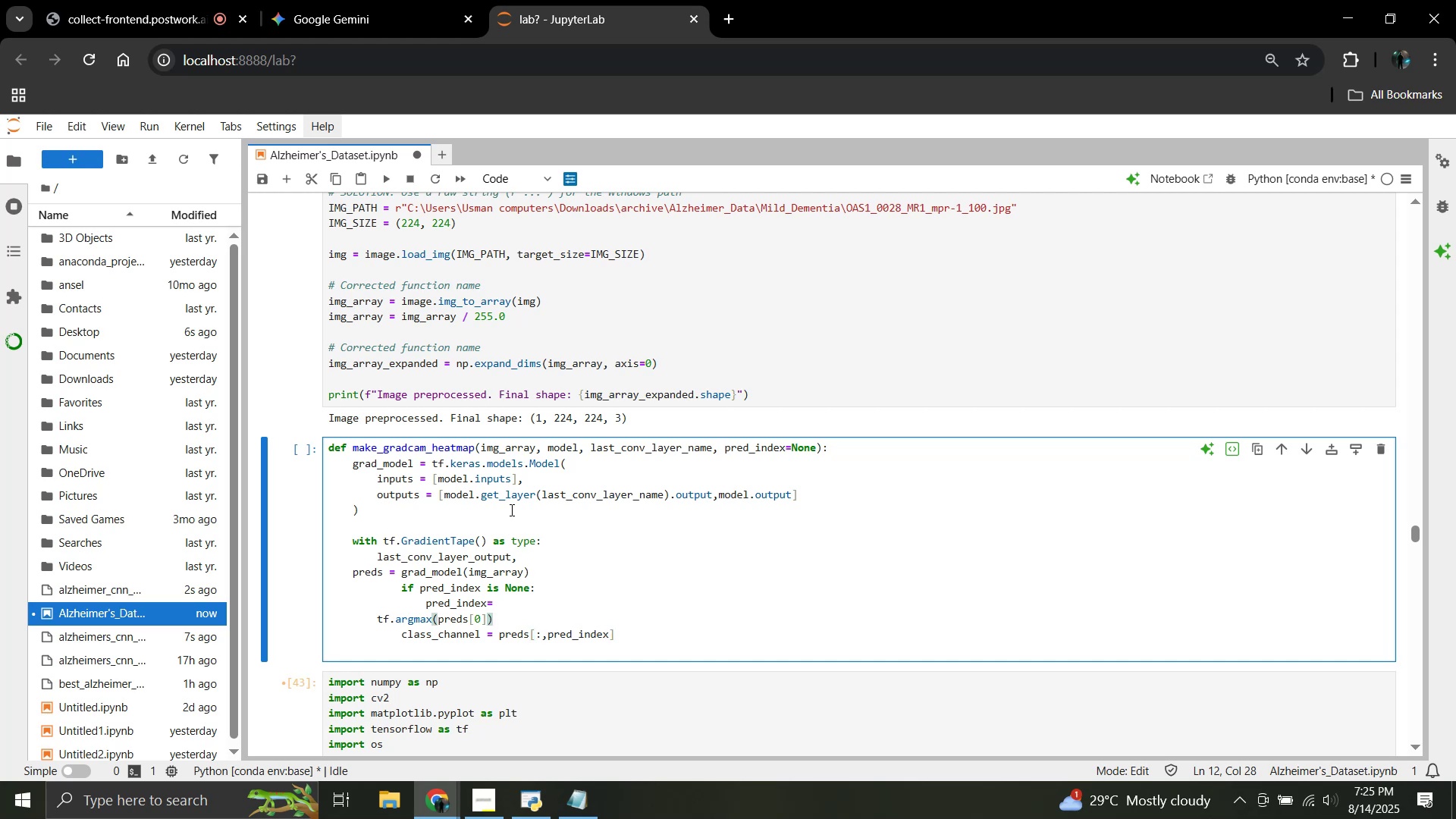 
key(ArrowUp)
 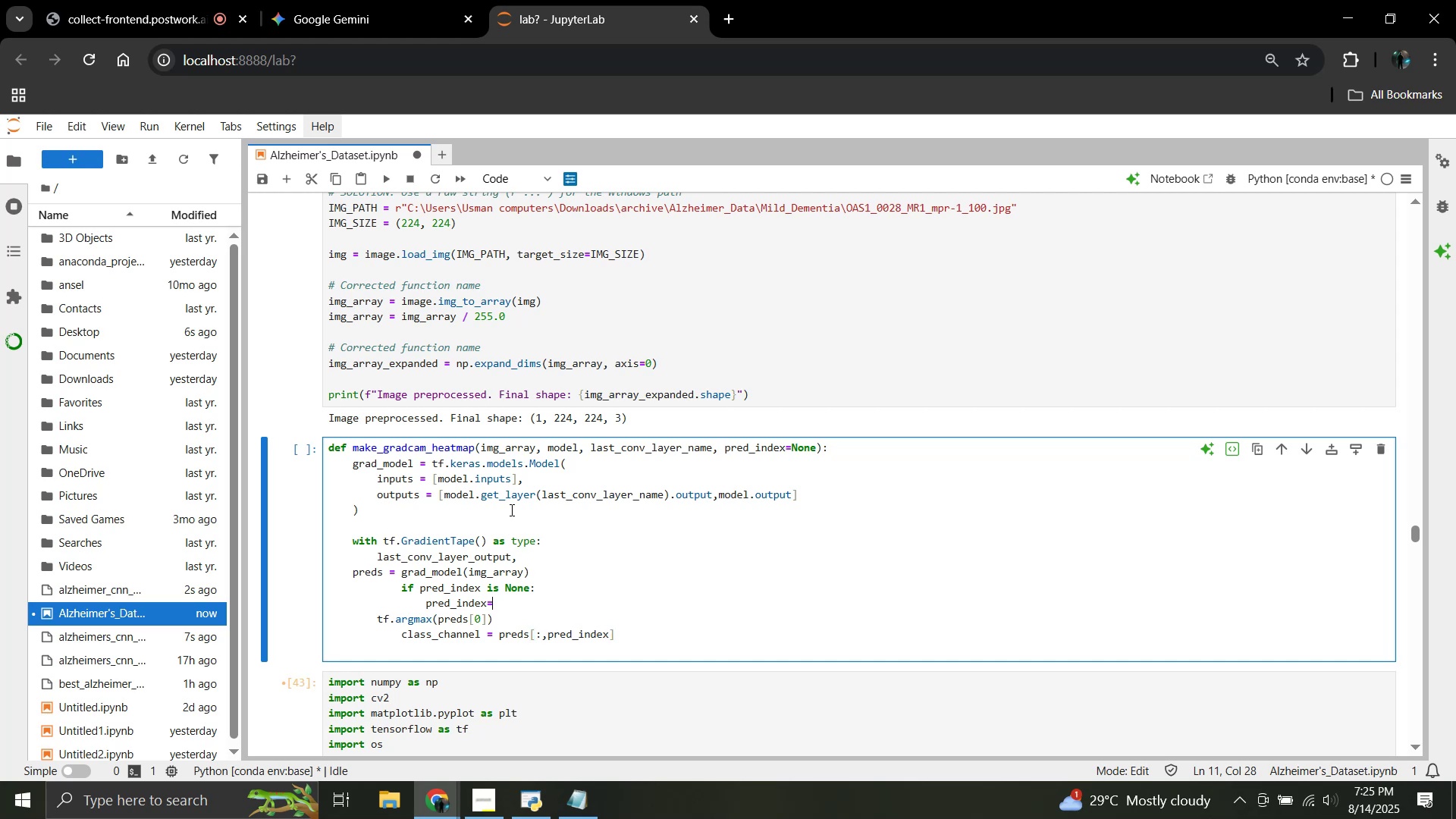 
key(ArrowDown)
 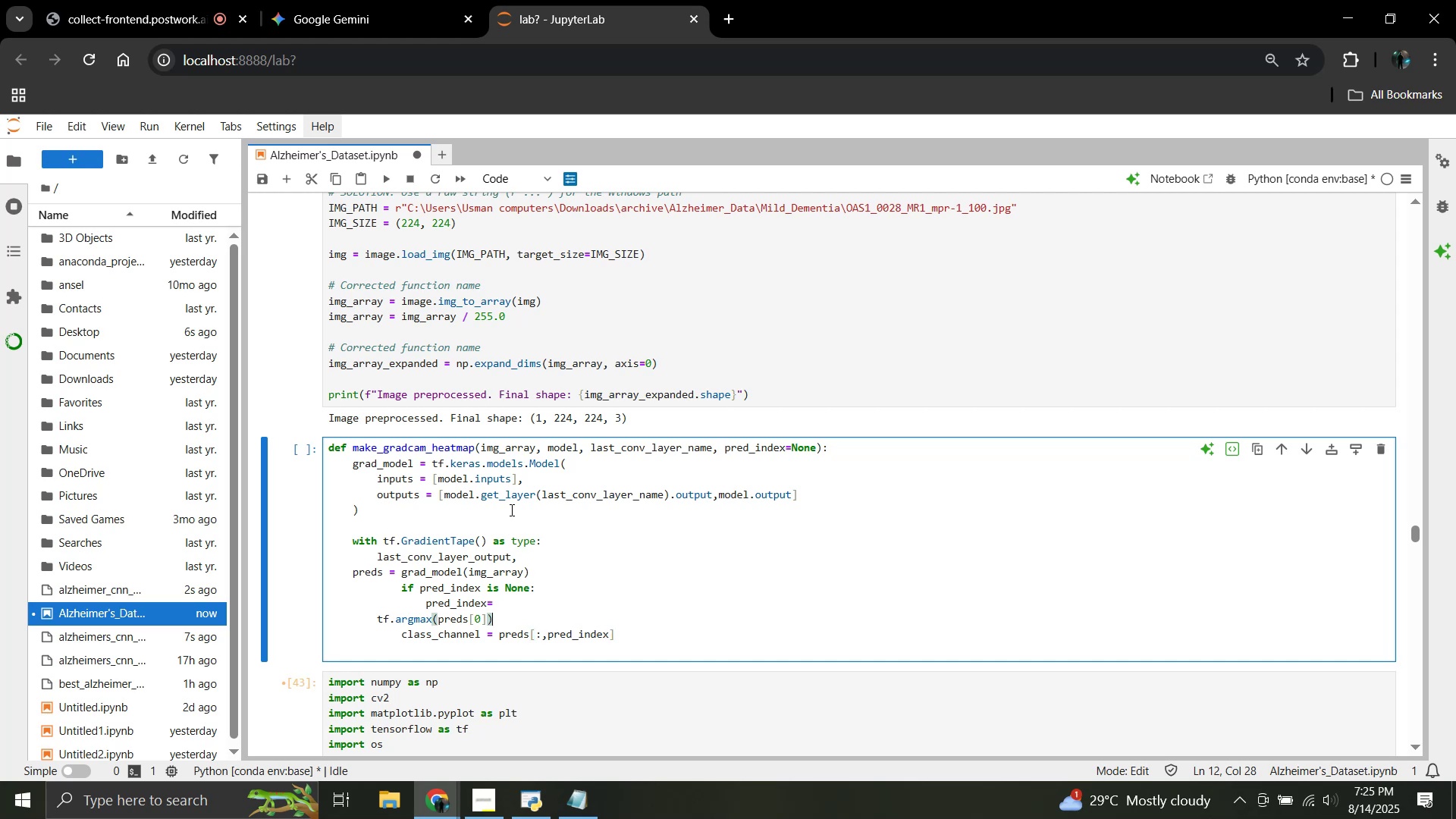 
key(ArrowDown)
 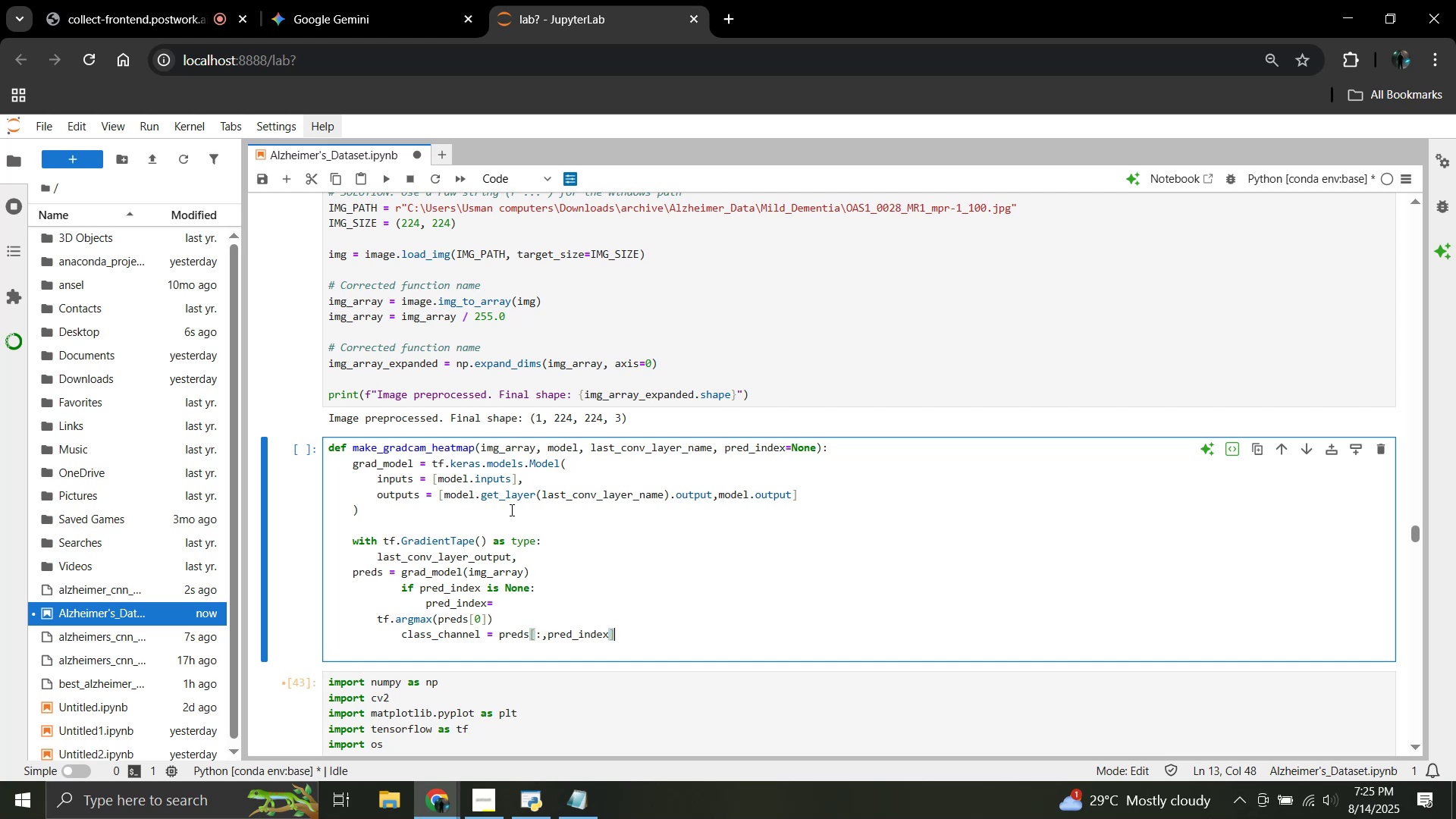 
key(ArrowDown)
 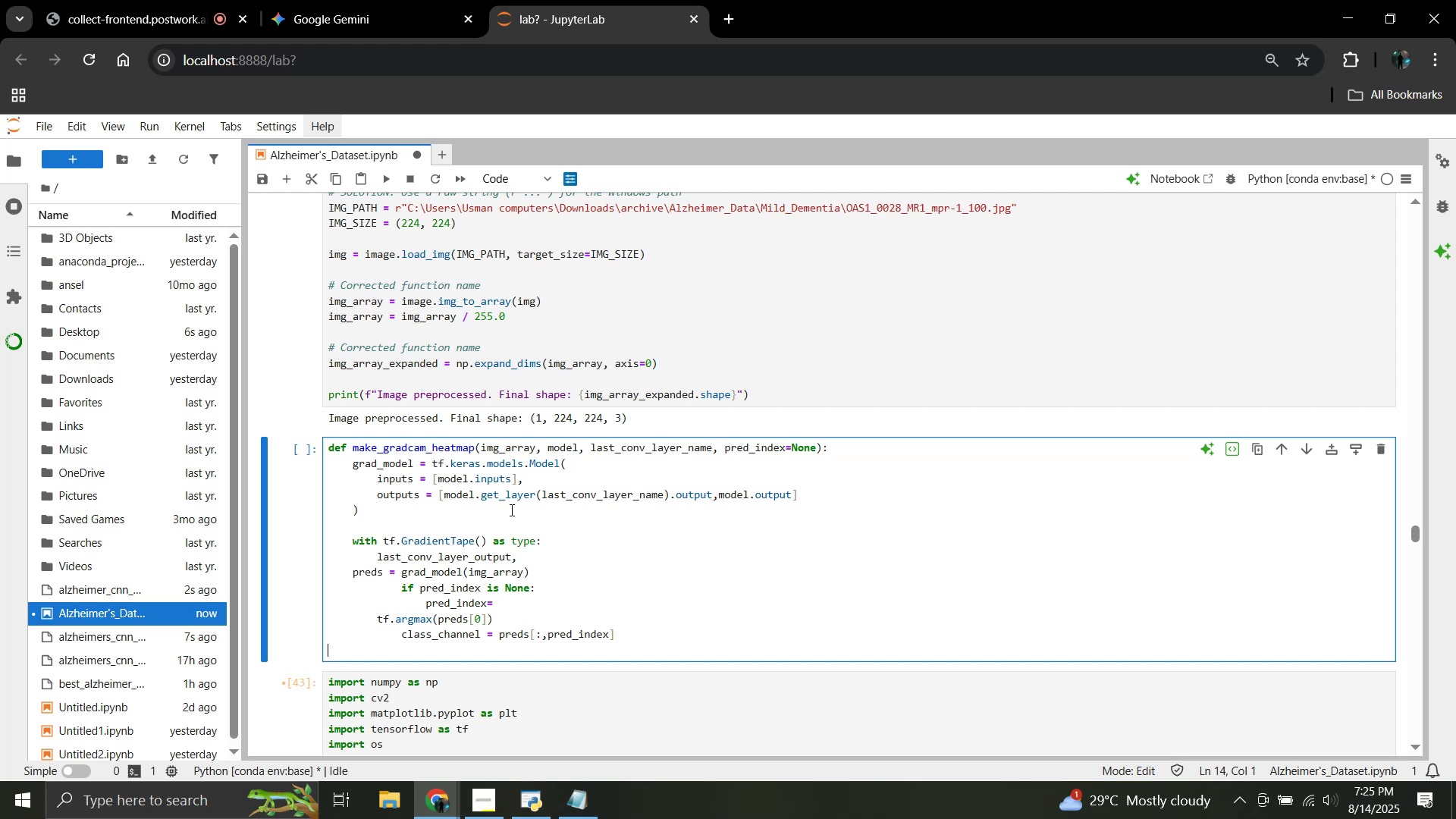 
key(Enter)
 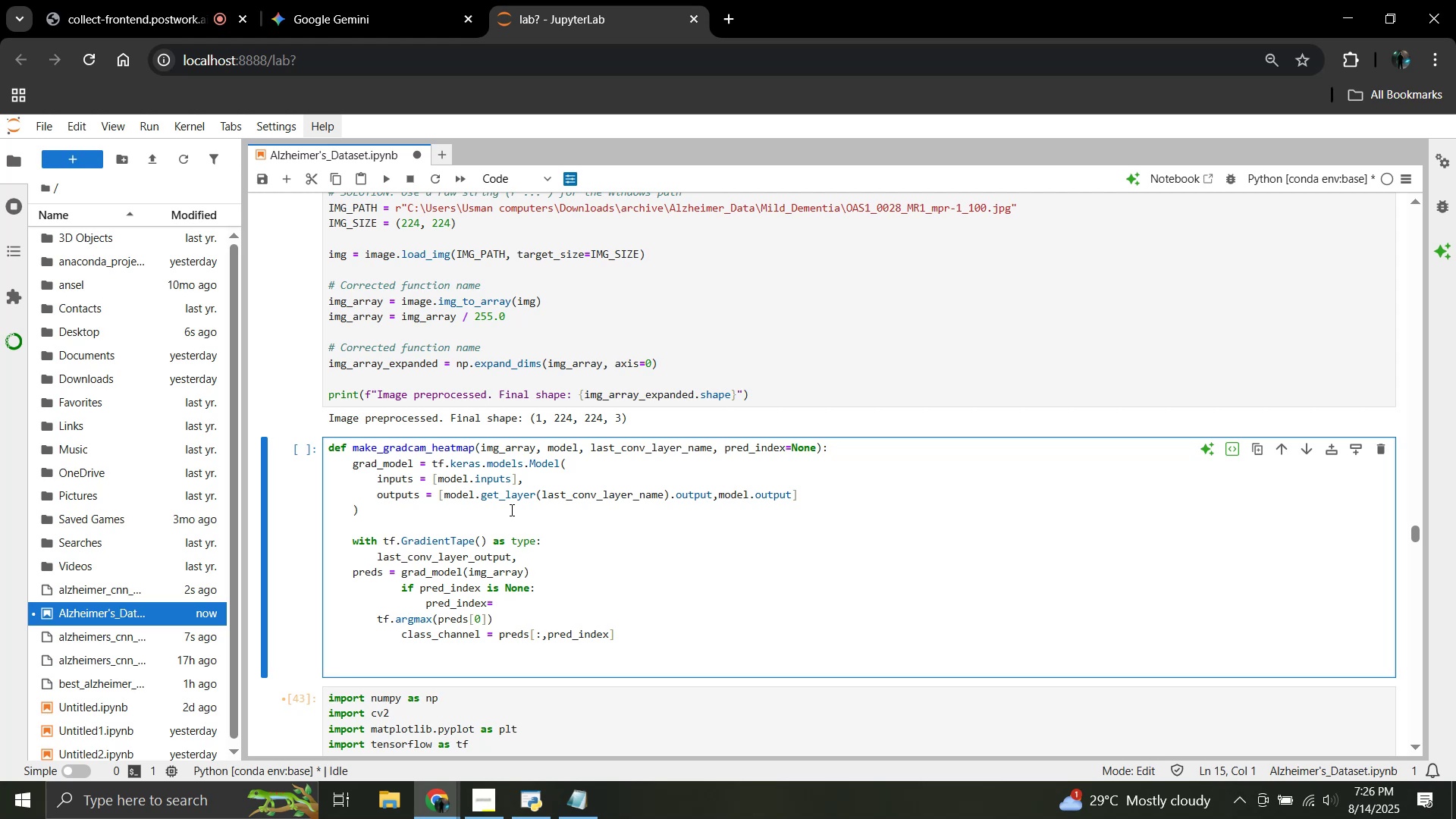 
wait(26.42)
 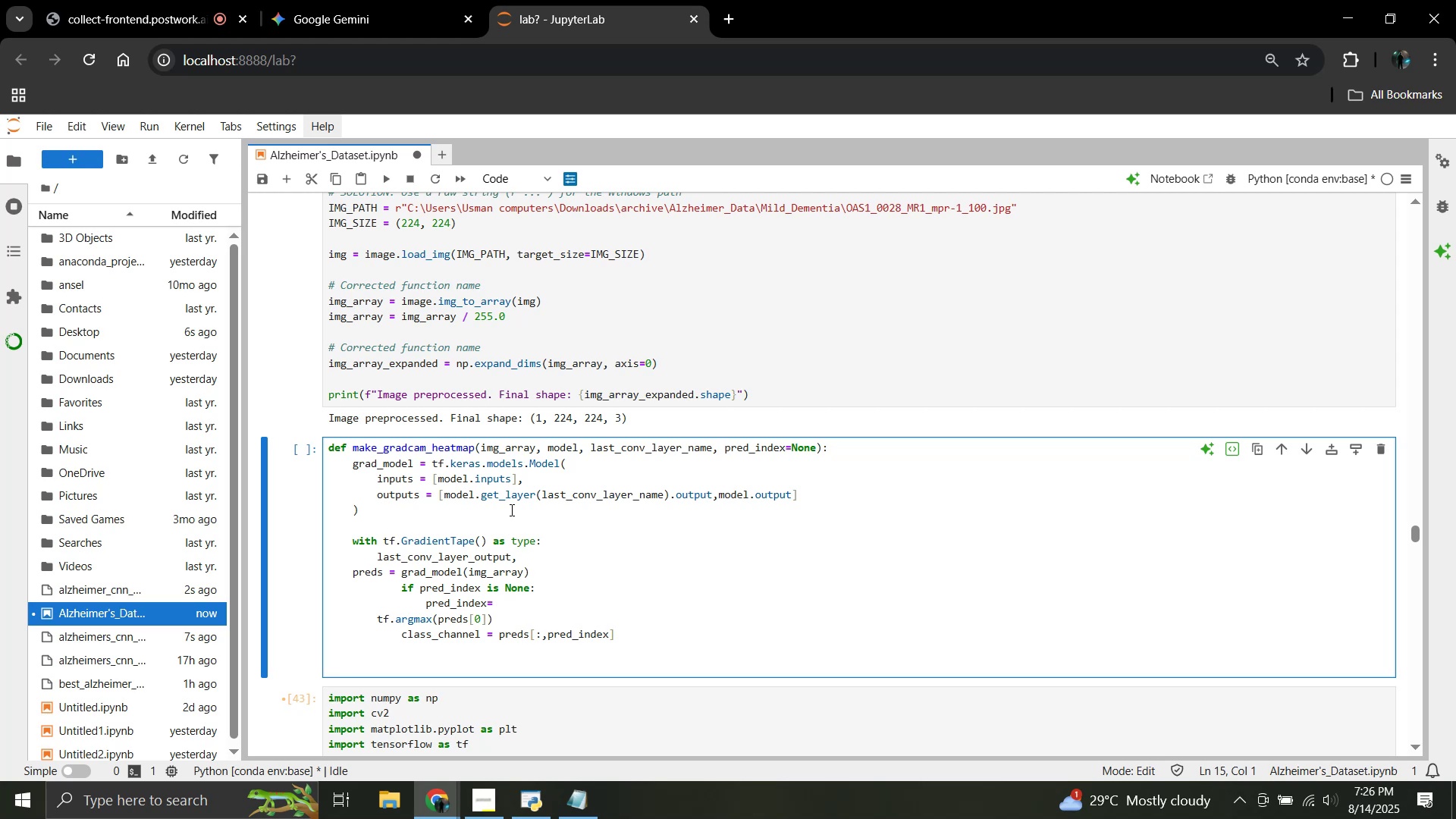 
key(Tab)
key(Tab)
key(Backspace)
type(grads = tape.gradient(class_channel, last_conv_layer_output))
 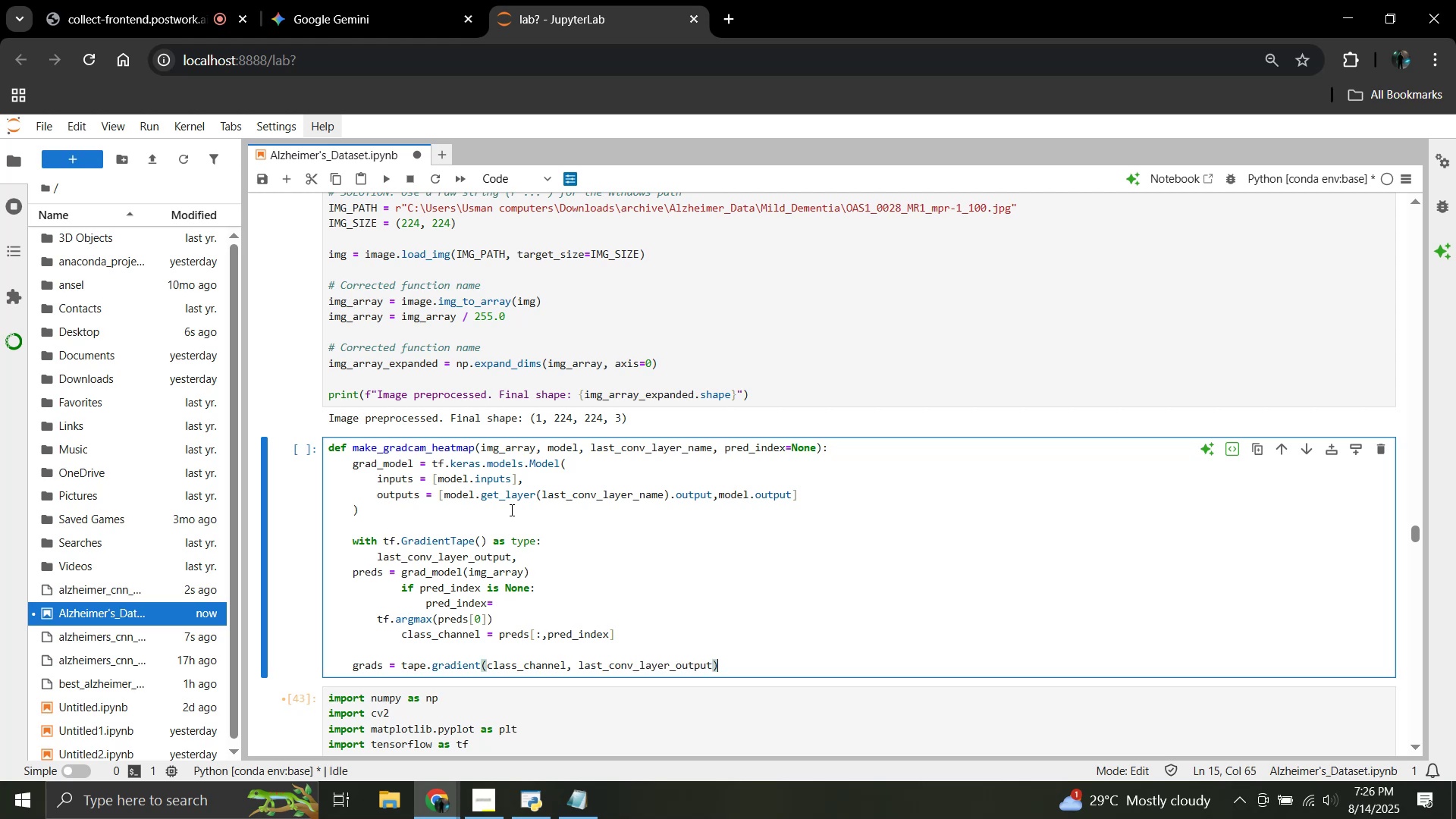 
wait(11.19)
 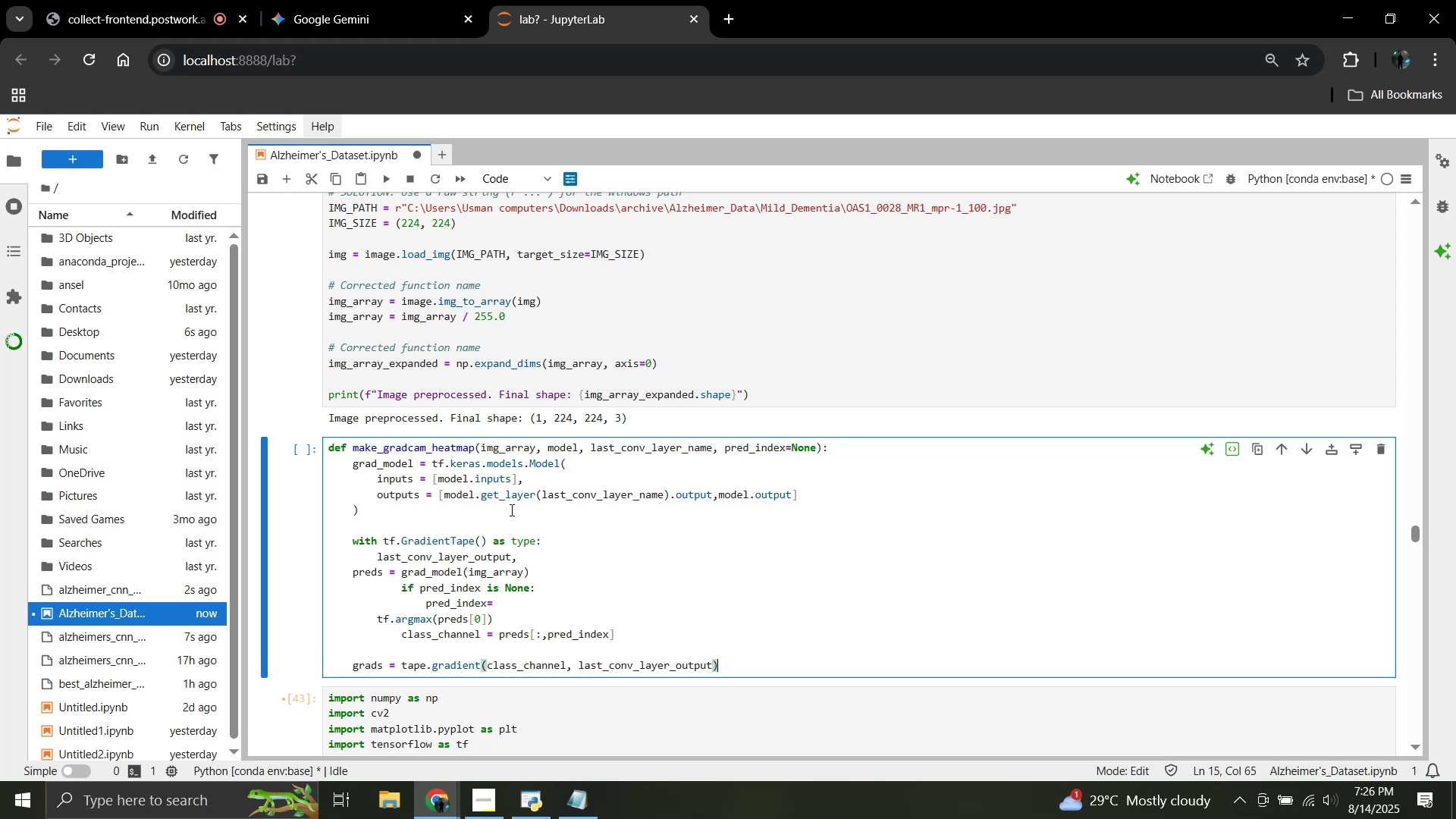 
key(Enter)
 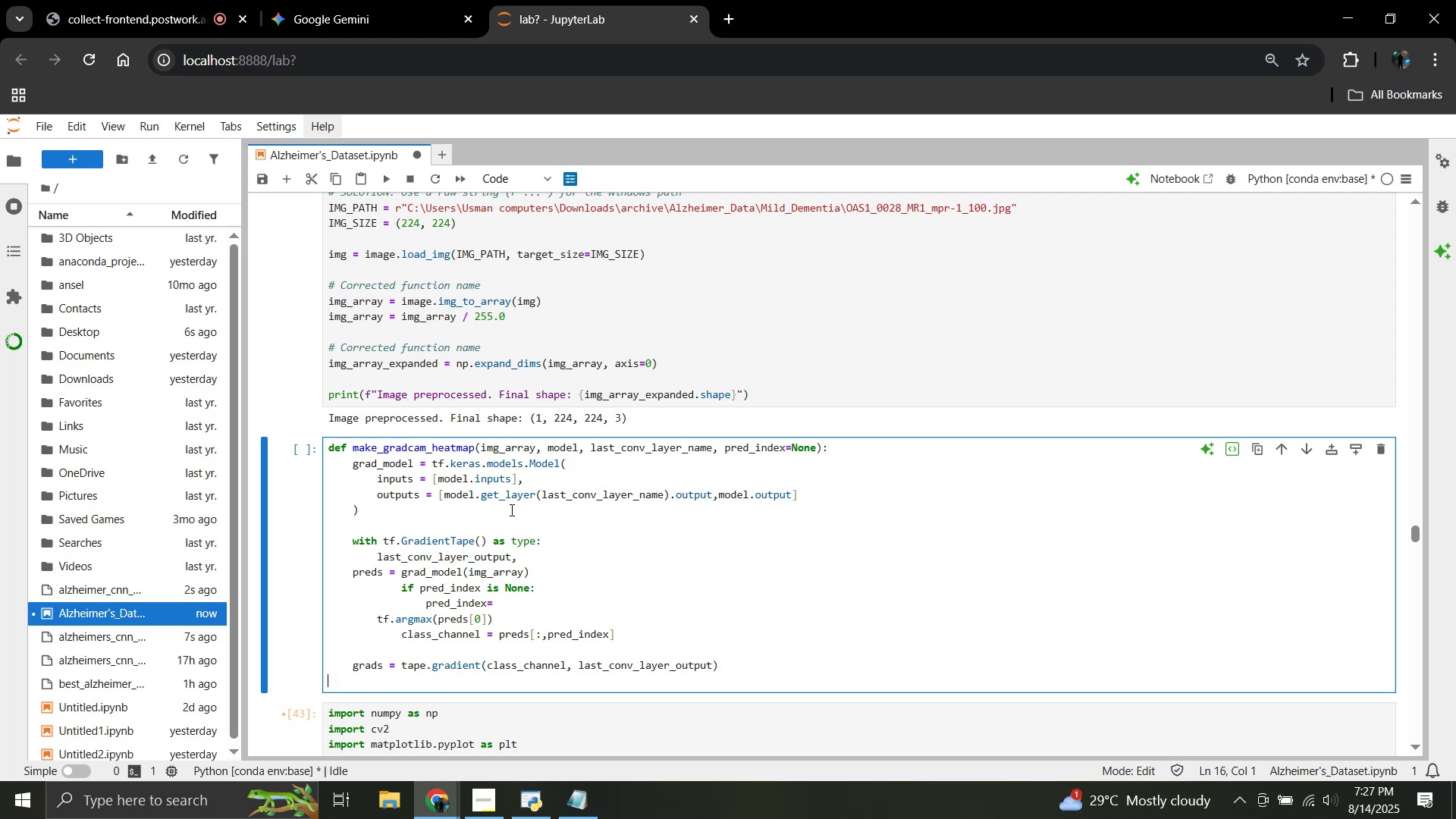 
key(Enter)
 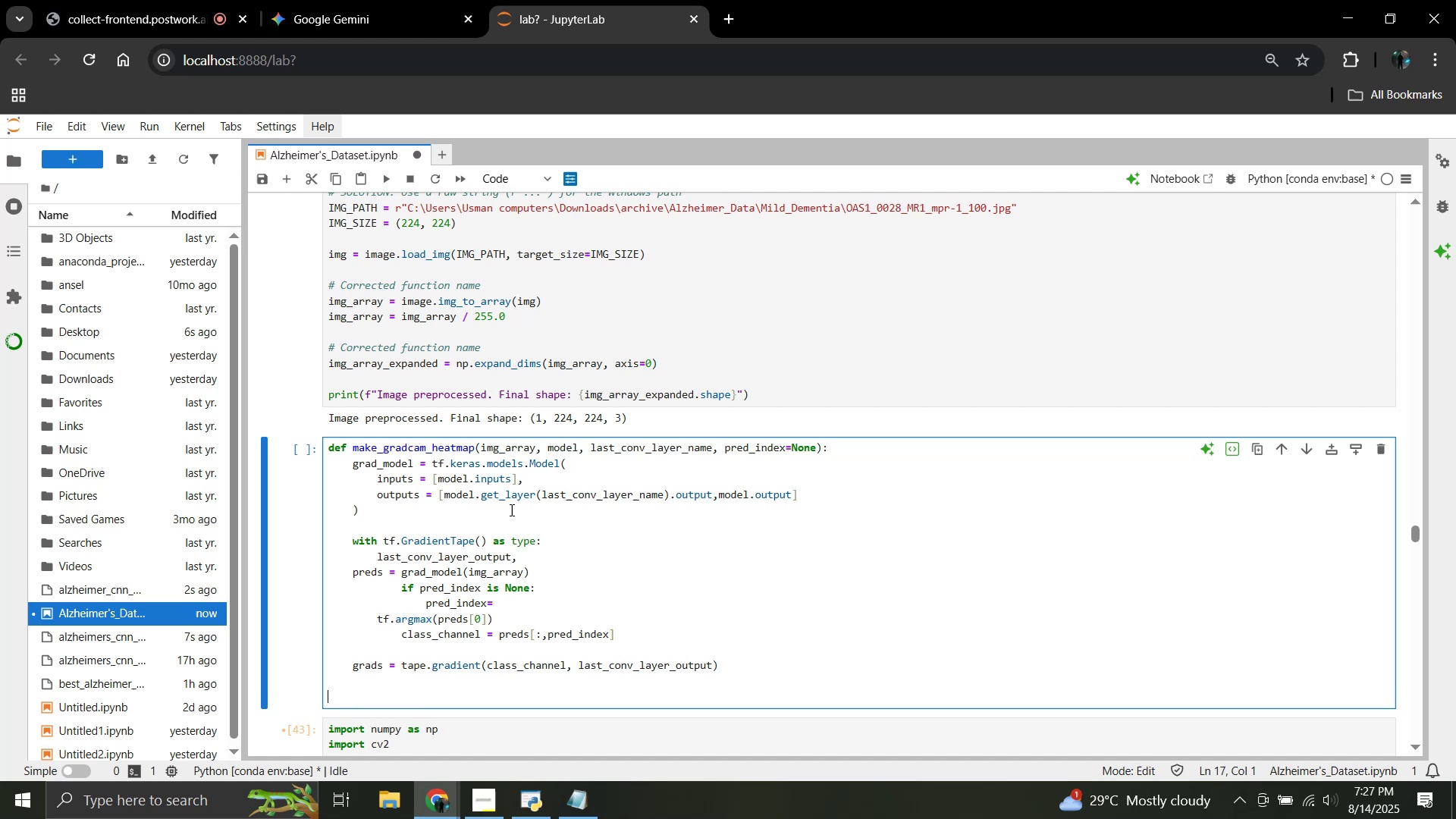 
key(Tab)
 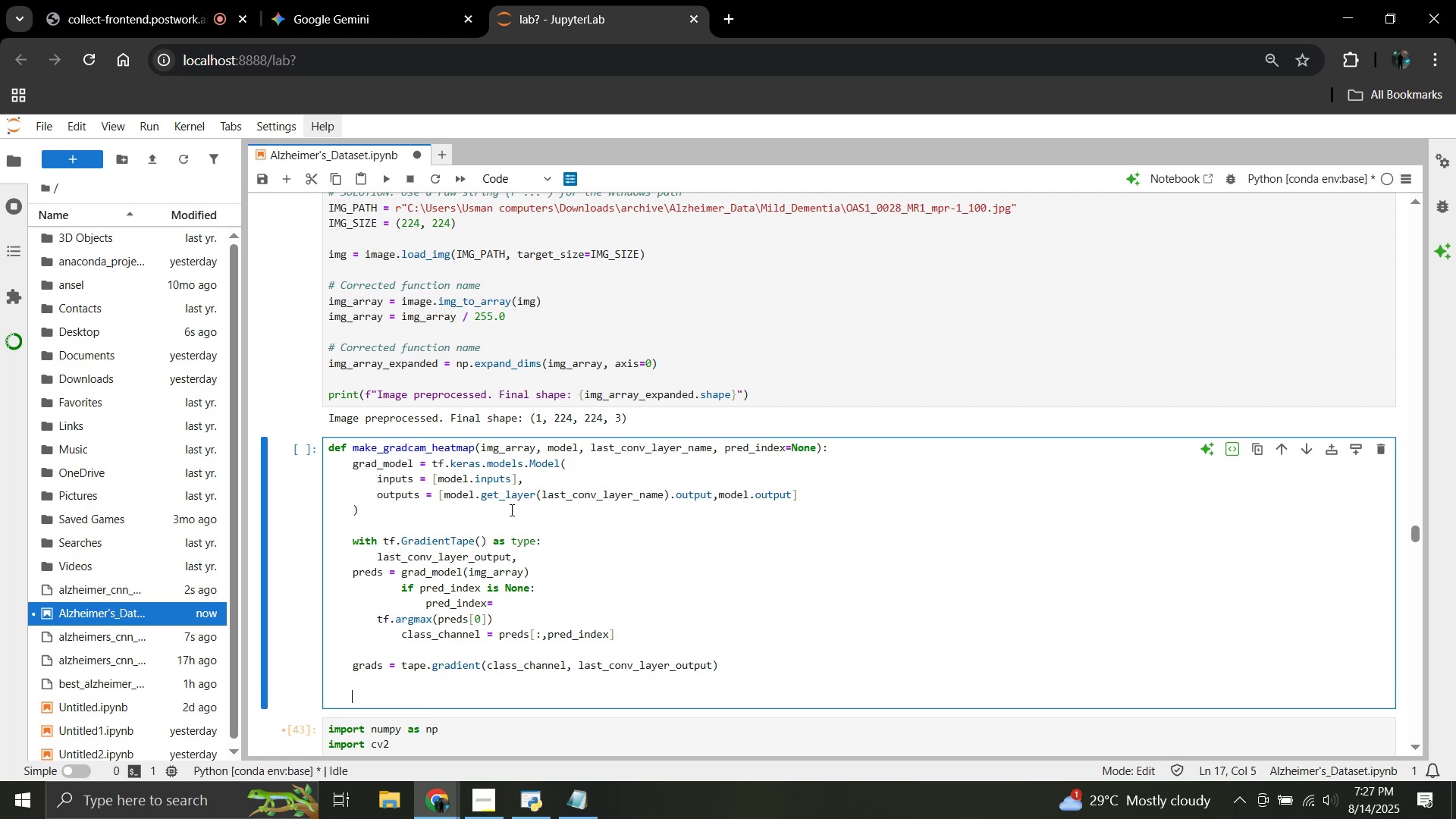 
scroll: coordinate [510, 510], scroll_direction: down, amount: 5.0
 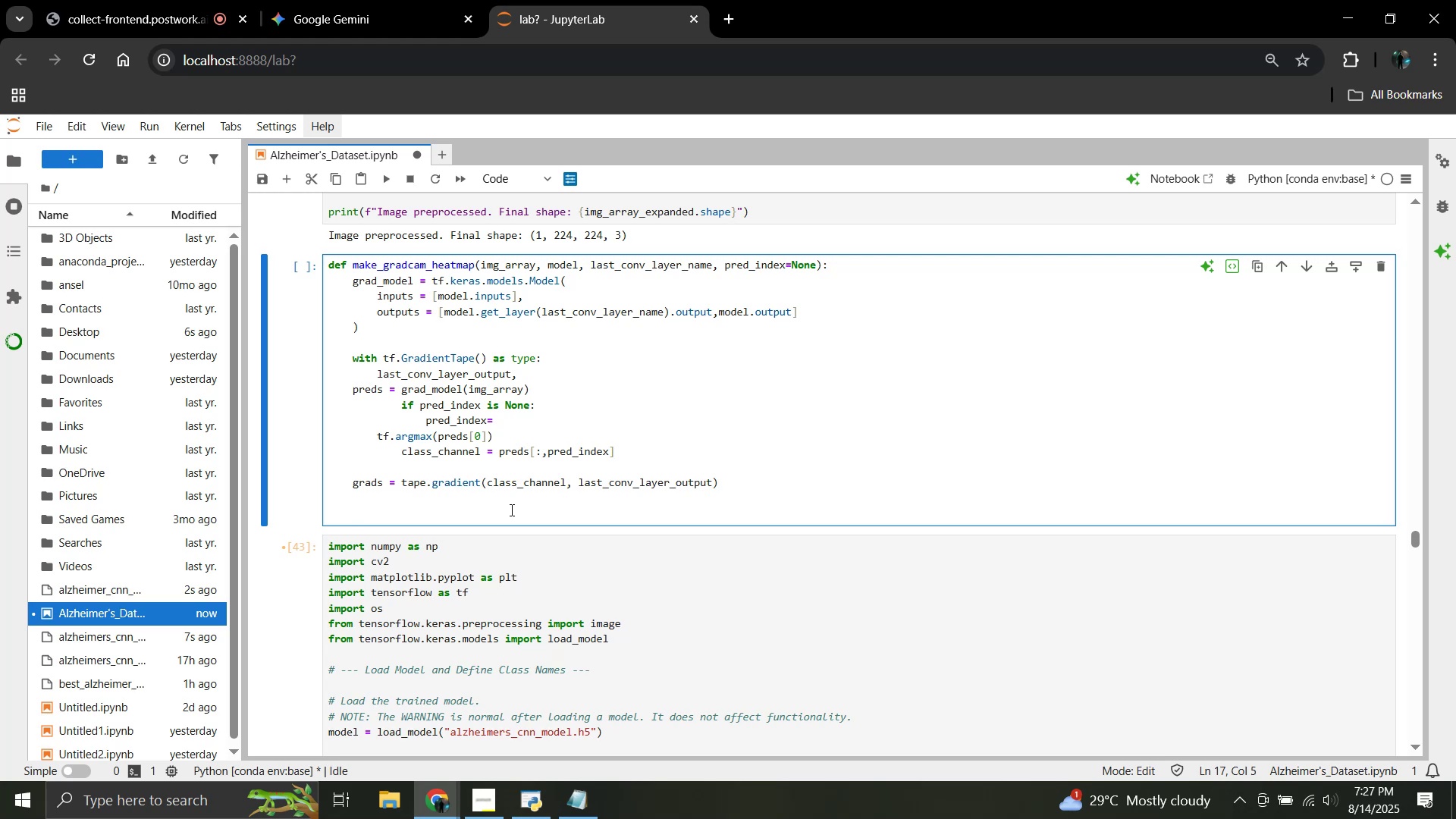 
wait(20.43)
 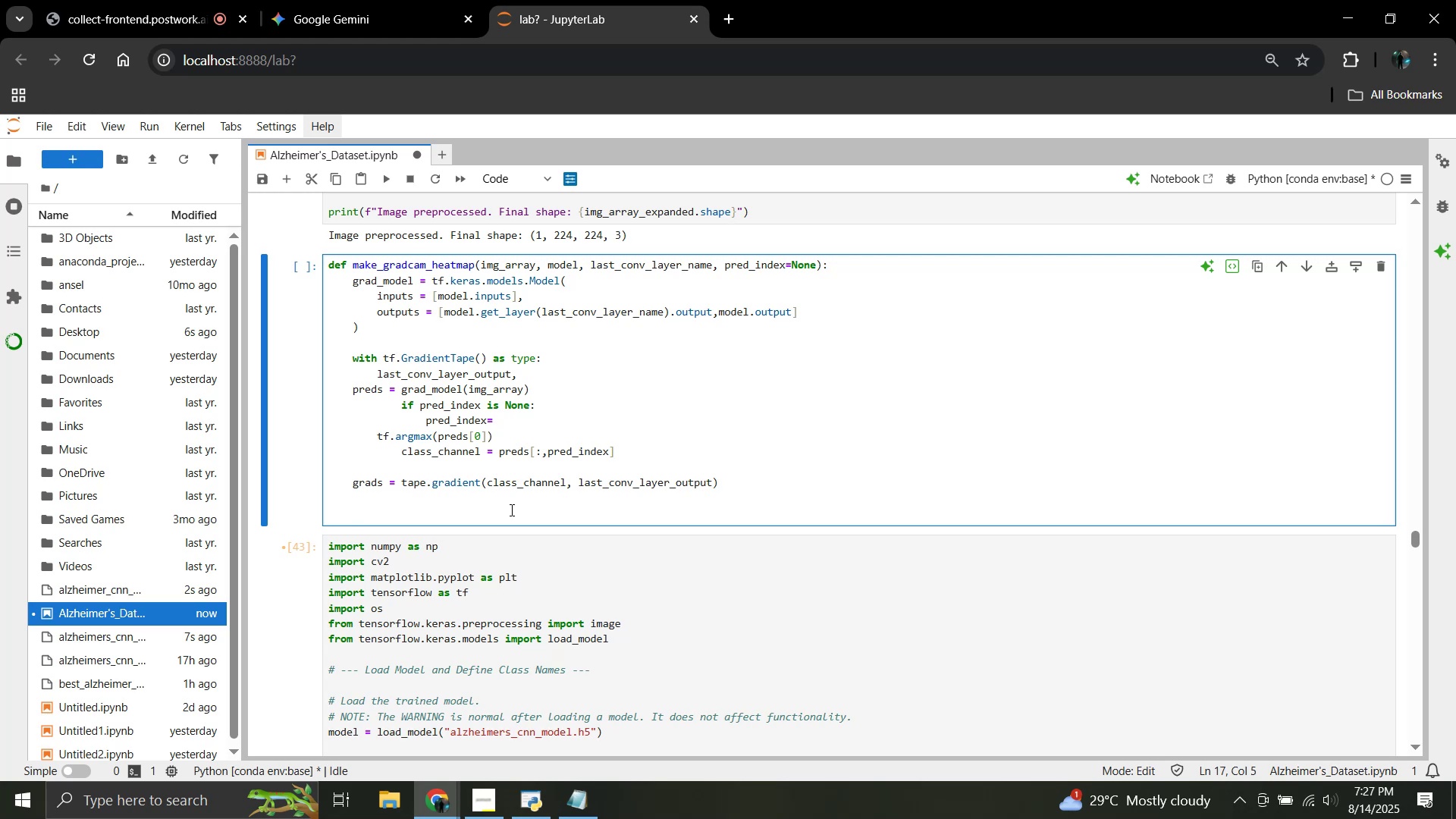 
type(pooled_grads = tf.reduce_mean(grads, axs)
key(Backspace)
type(is=(0, 1, 2)))
 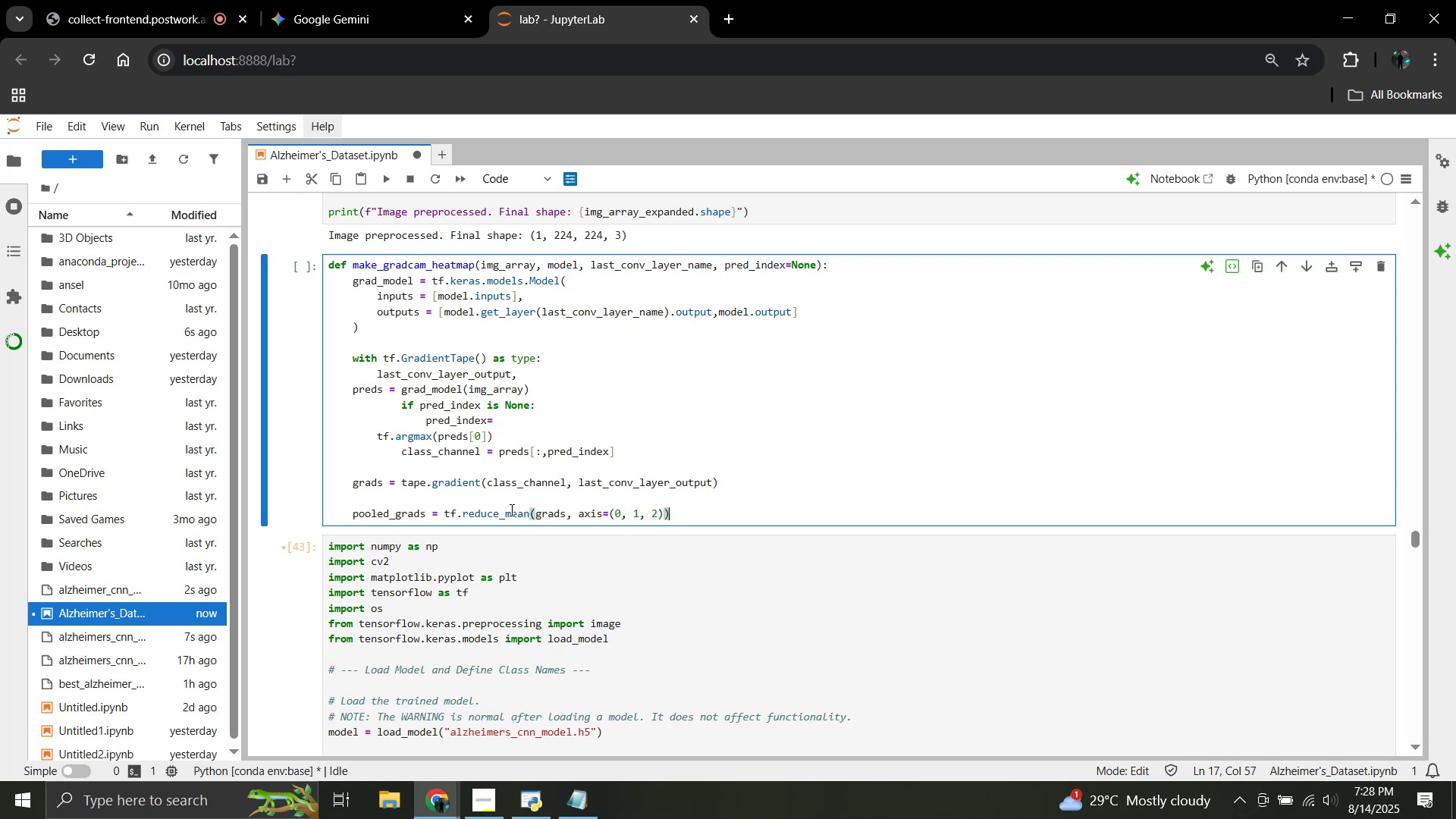 
key(Enter)
 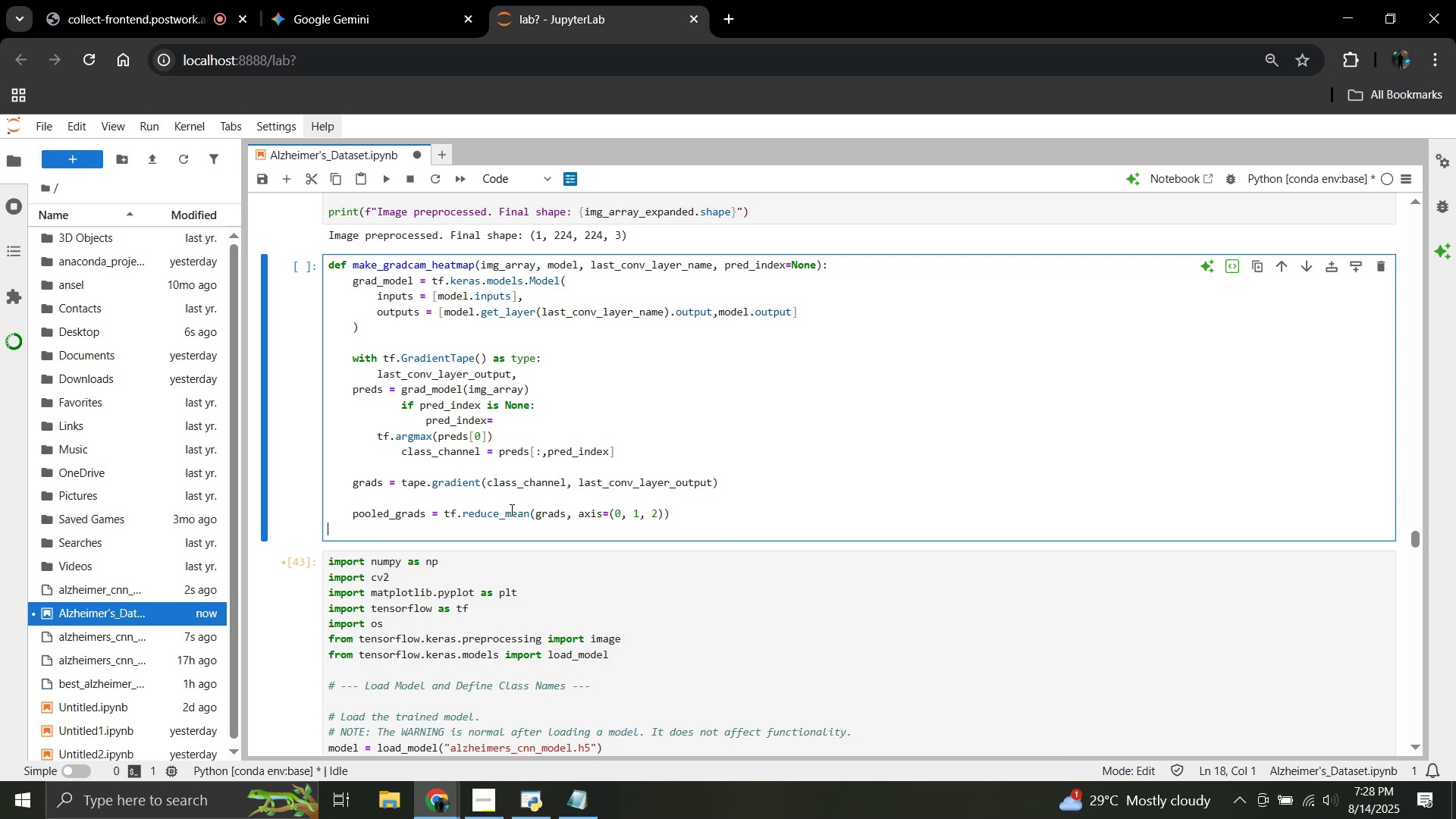 
key(Enter)
 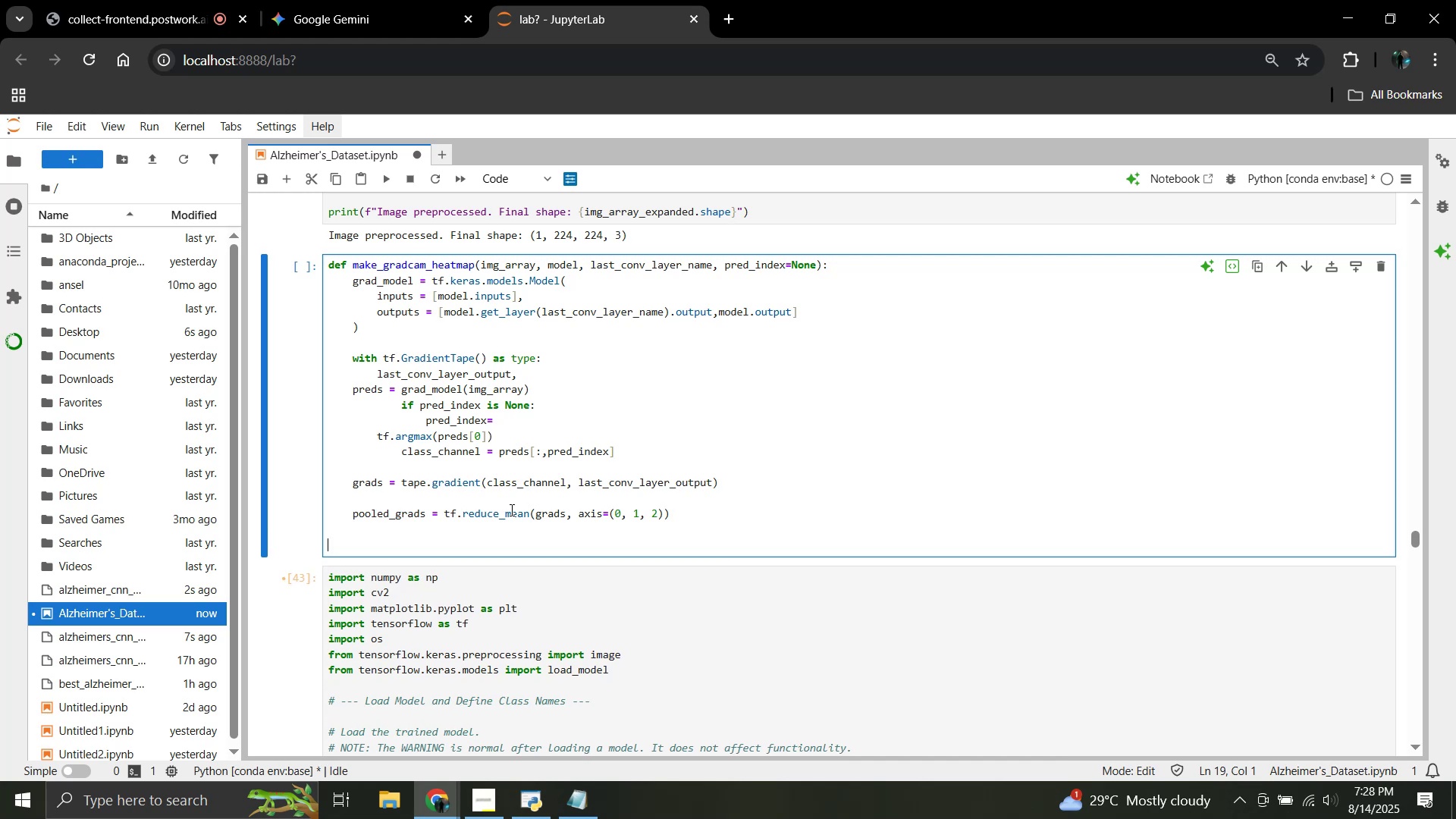 
wait(11.48)
 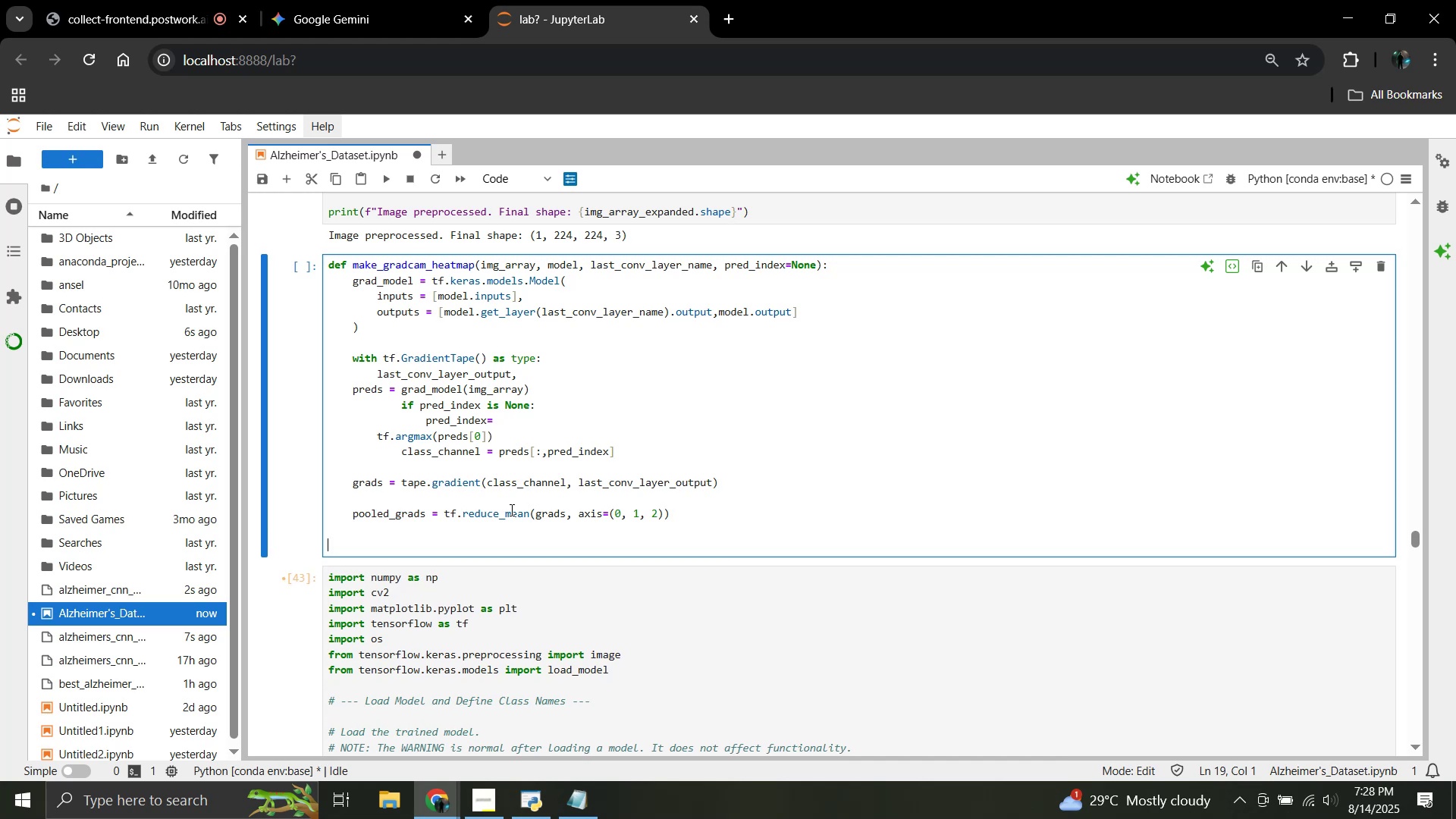 
key(Tab)
type(last)
 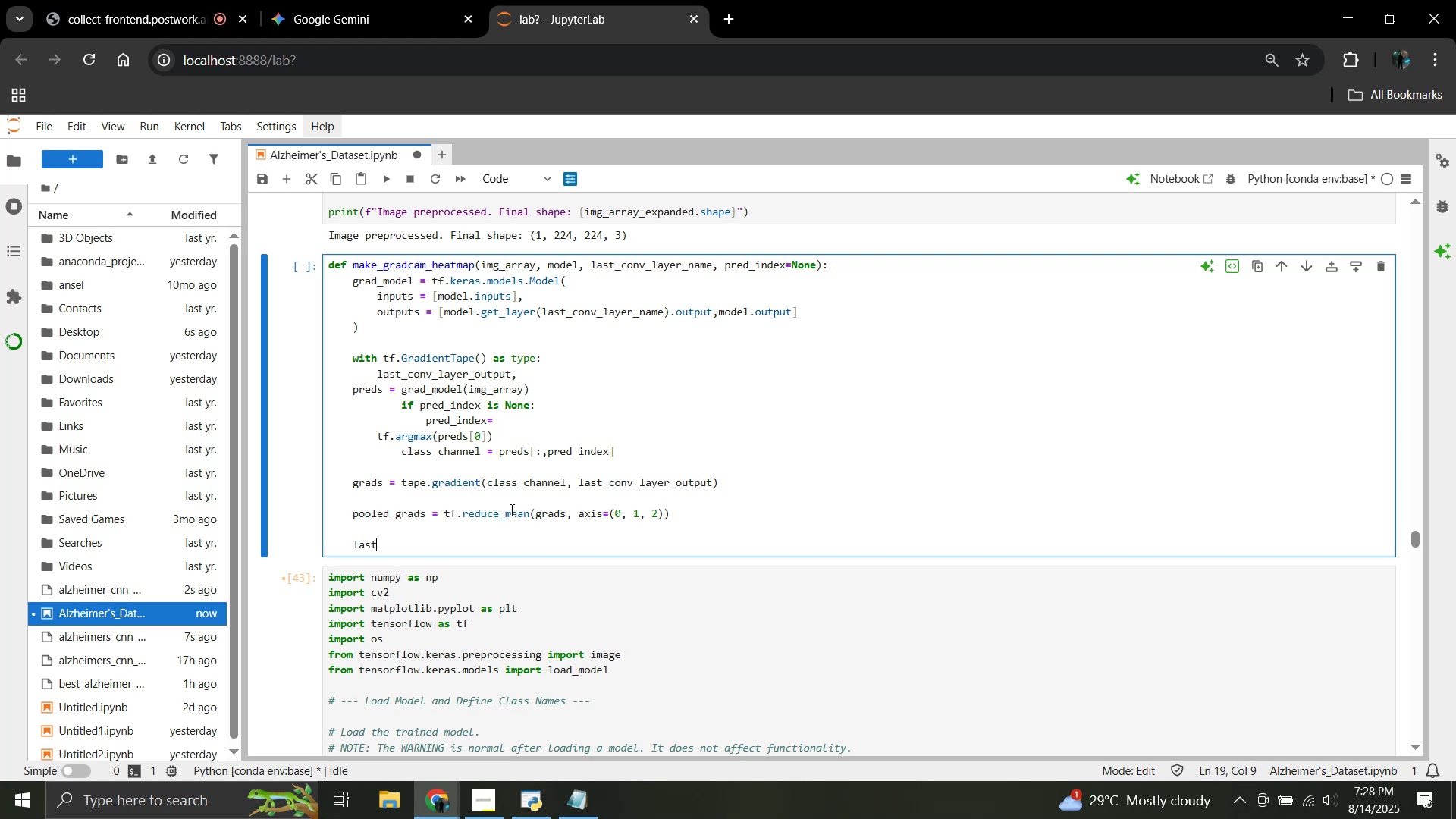 
type(_conv_)
 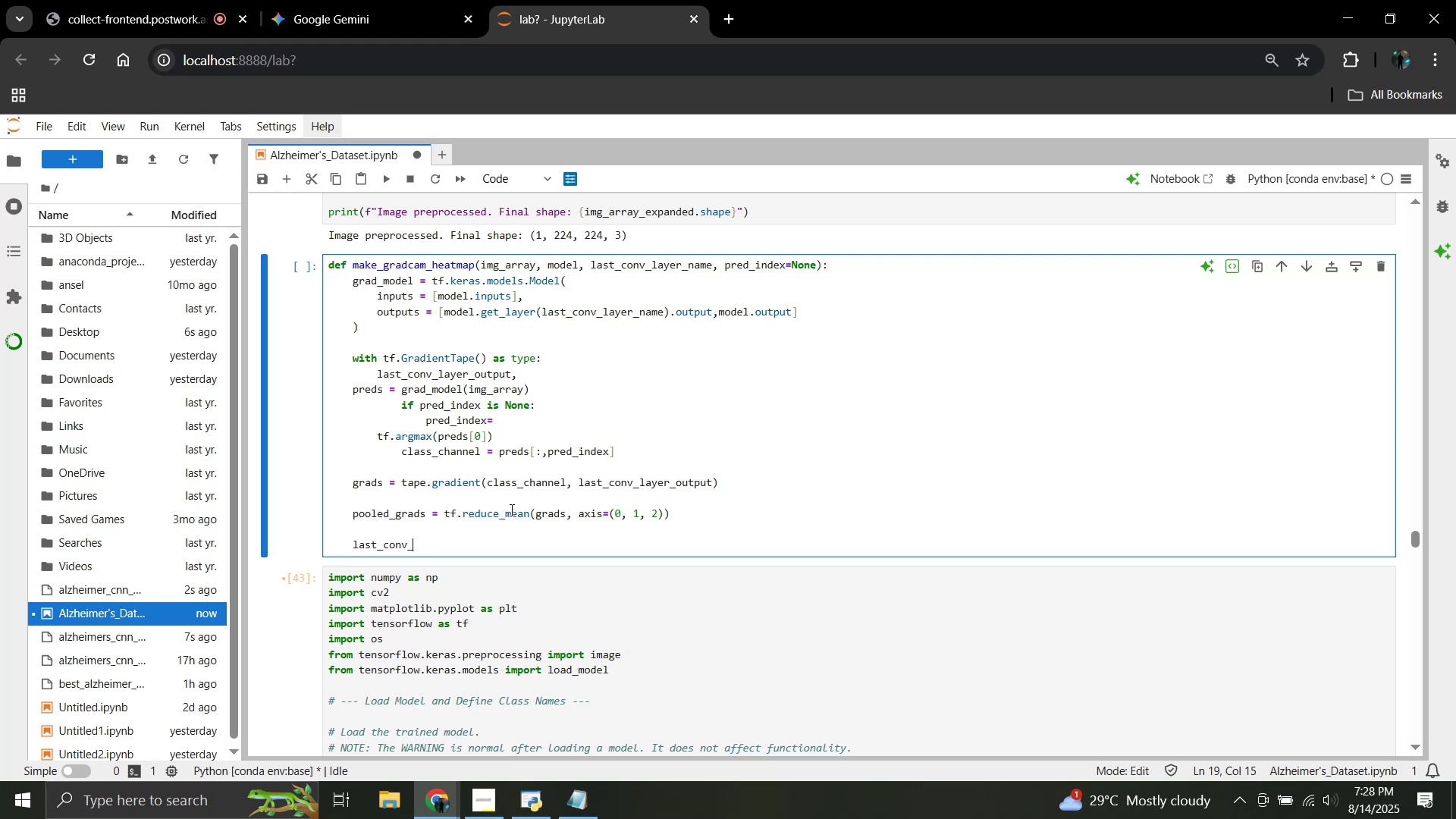 
wait(11.76)
 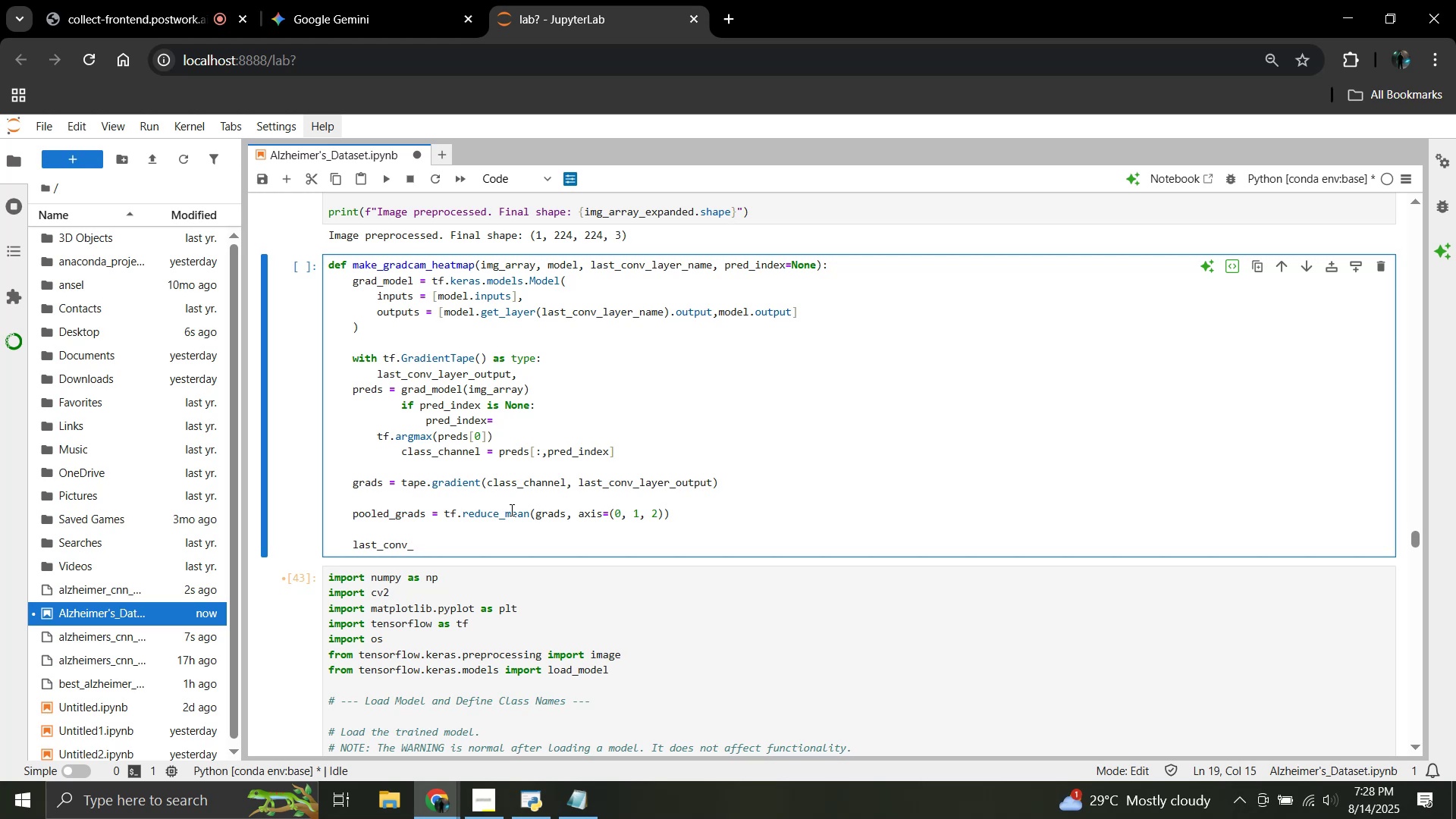 
type(layer=)
key(Backspace)
type(_output = last_o)
key(Backspace)
type(conv_layer_output)
 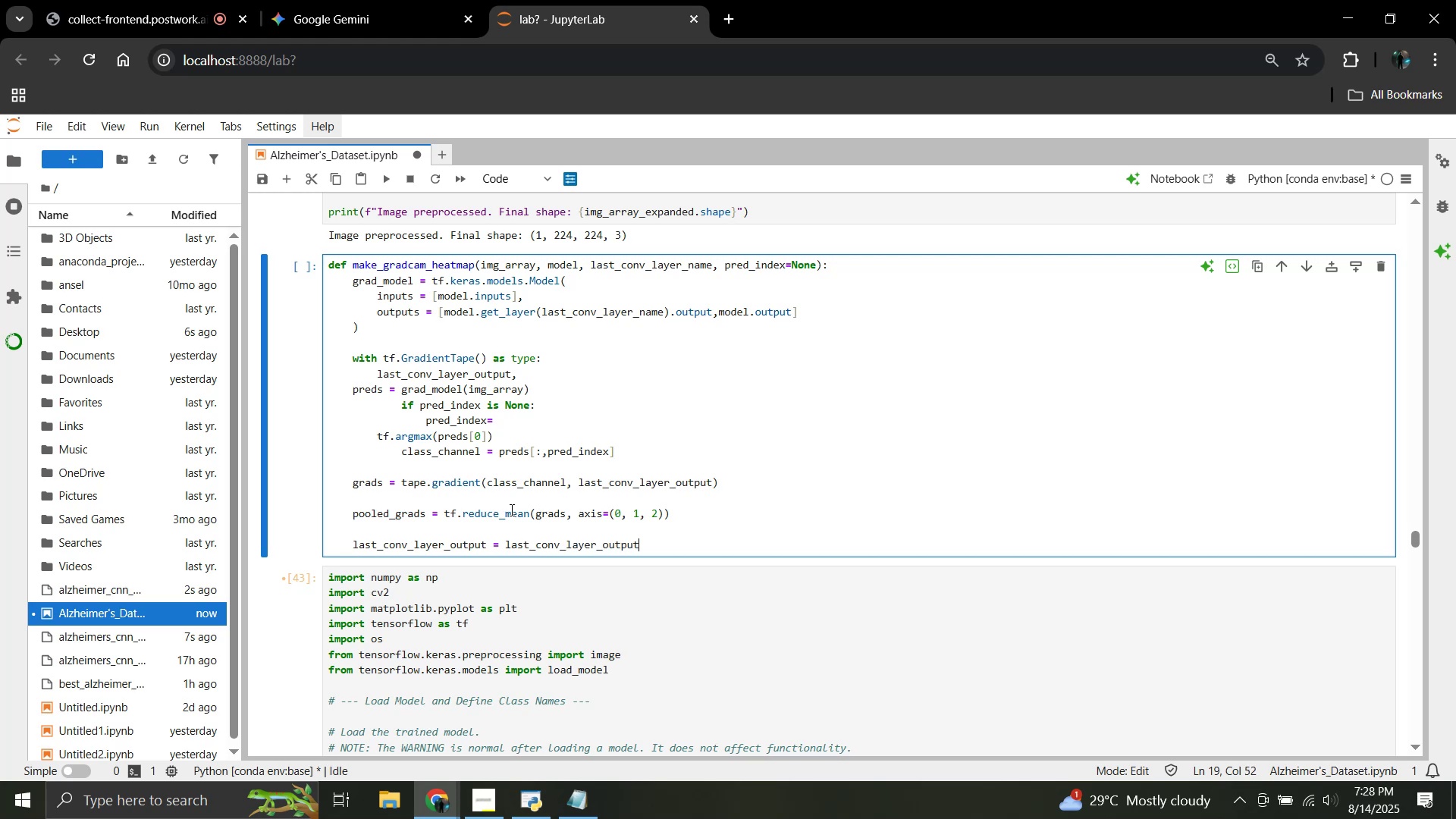 
key(BracketLeft)
 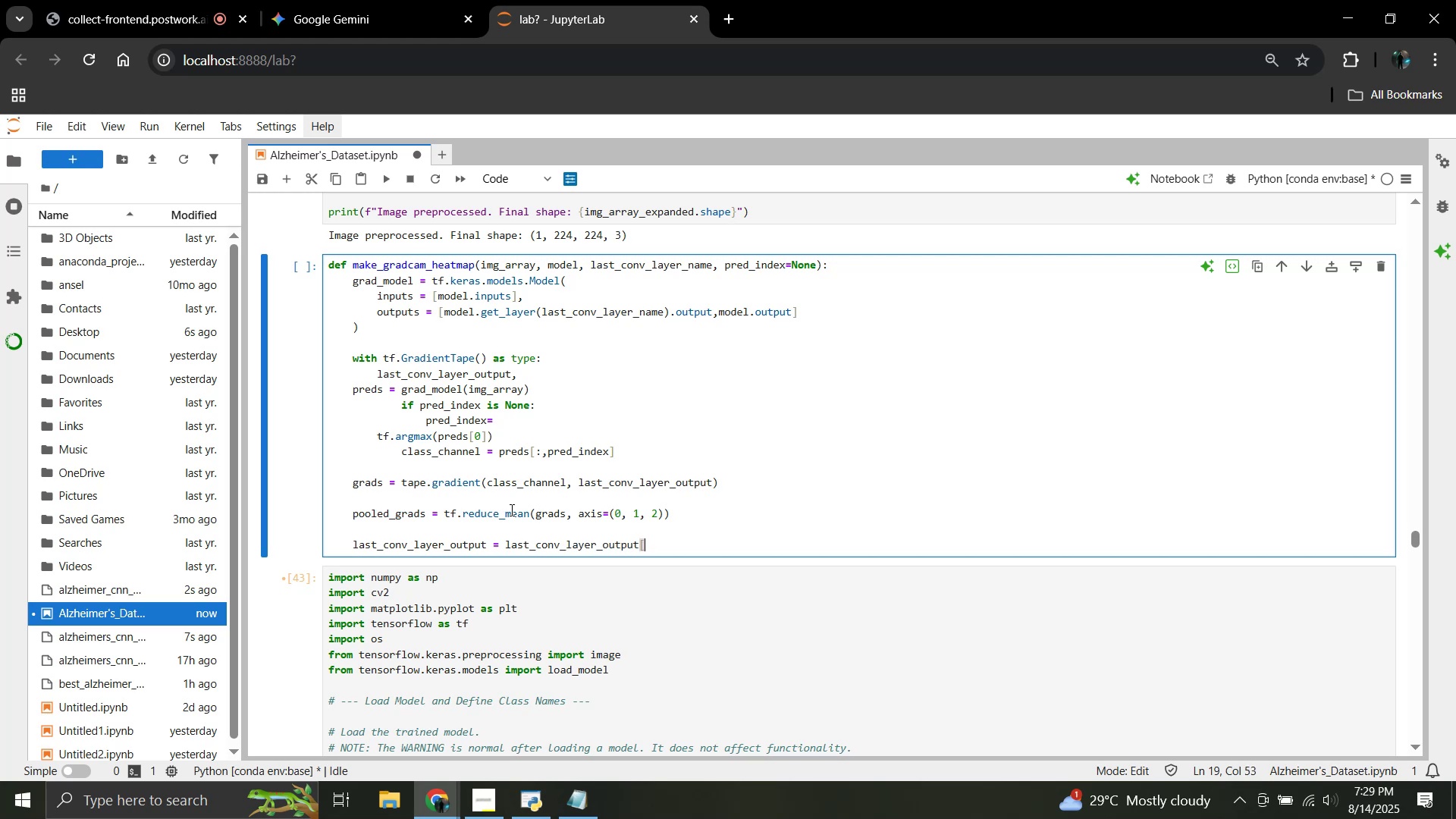 
key(0)
 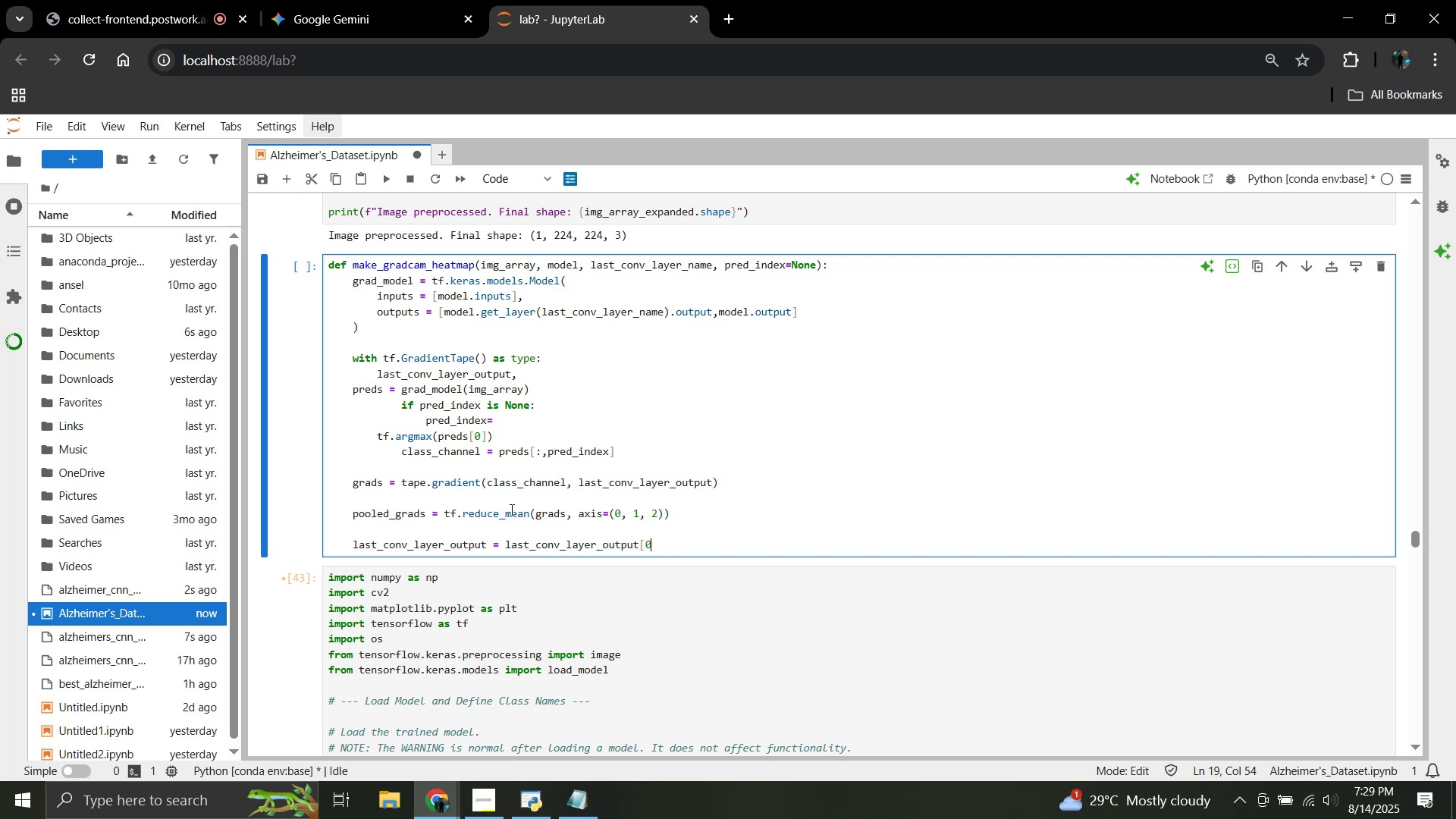 
key(BracketRight)
 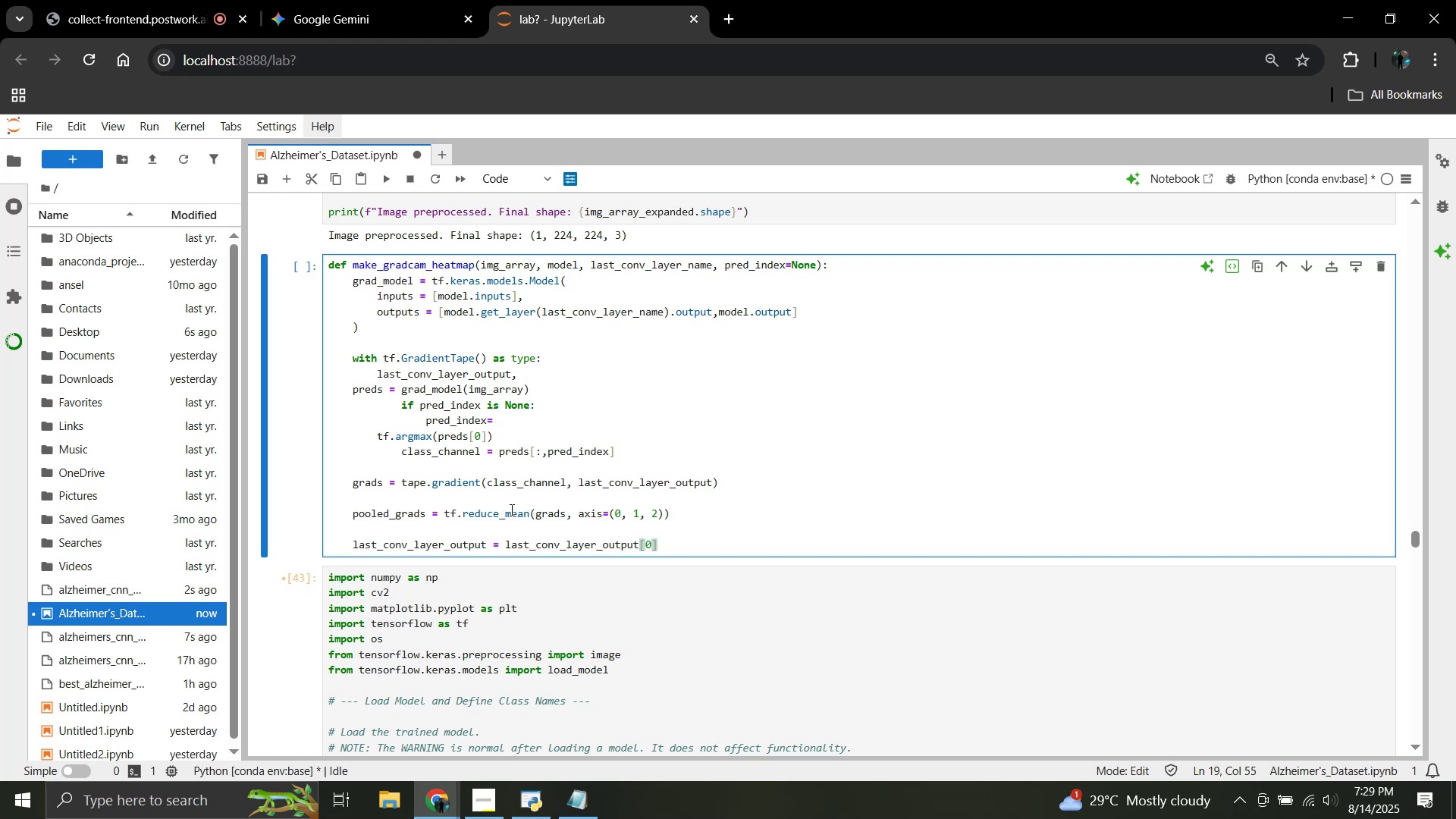 
key(Enter)
 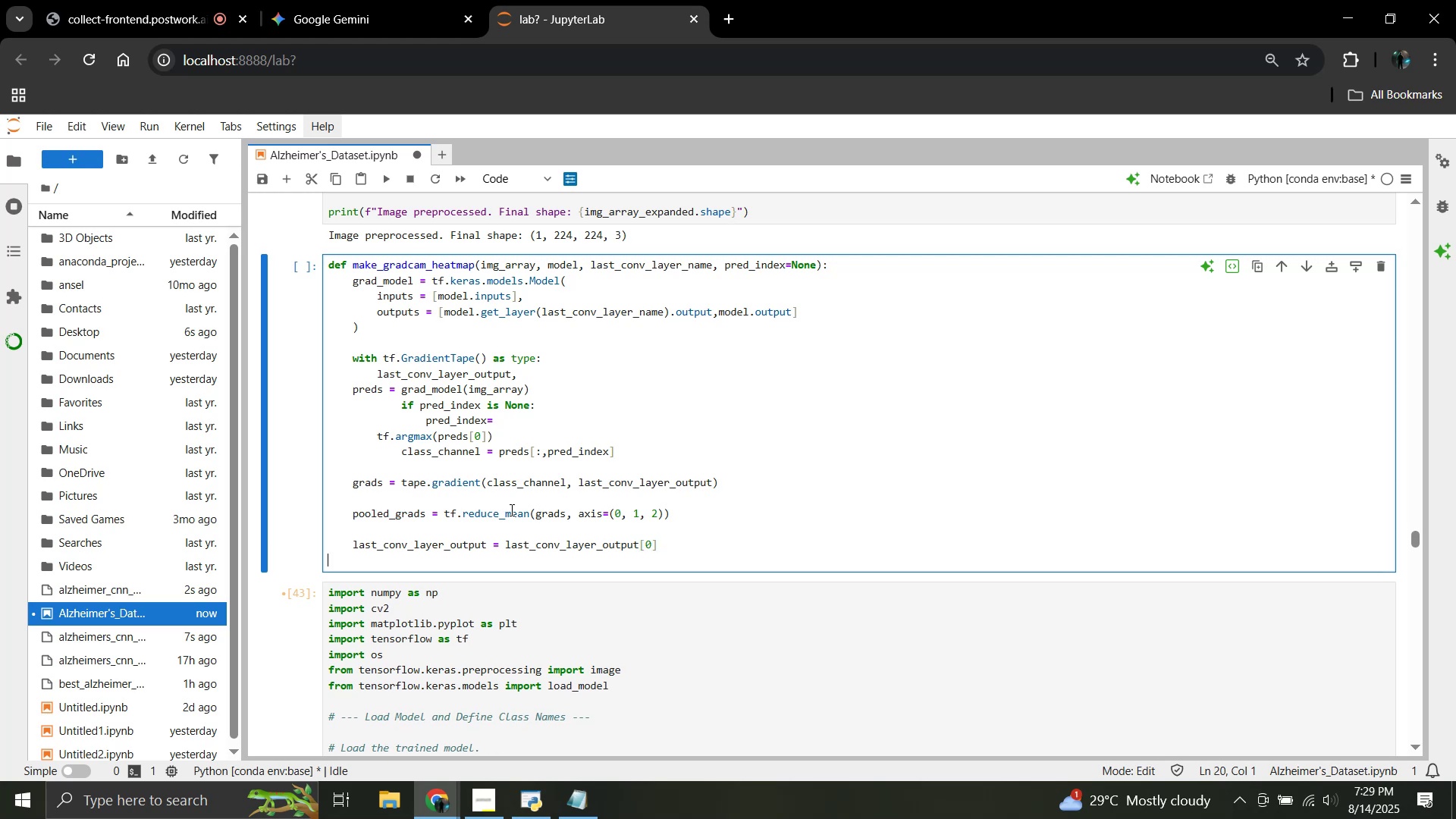 
key(Tab)
 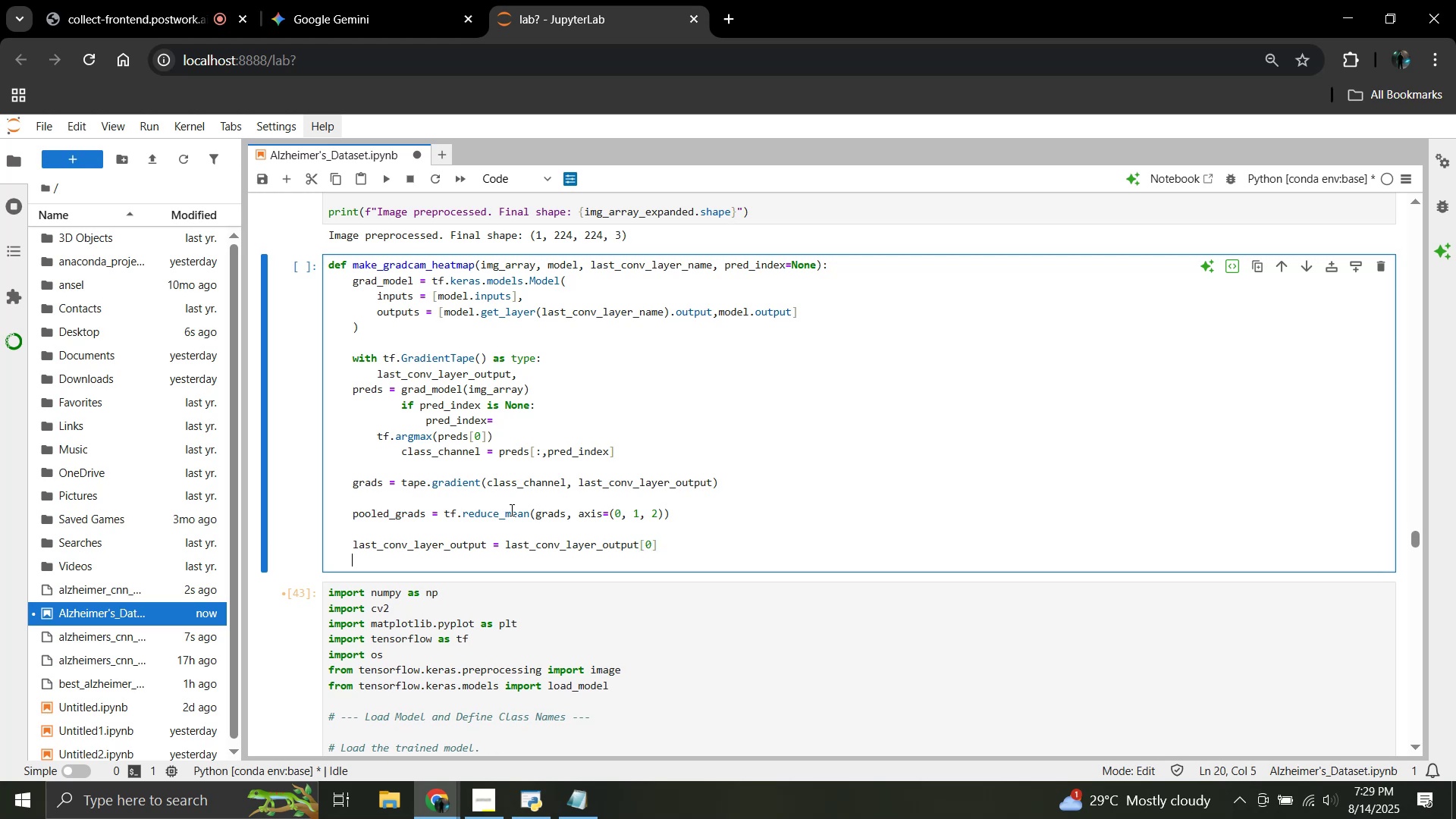 
key(Tab)
 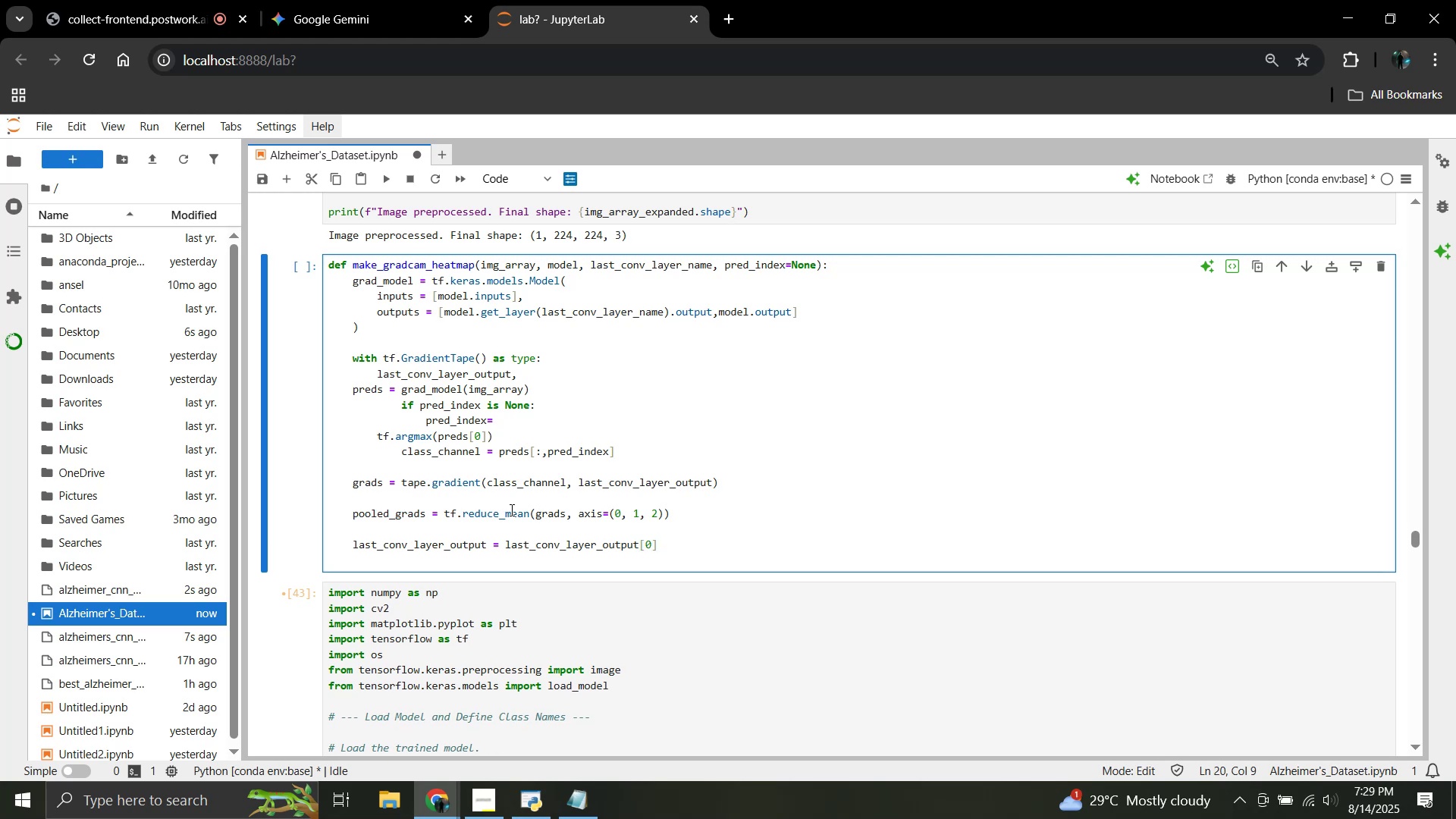 
wait(6.0)
 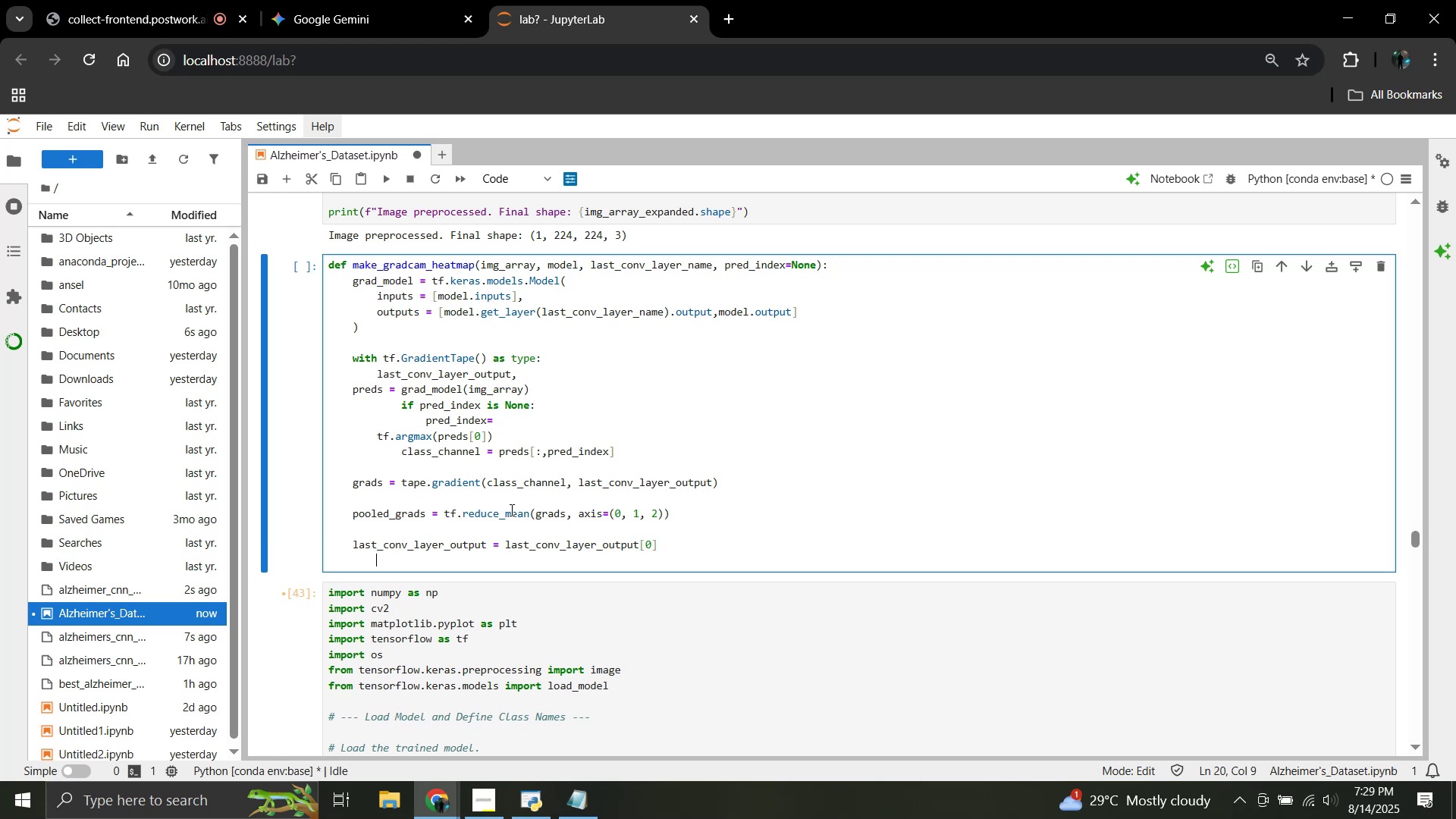 
key(Backspace)
type(heatmap = last)
 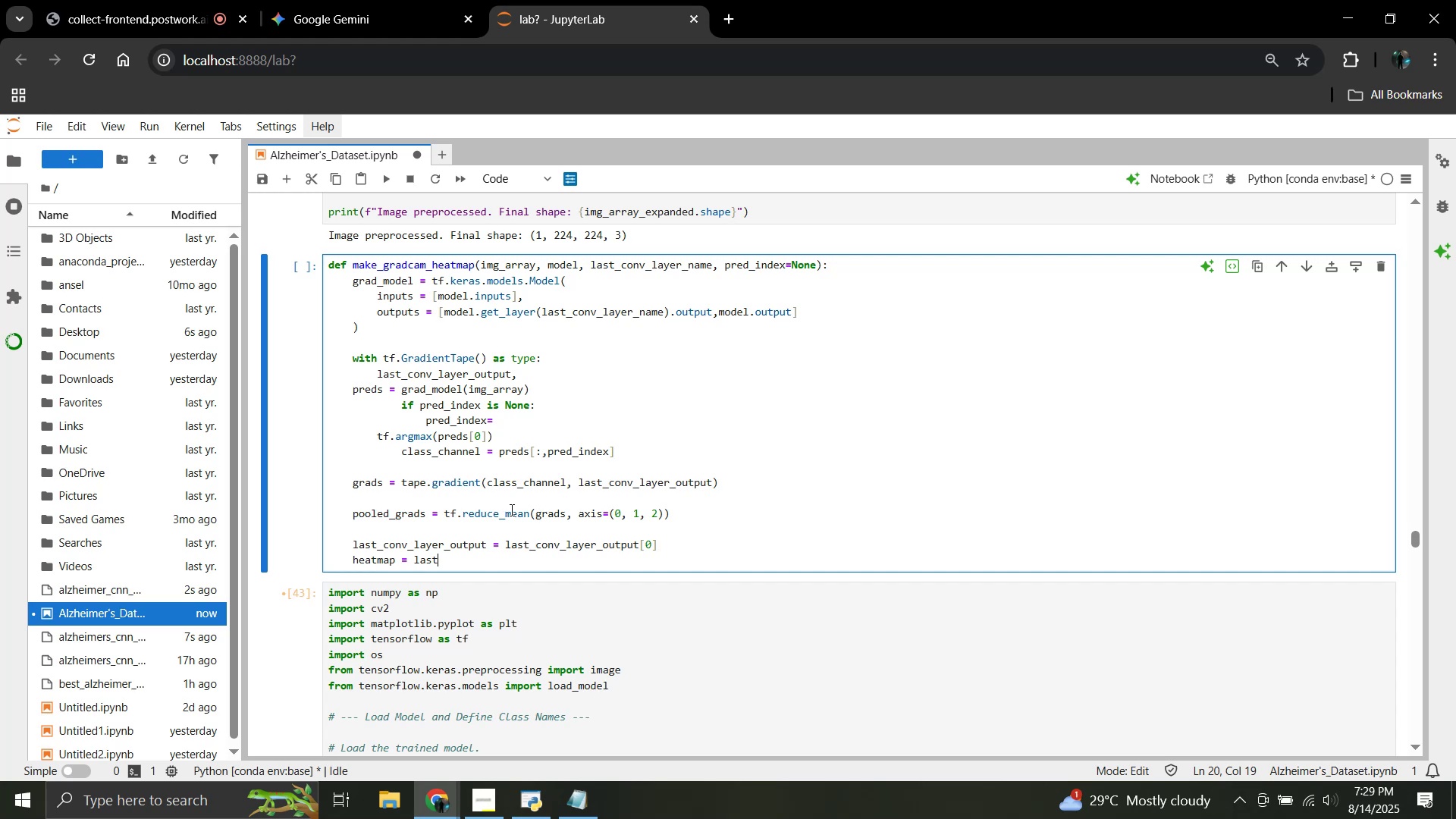 
wait(5.77)
 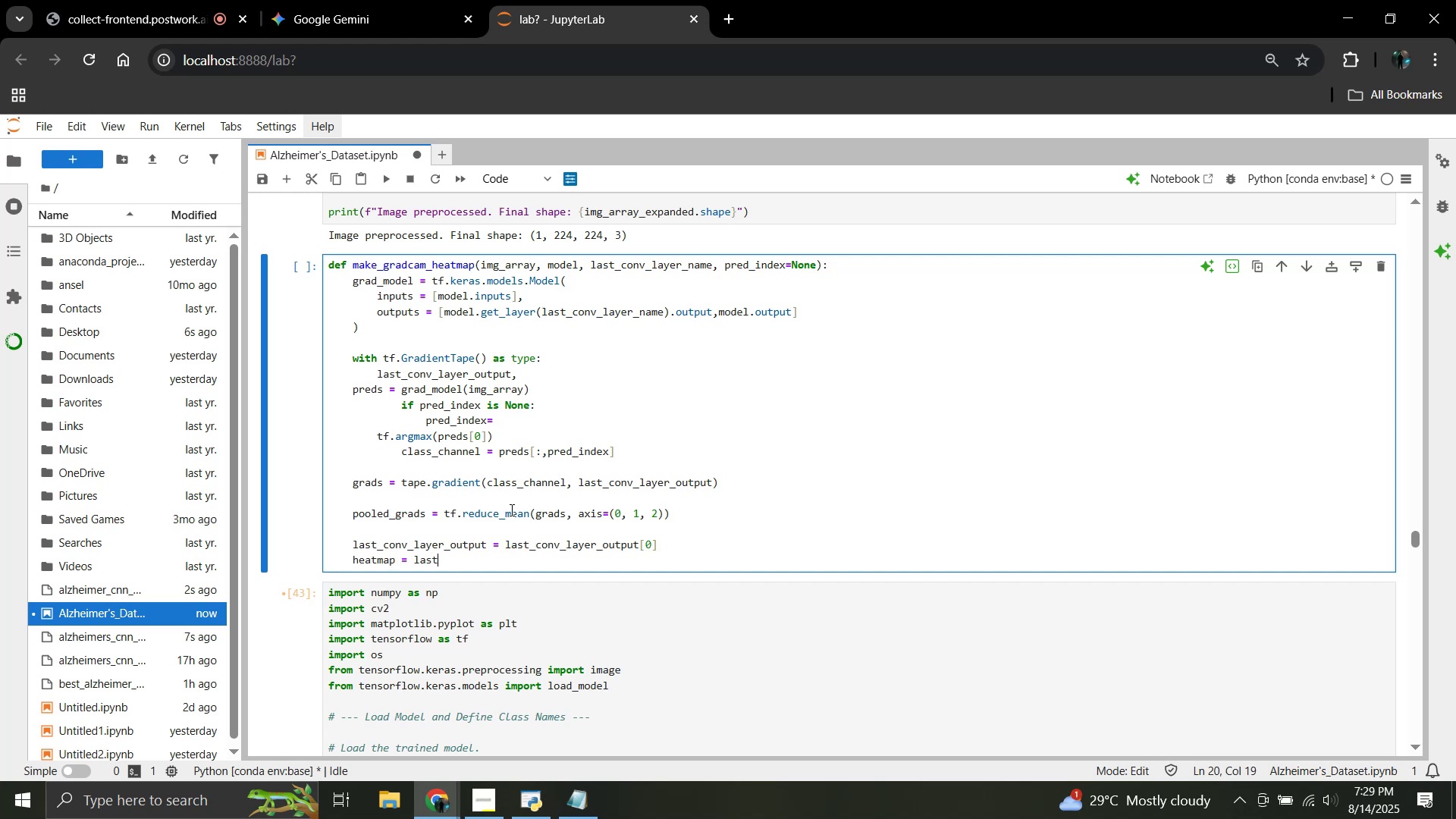 
type(_conv_layer_output[0])
 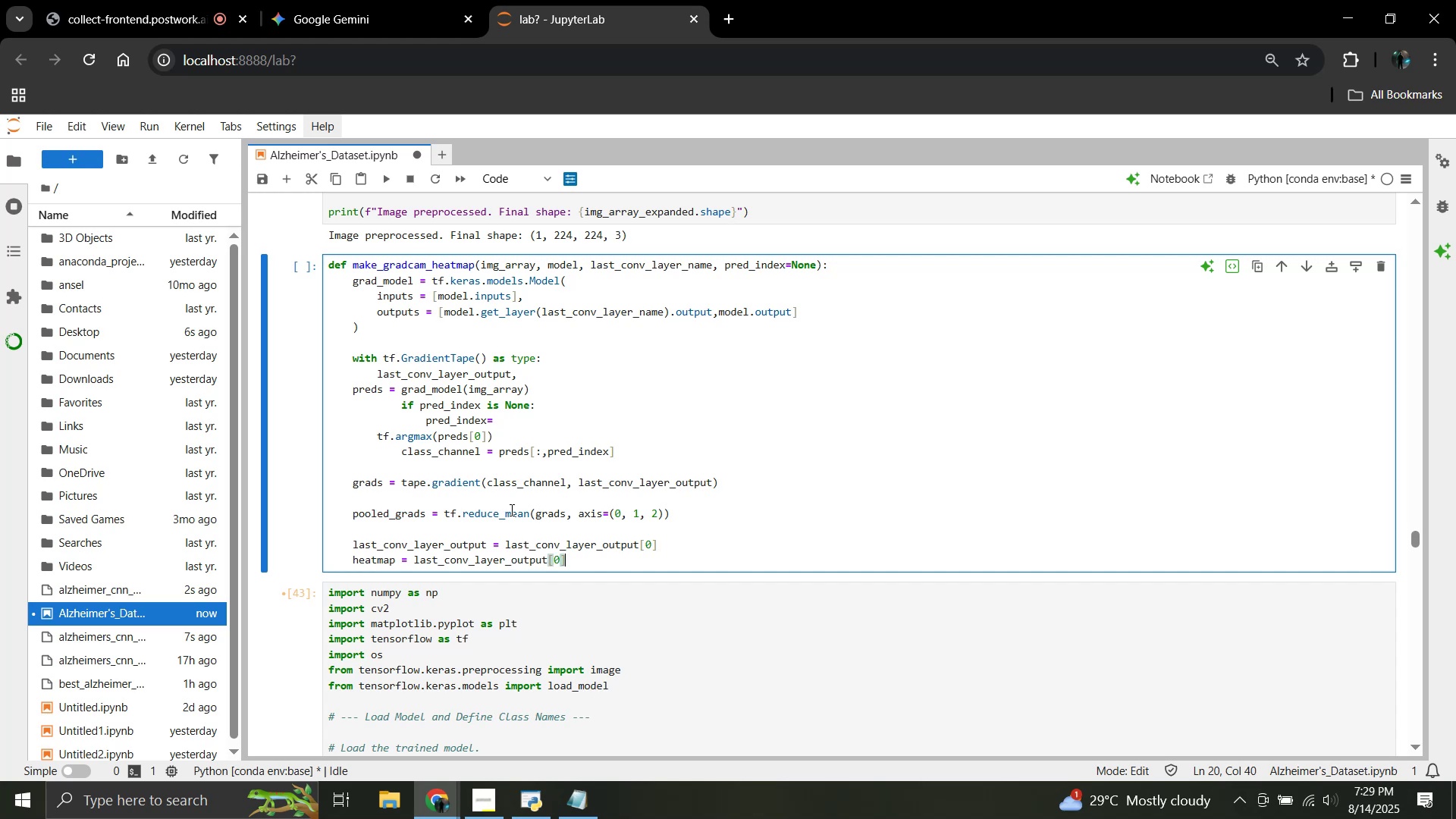 
wait(6.3)
 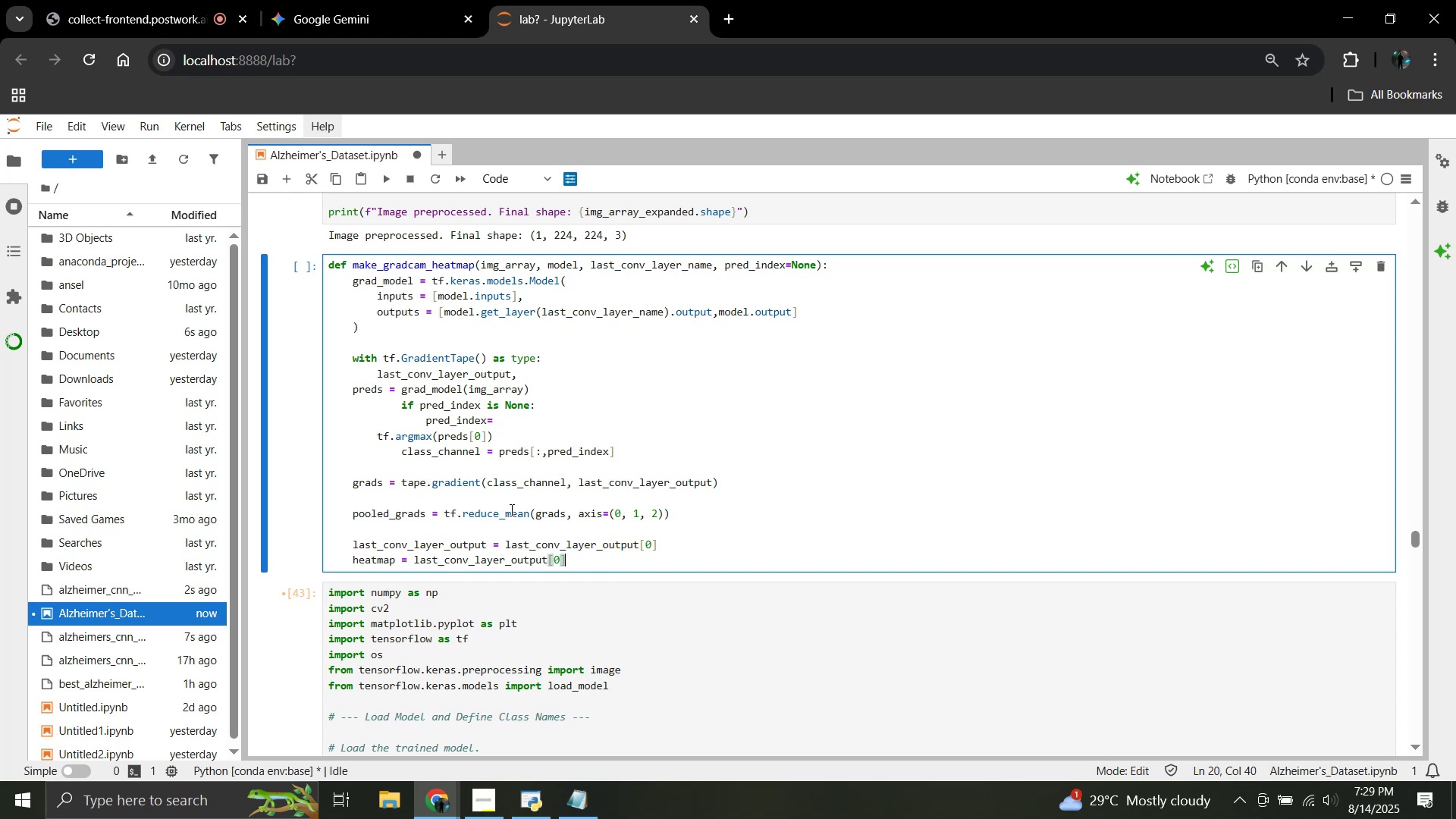 
key(Backspace)
 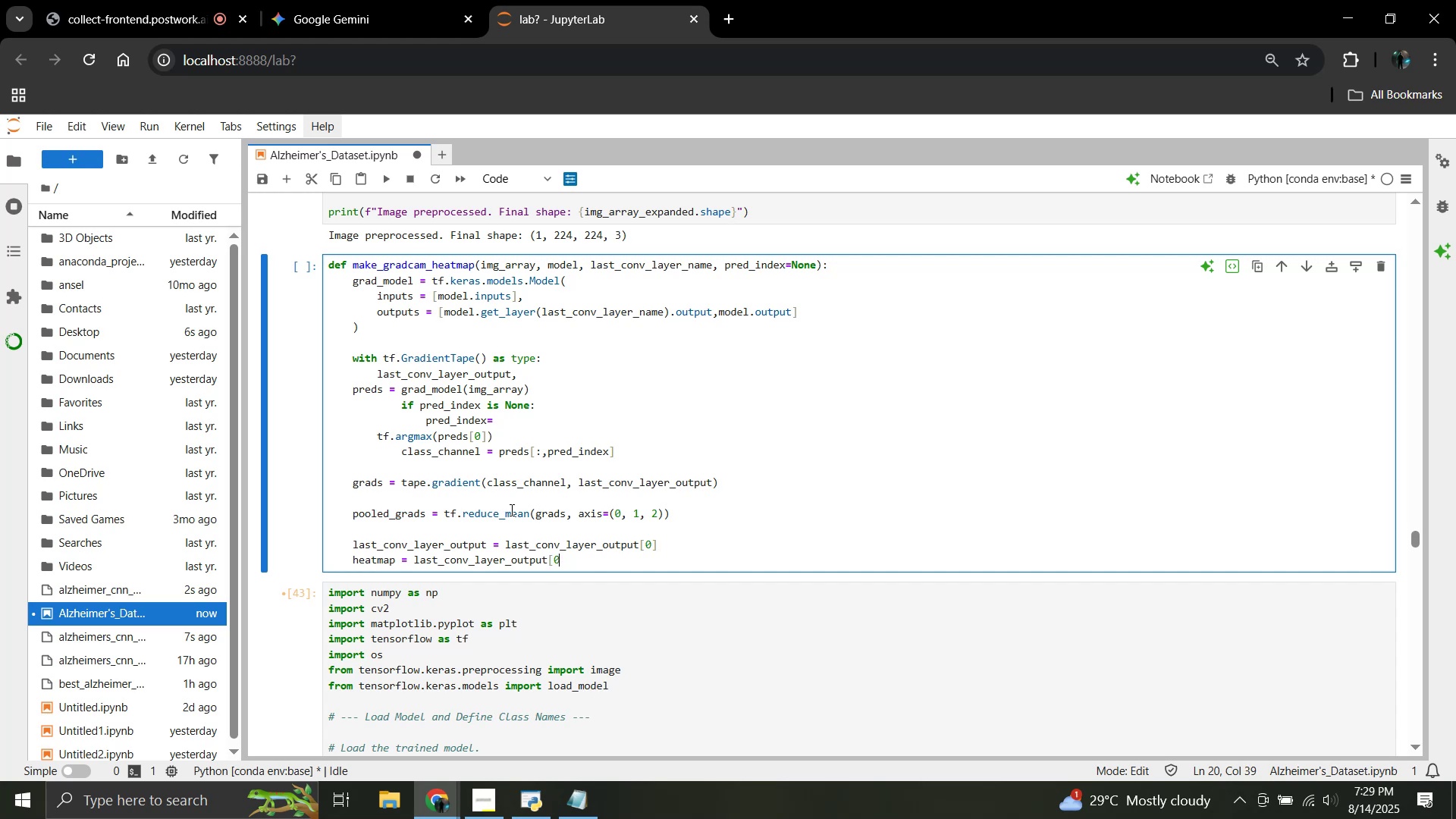 
key(Backspace)
 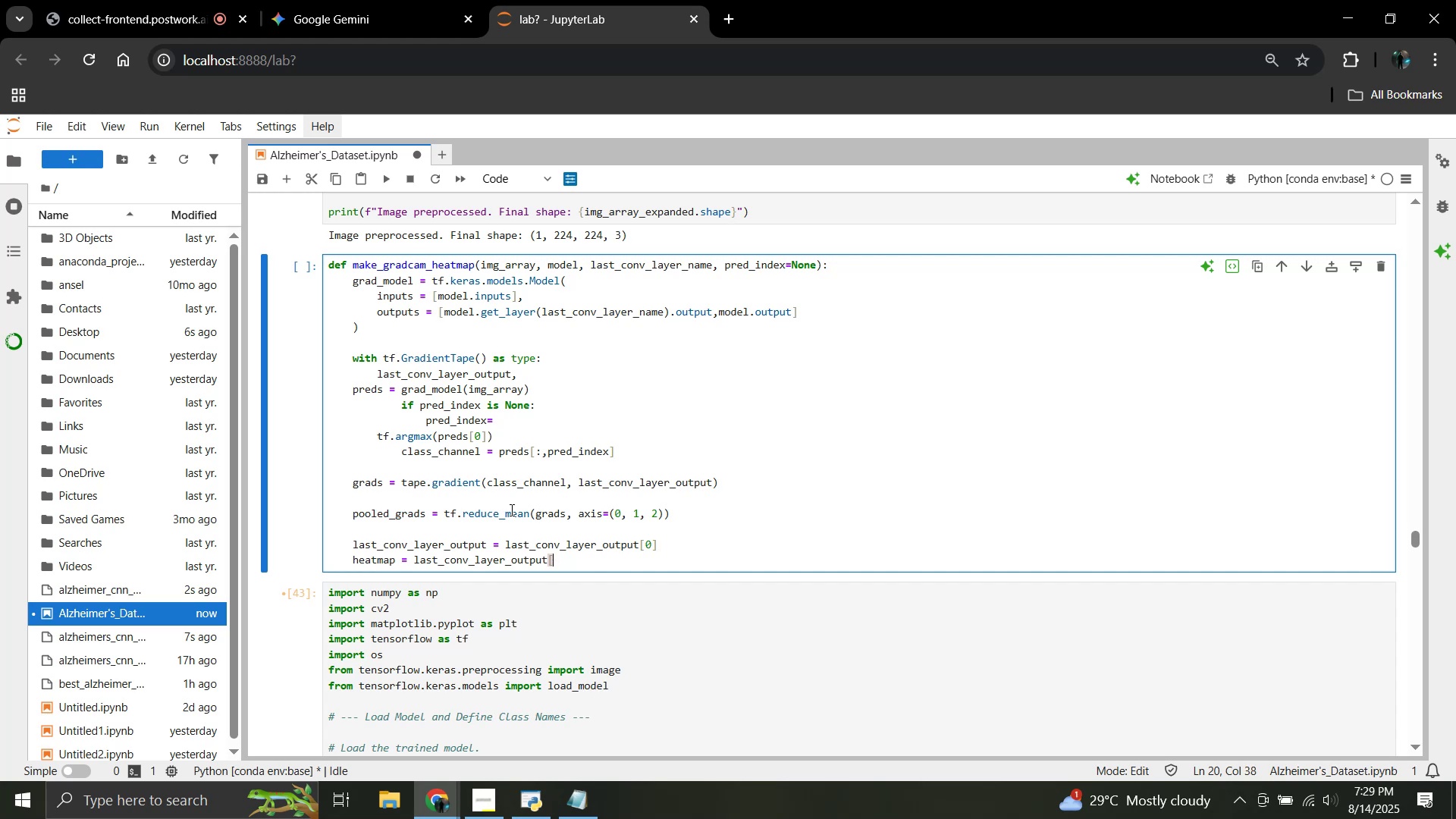 
key(Backspace)
 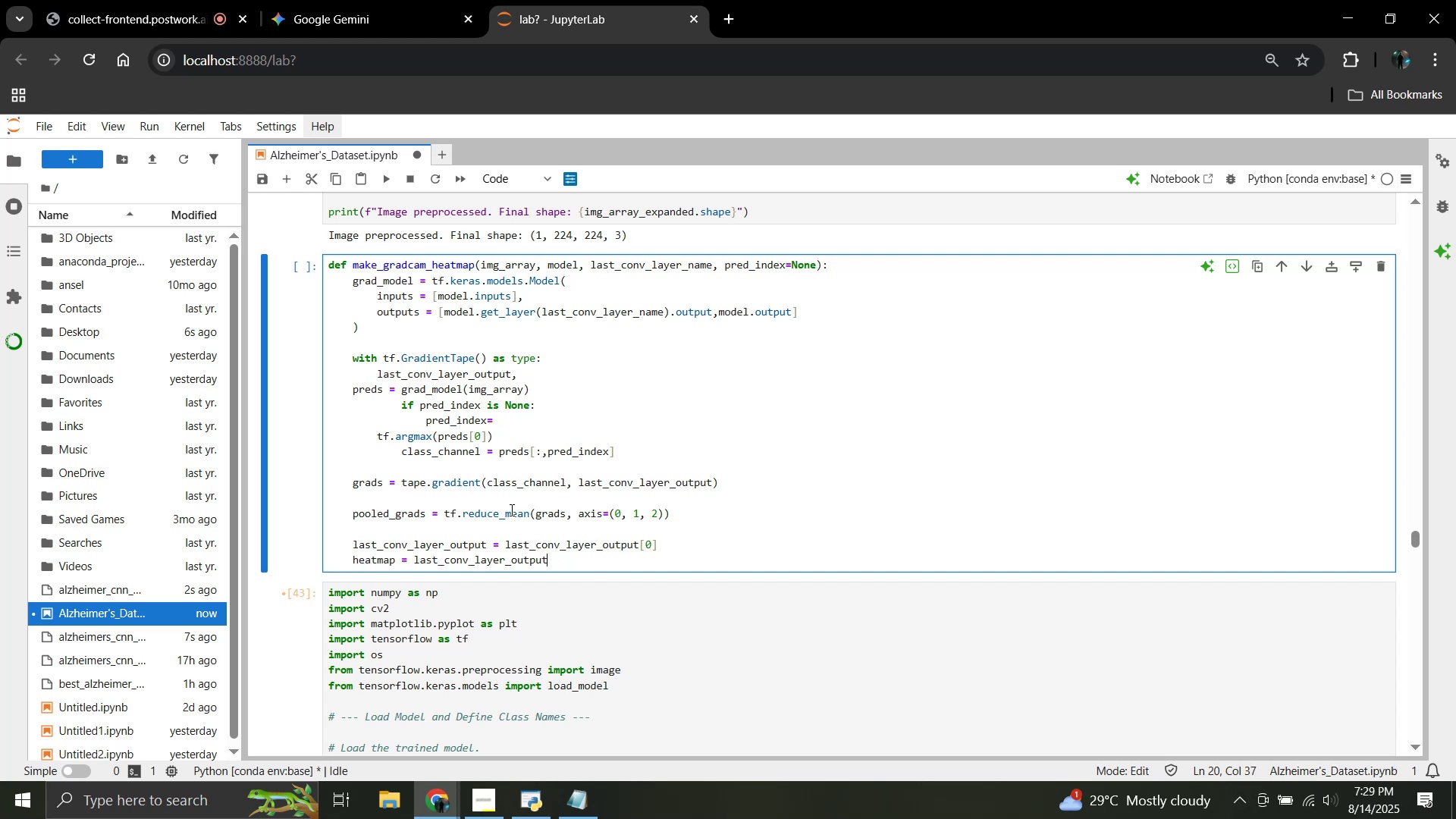 
wait(11.16)
 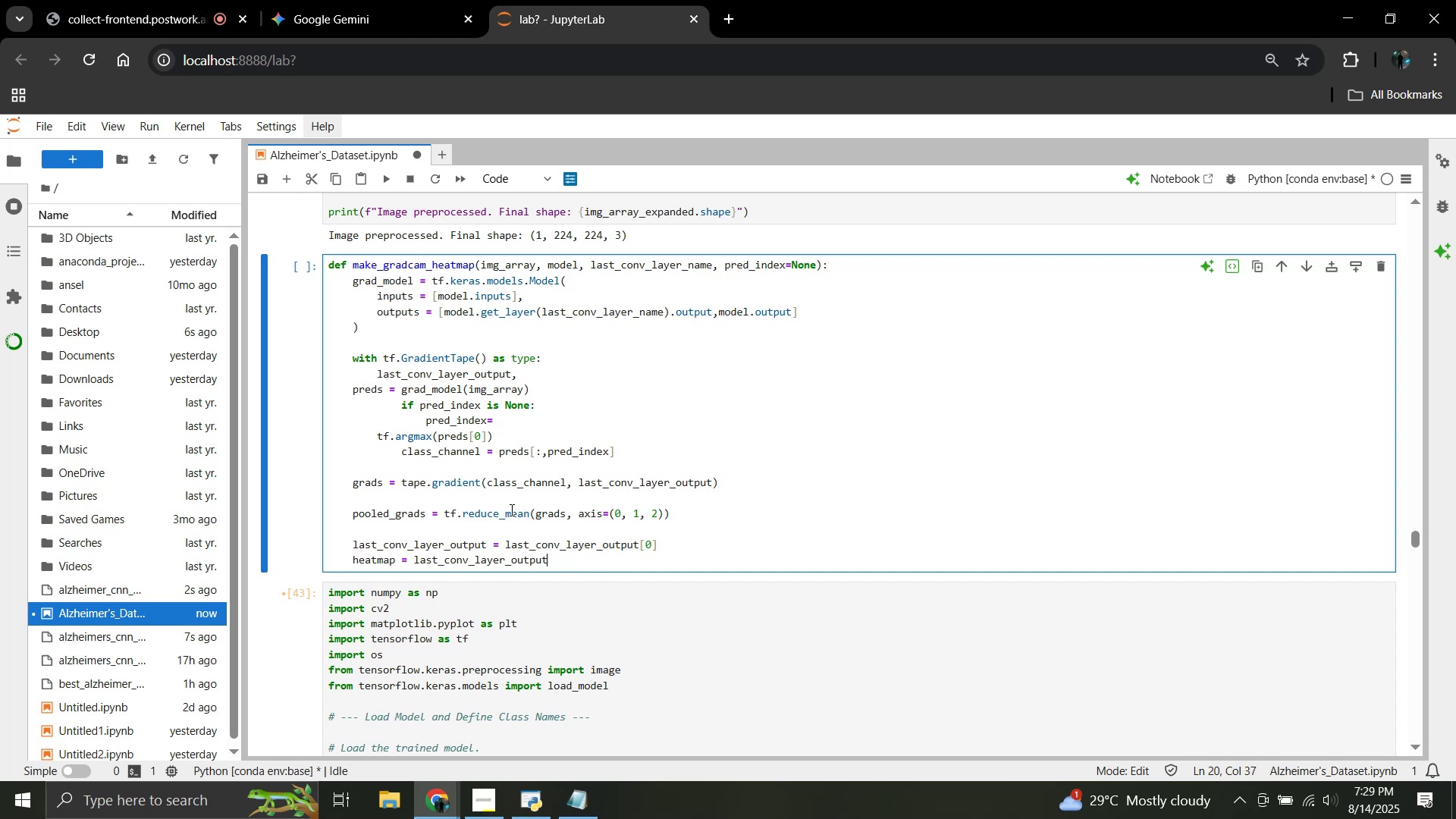 
key(N)
 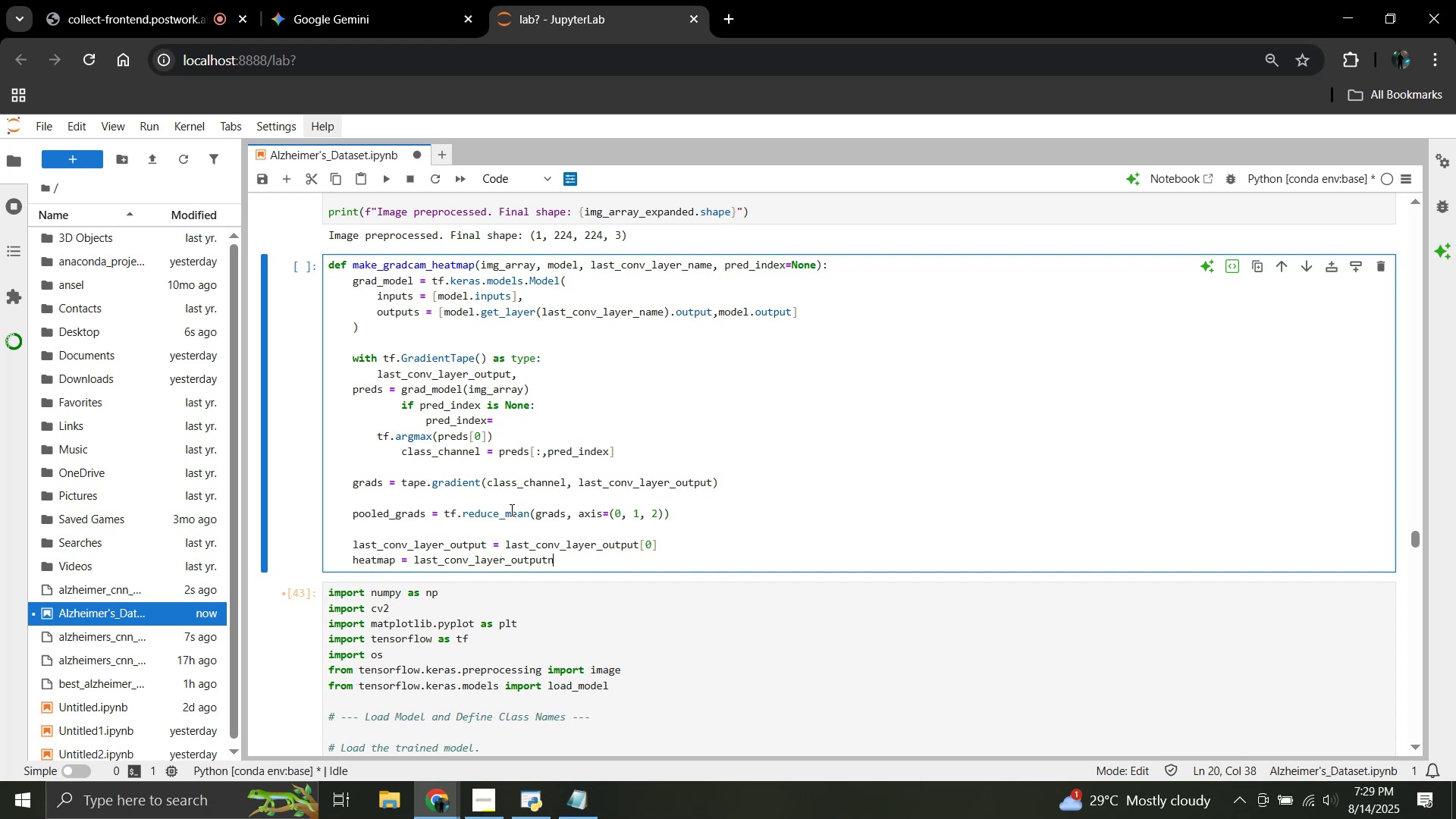 
key(Backspace)
 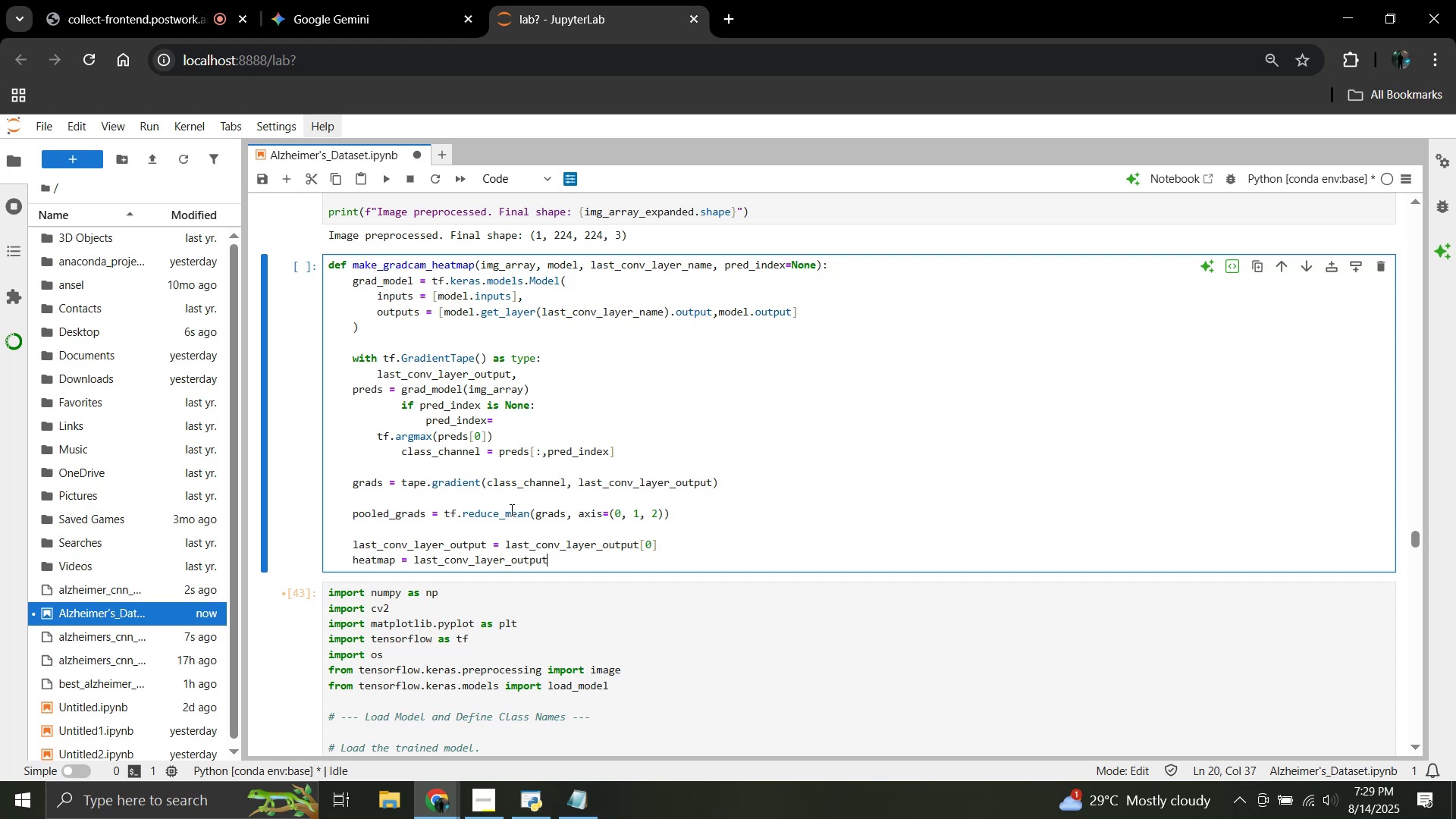 
key(Space)
 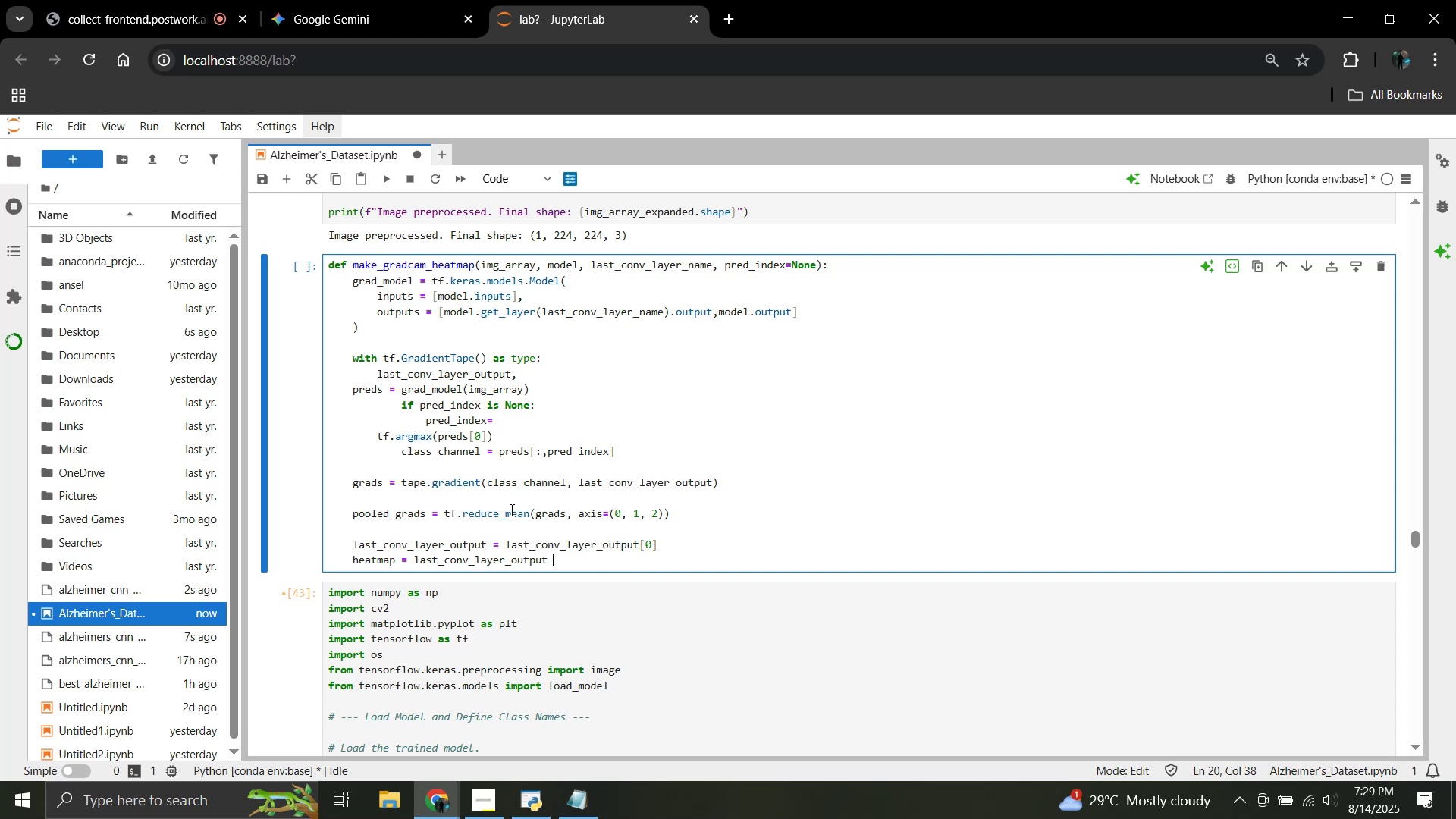 
key(Shift+2)
 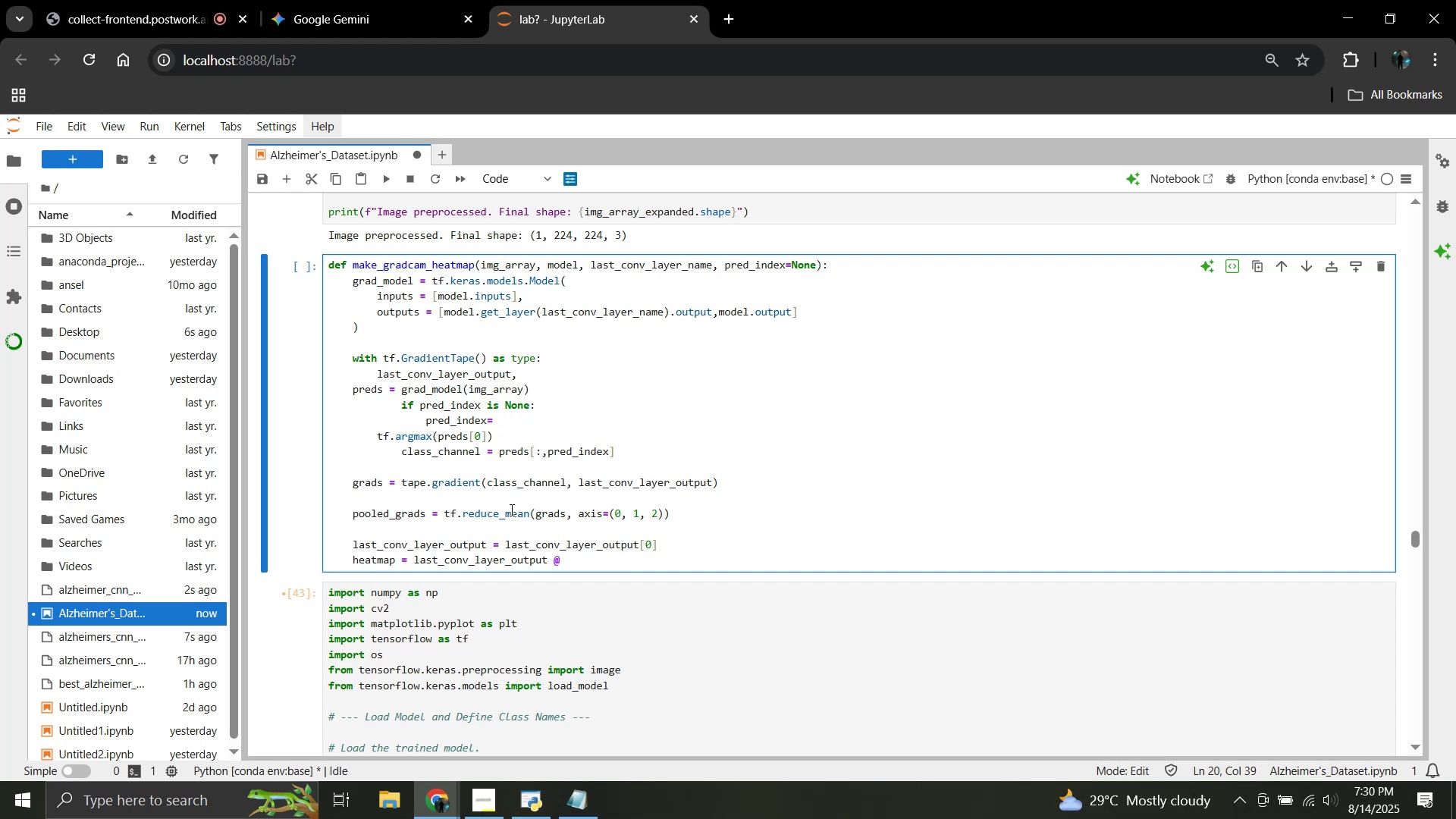 
wait(6.37)
 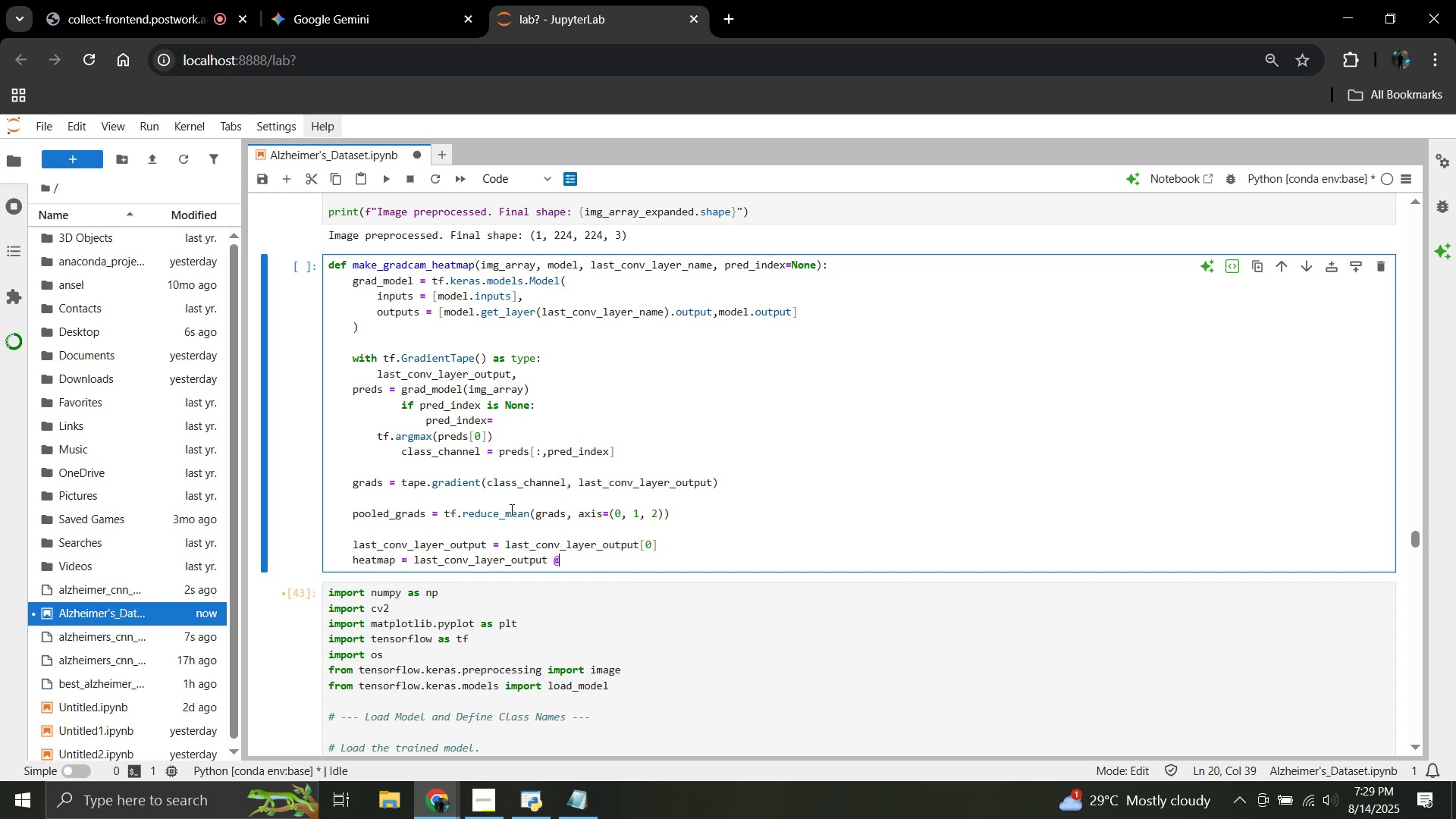 
type( pooled+)
key(Backspace)
type(_grads[..., tf.newaxis])
 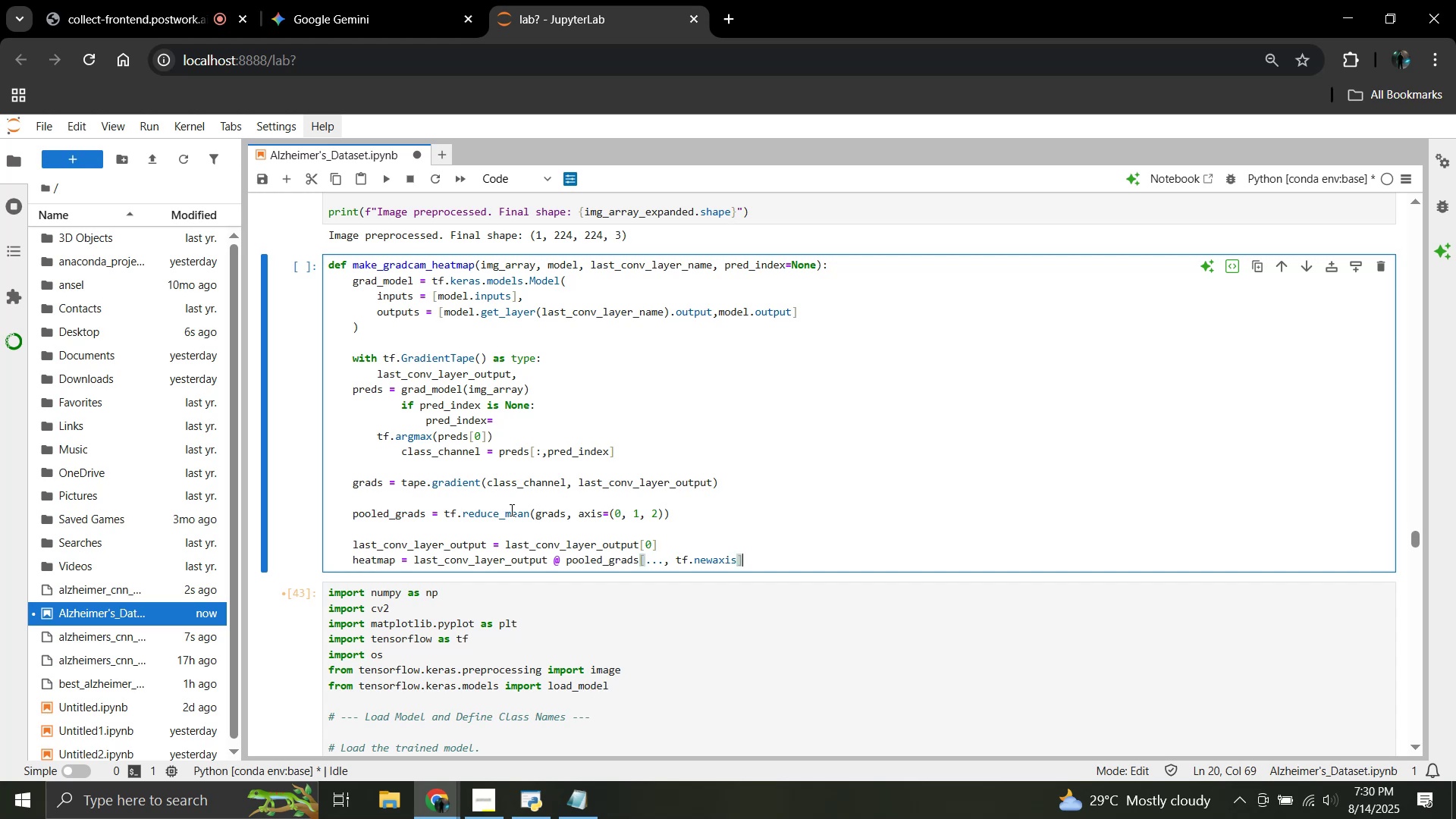 
wait(5.57)
 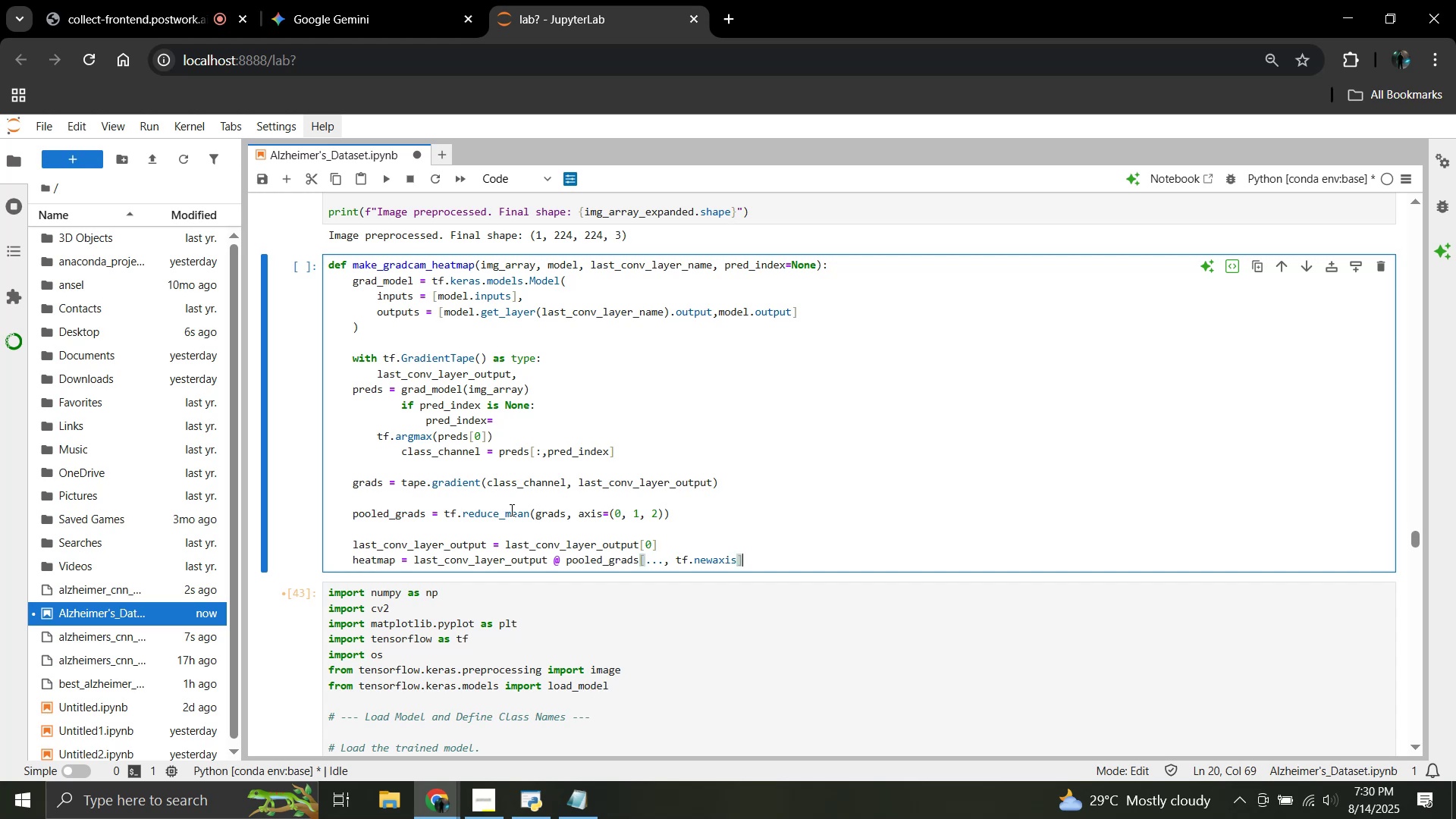 
key(Enter)
 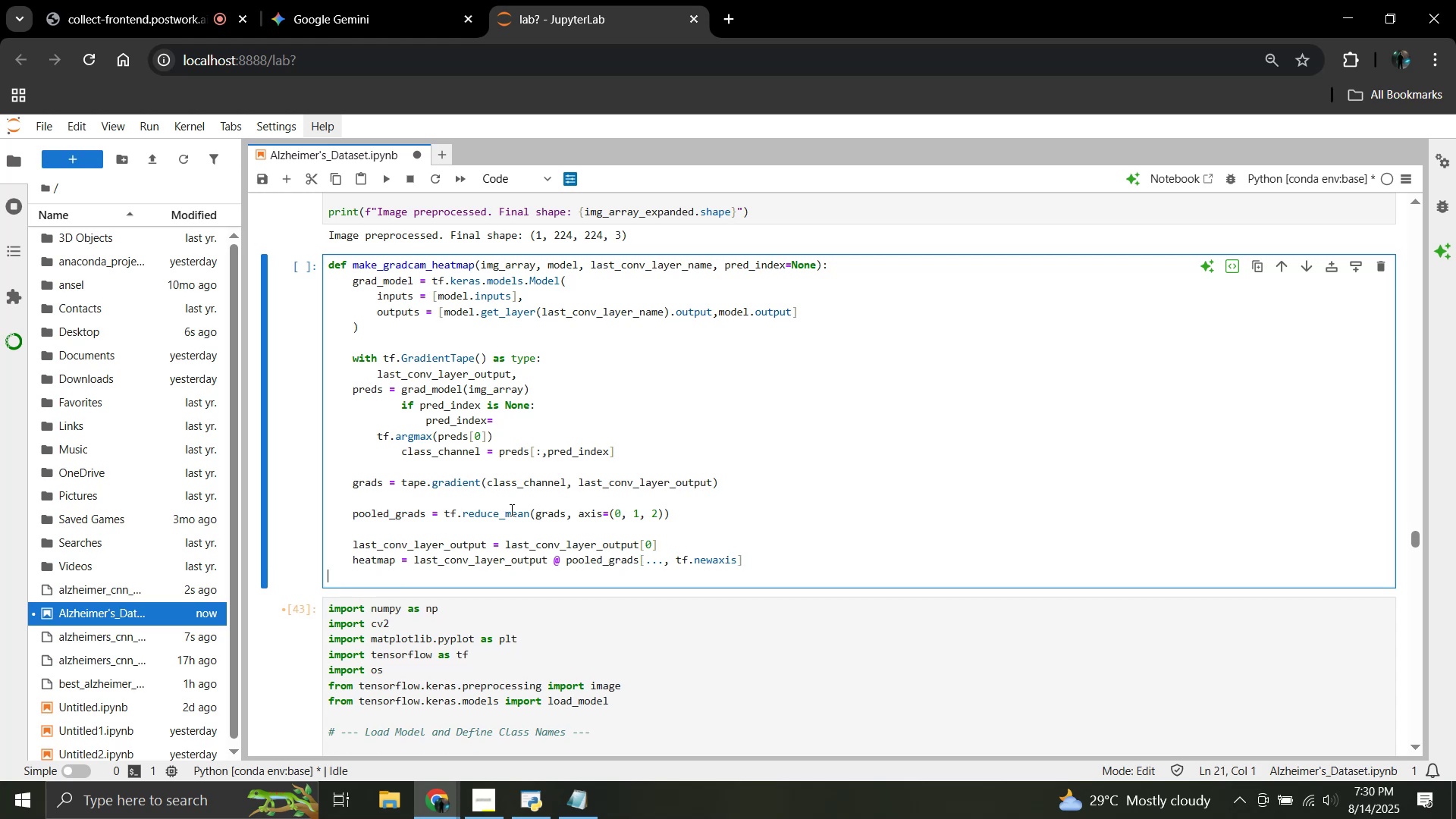 
key(Tab)
key(Tab)
type(heatmap = tf.squeeze(heatmap))
 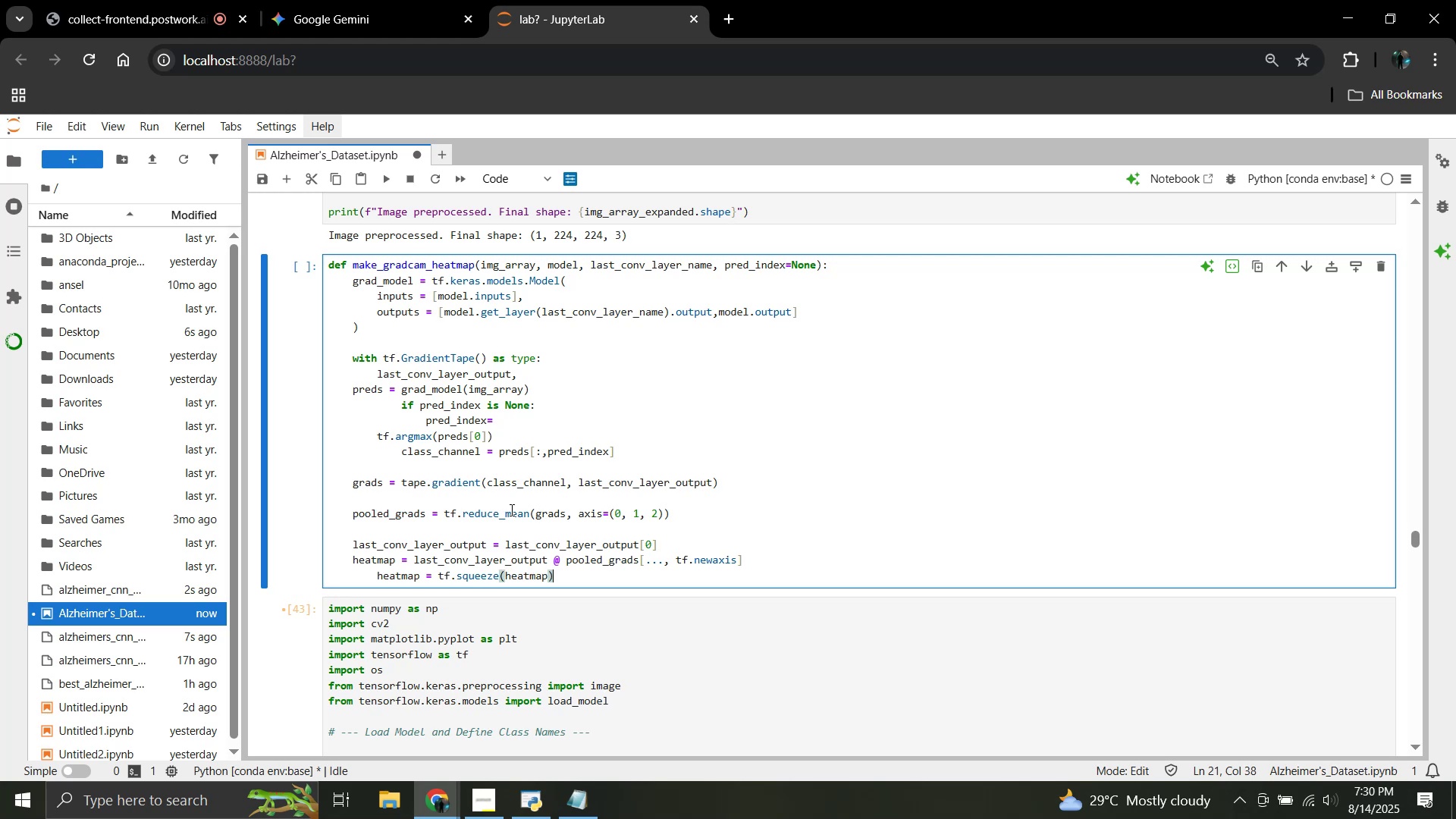 
wait(7.92)
 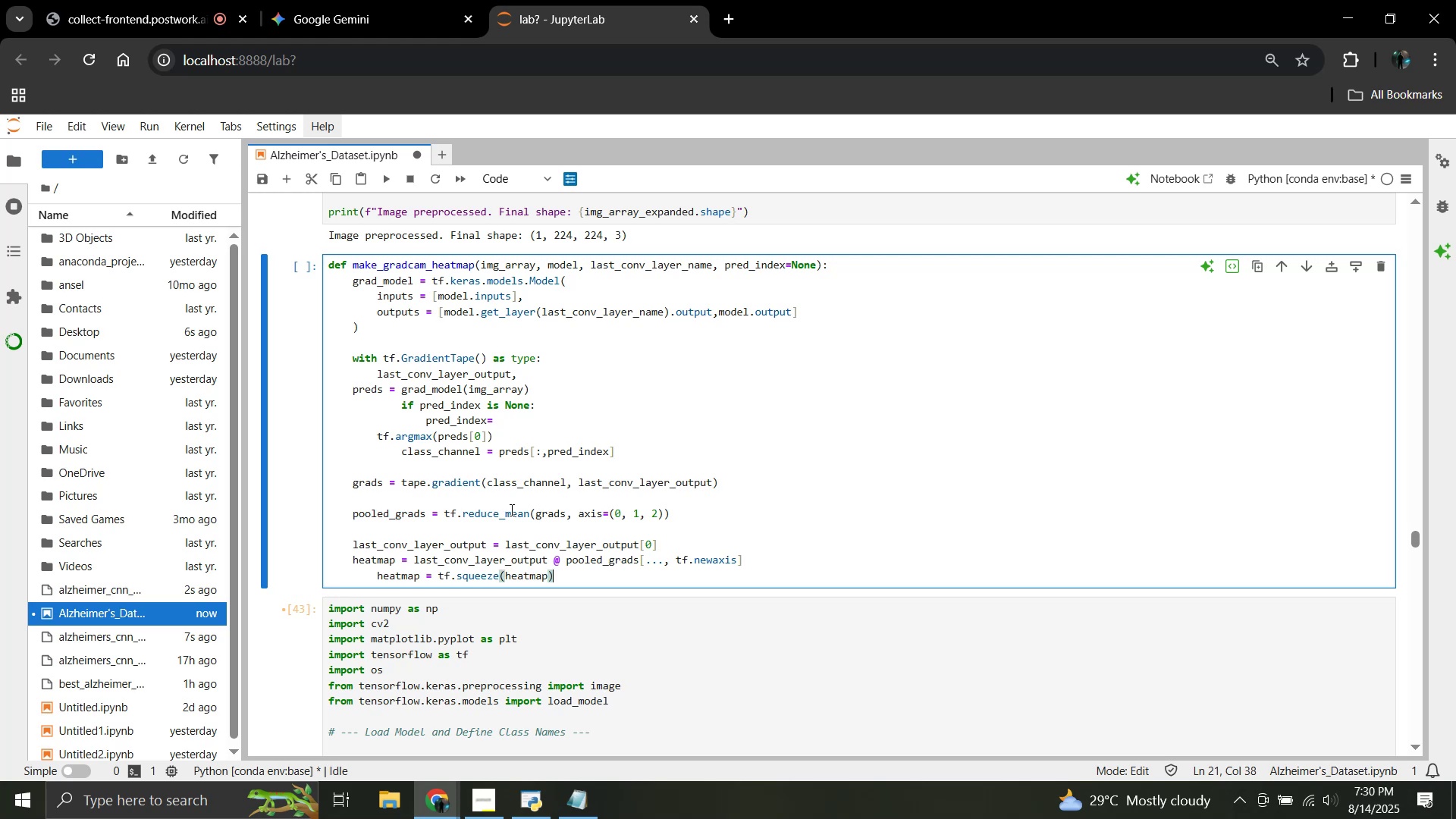 
key(Enter)
 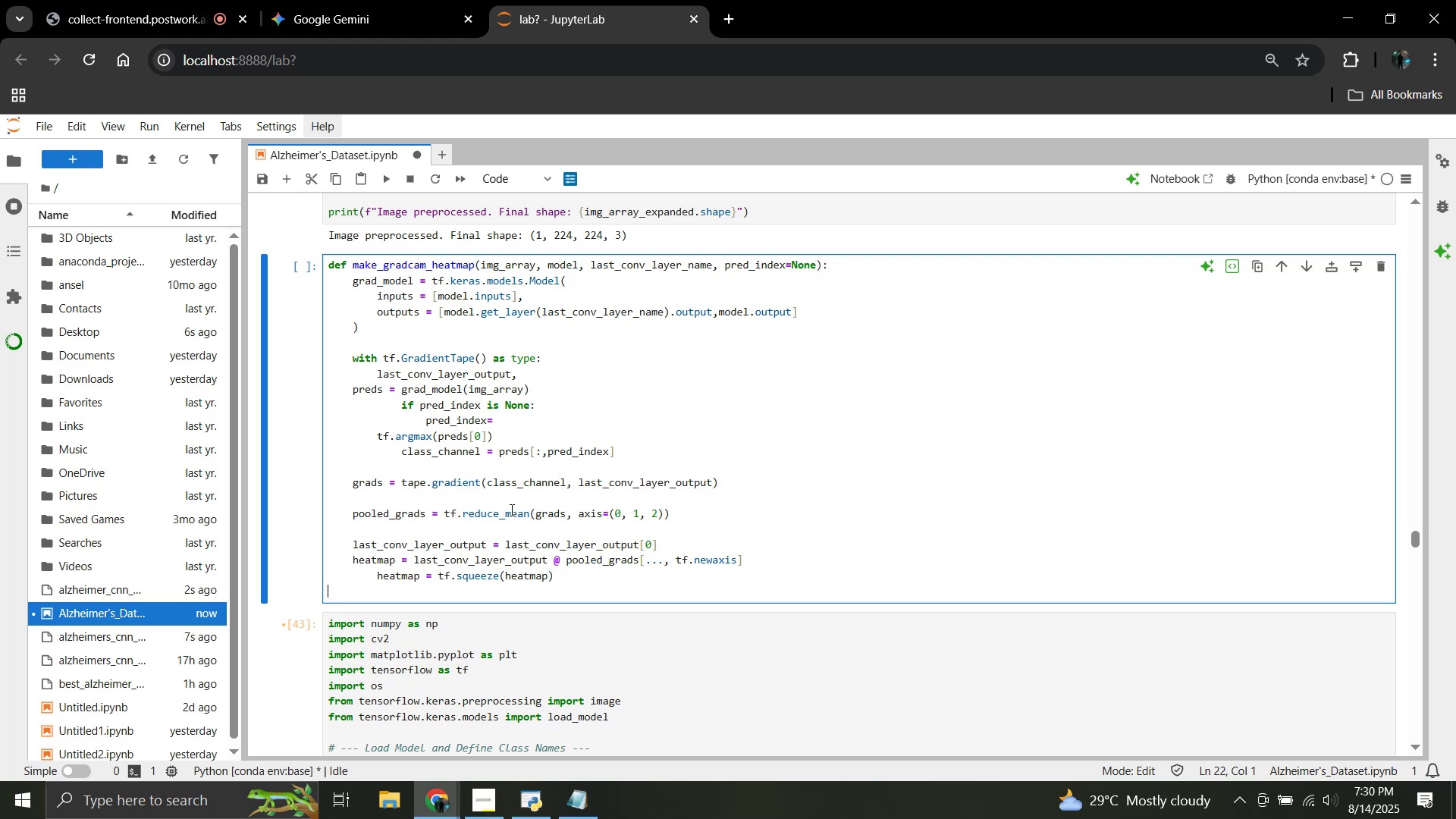 
key(Tab)
 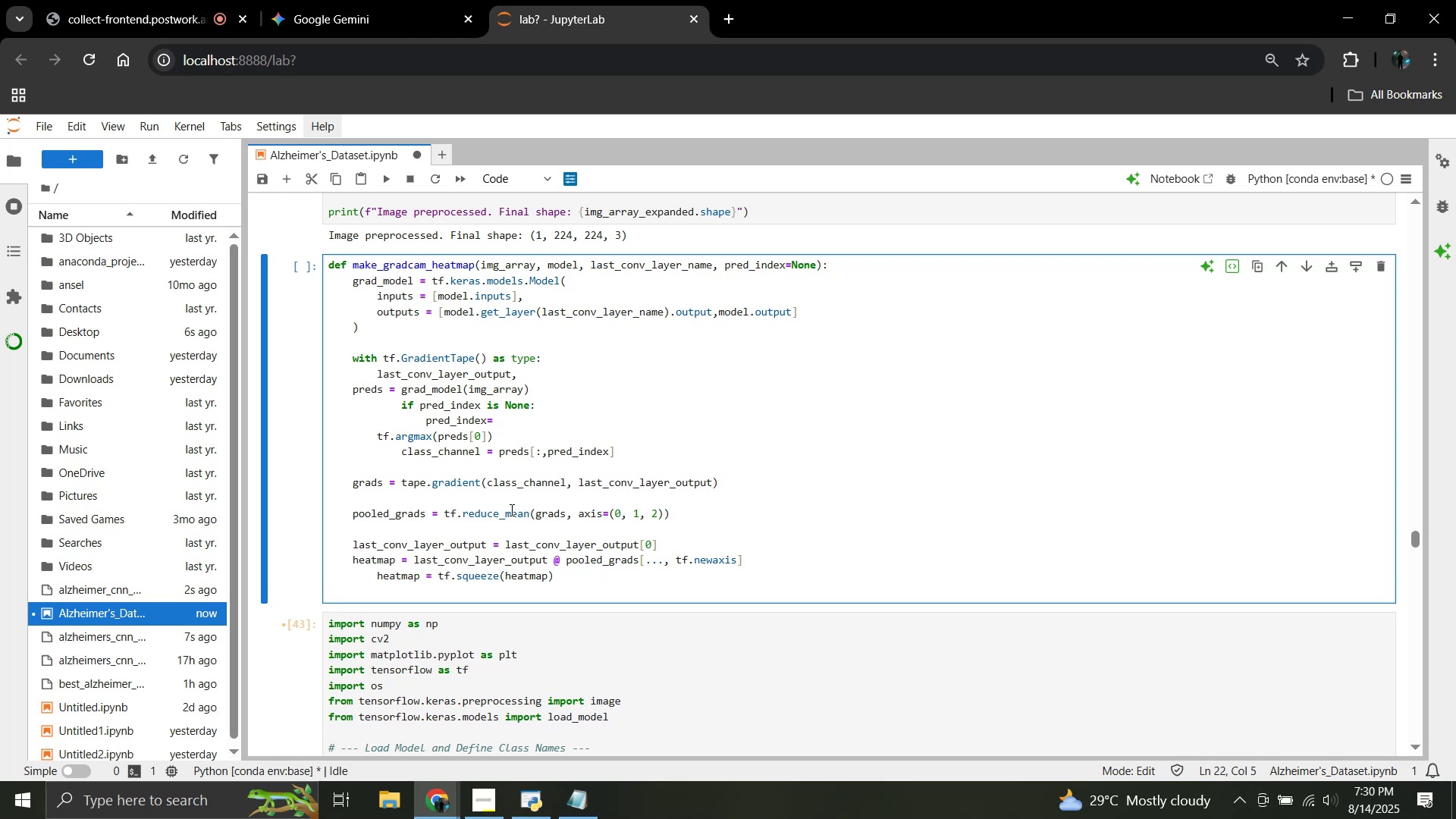 
key(Enter)
 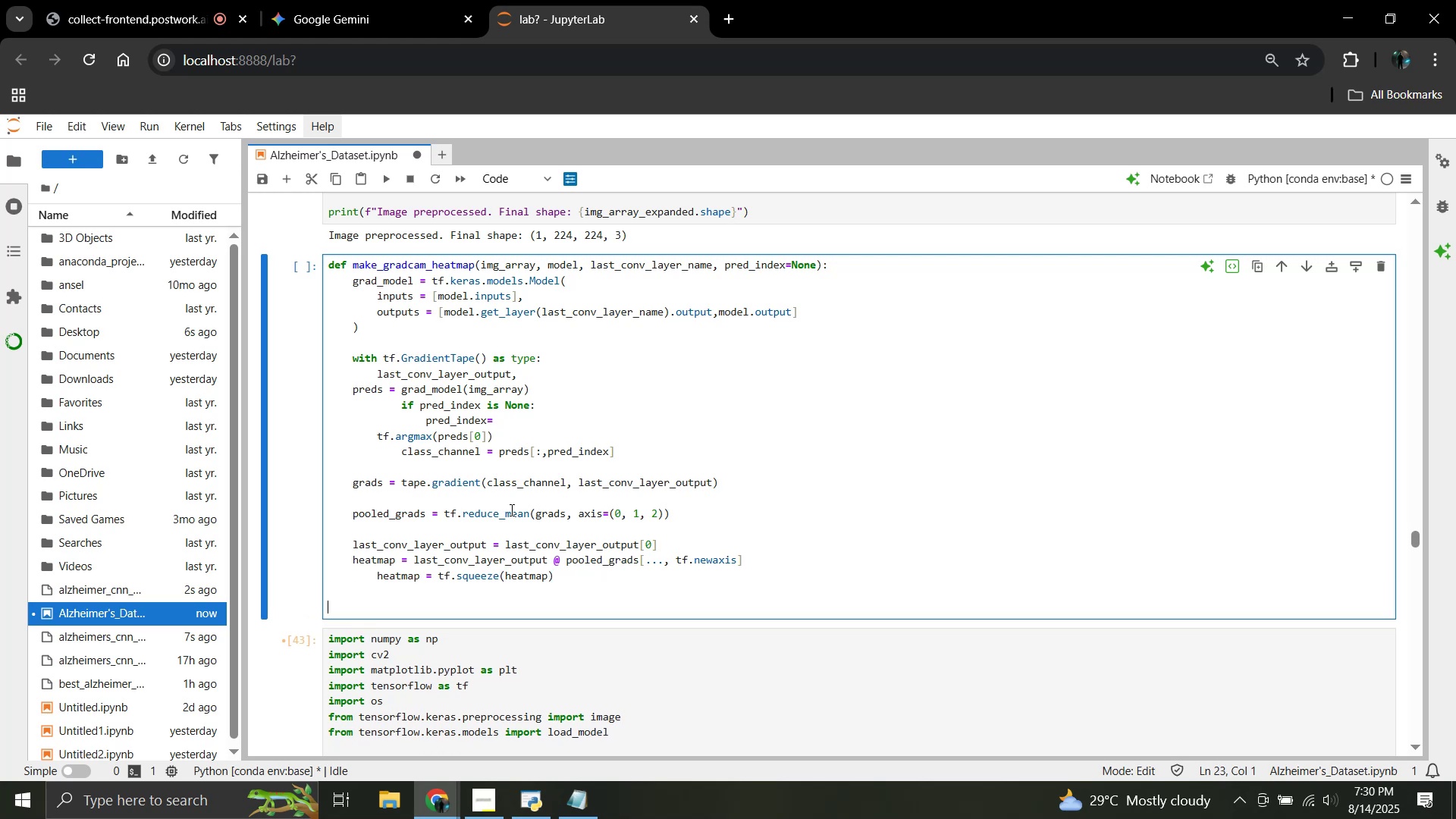 
key(Tab)
type(heatmao)
key(Backspace)
type(p = tf.maximum(heatmap, 0) / ()
 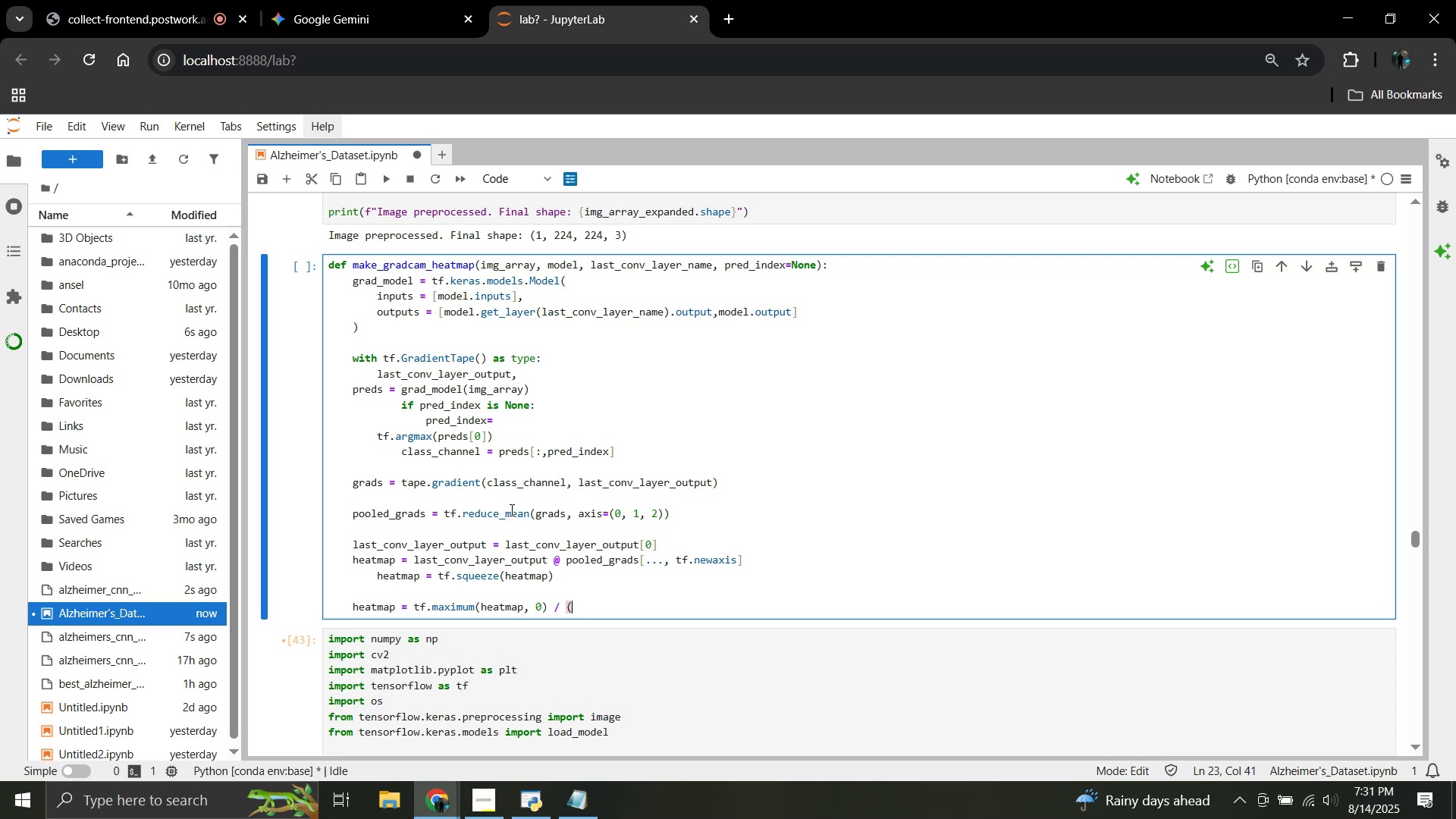 
type(tf.math.reduce_max(heatmap) + 1e_)
key(Backspace)
type(-8))
 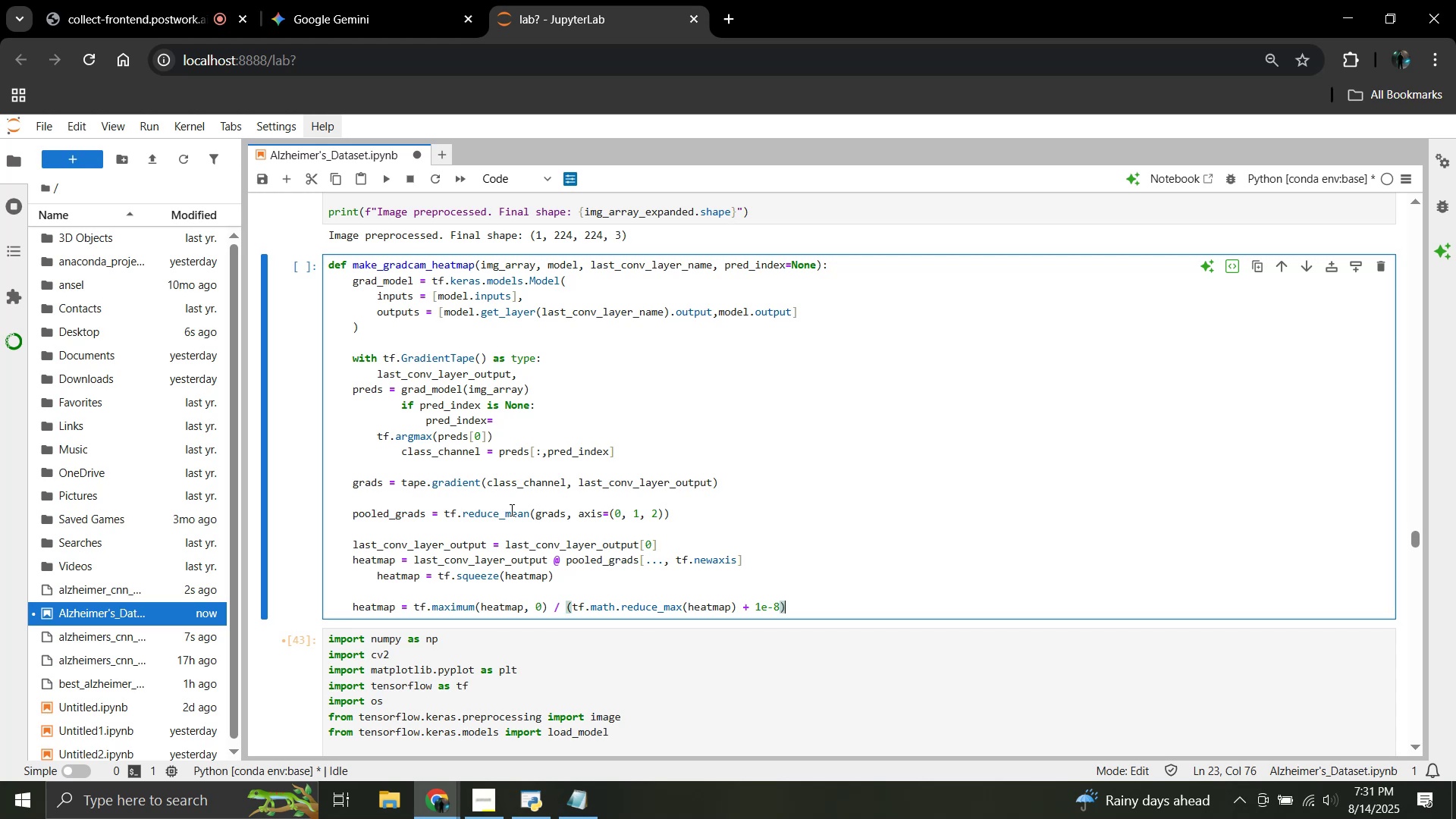 
key(Enter)
 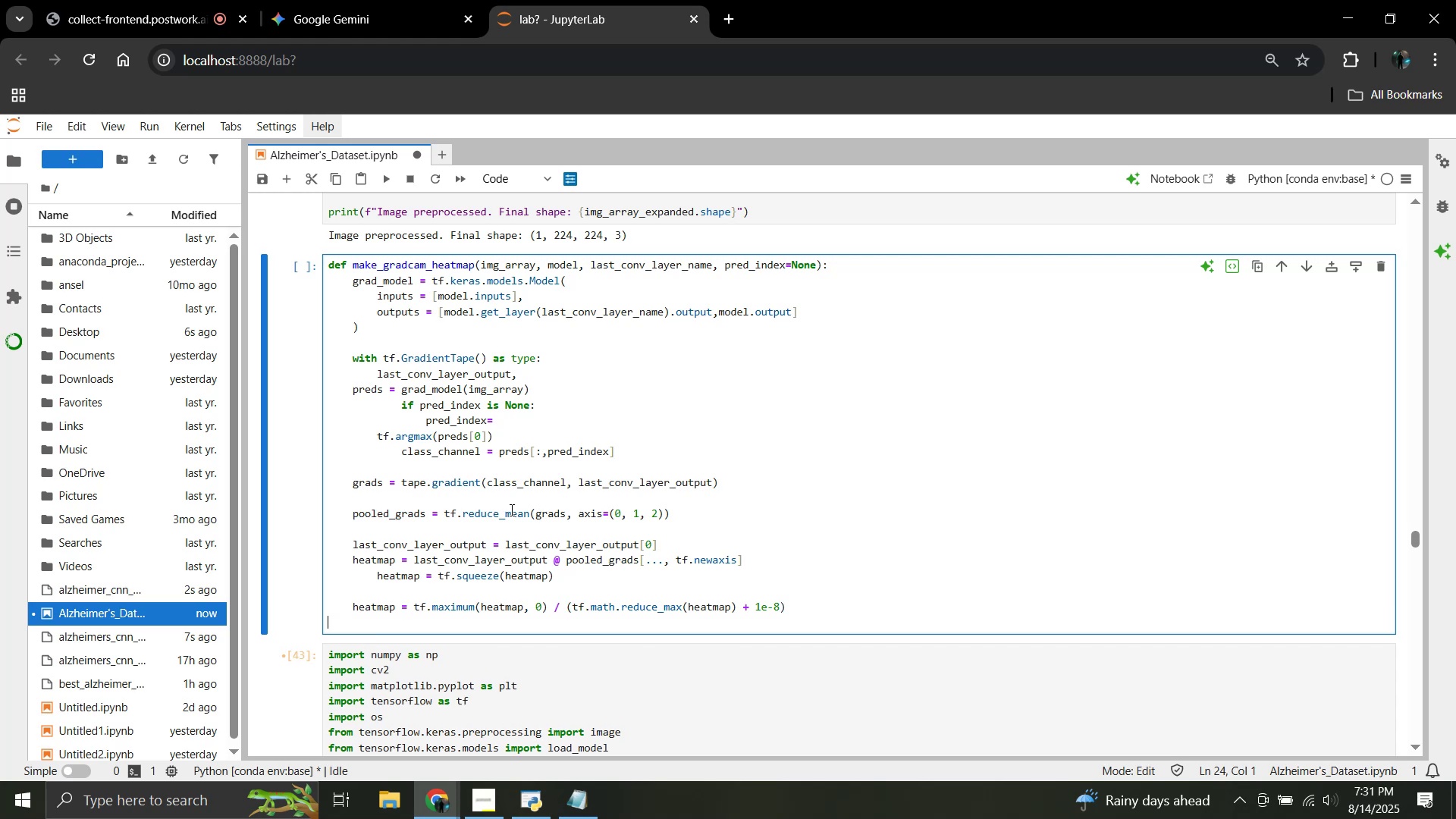 
key(Tab)
type(return heatmap.numpy())
 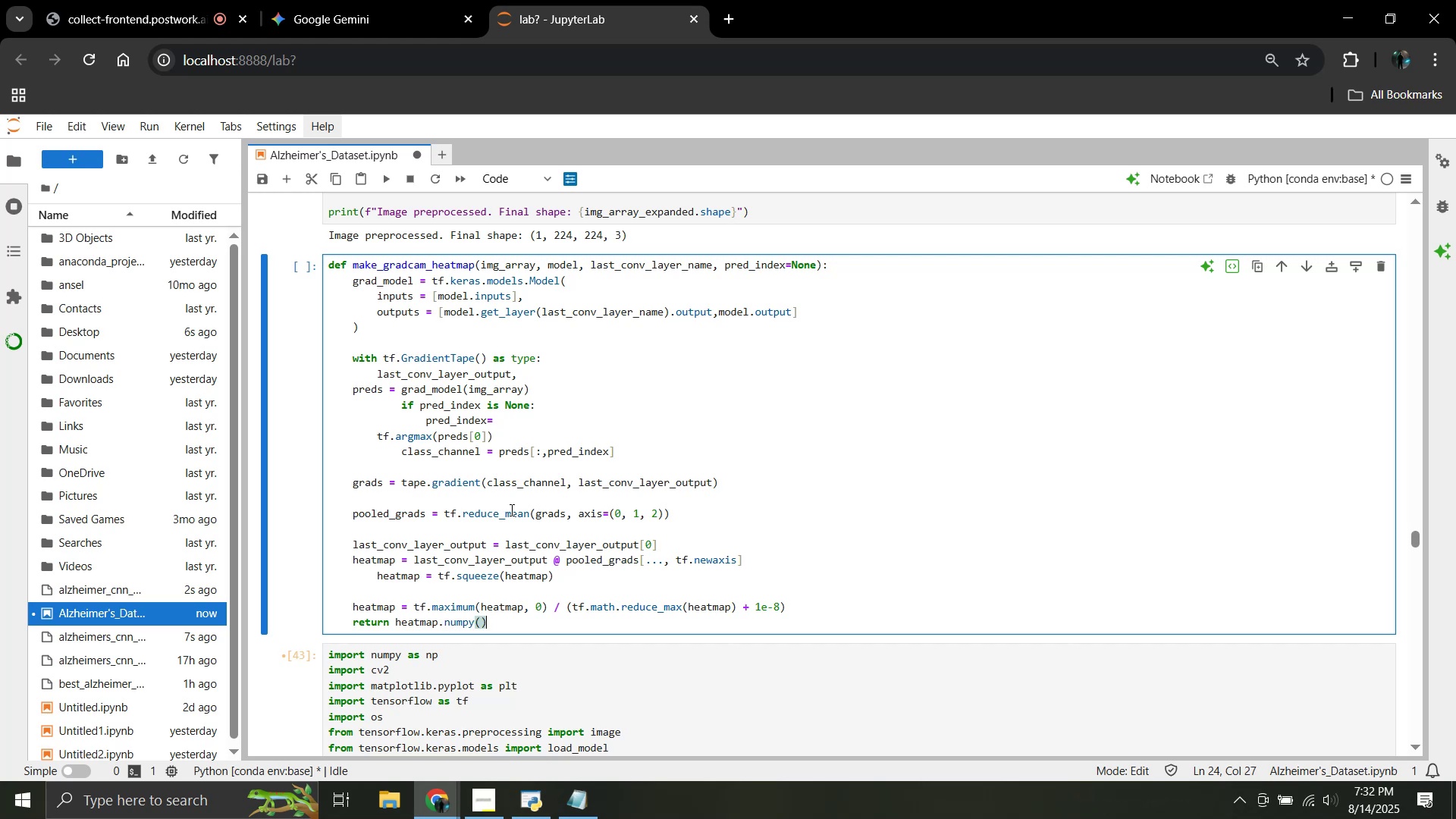 
key(Control+A)
 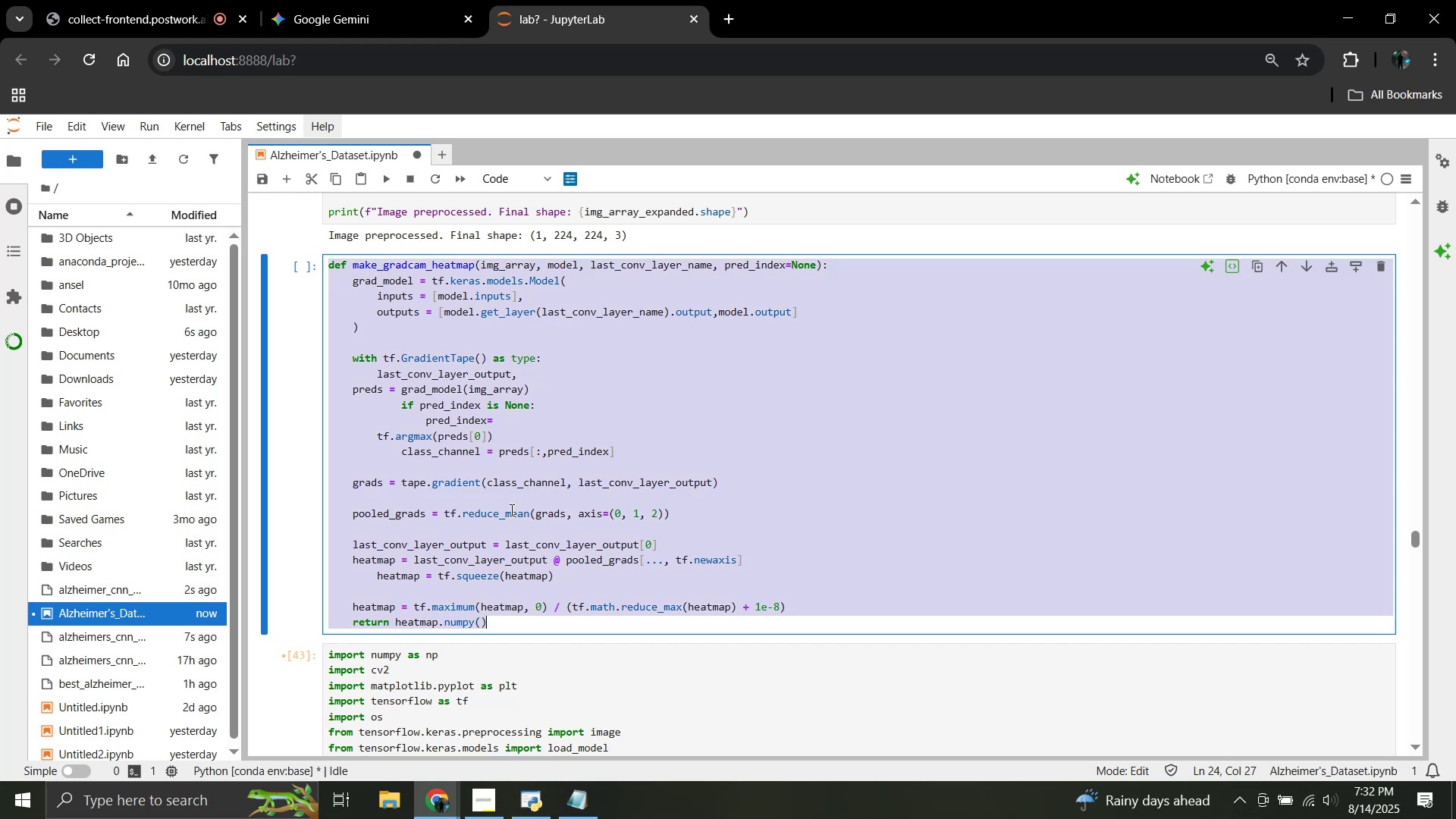 
key(Control+C)
 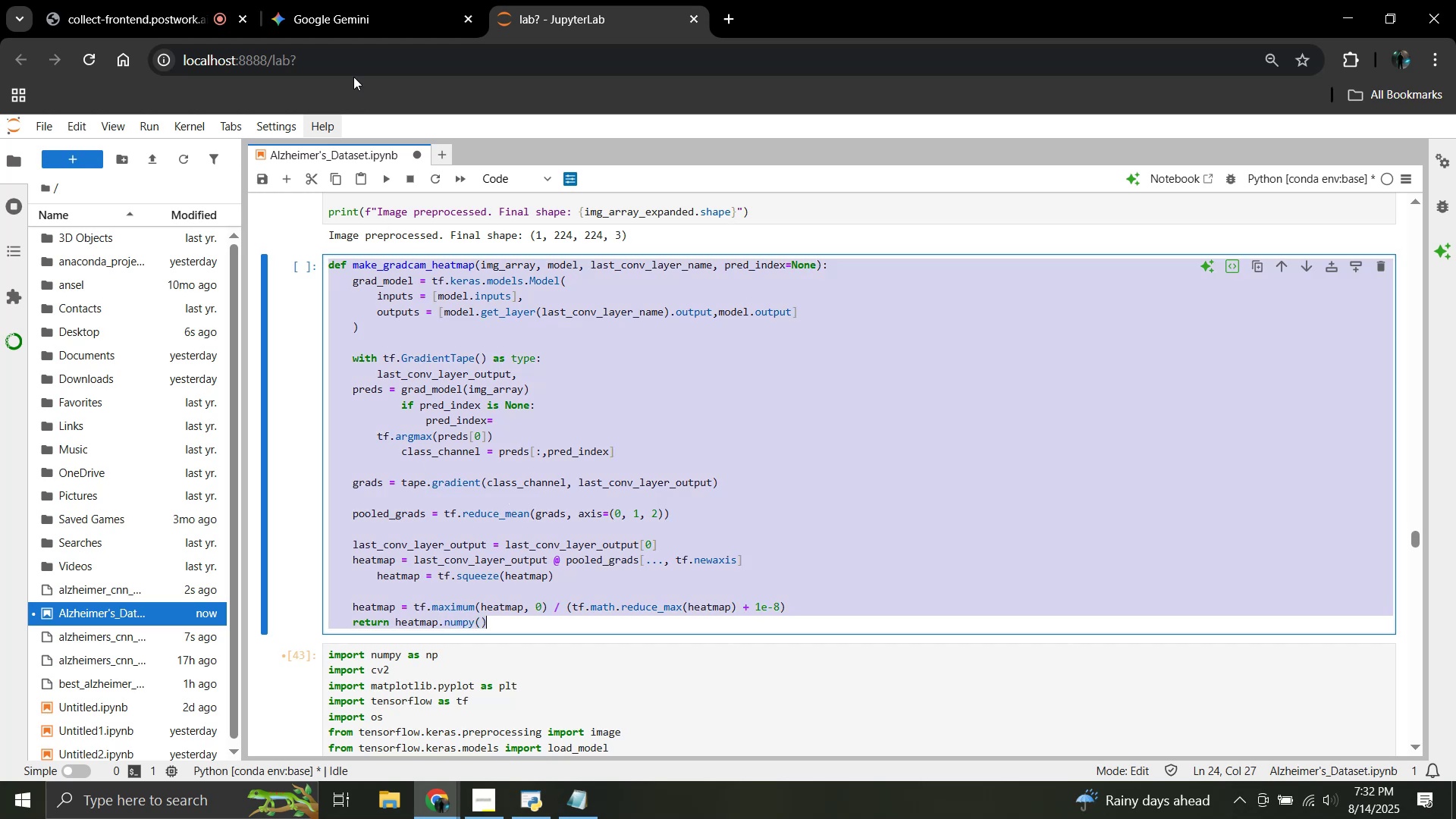 
left_click([354, 8])
 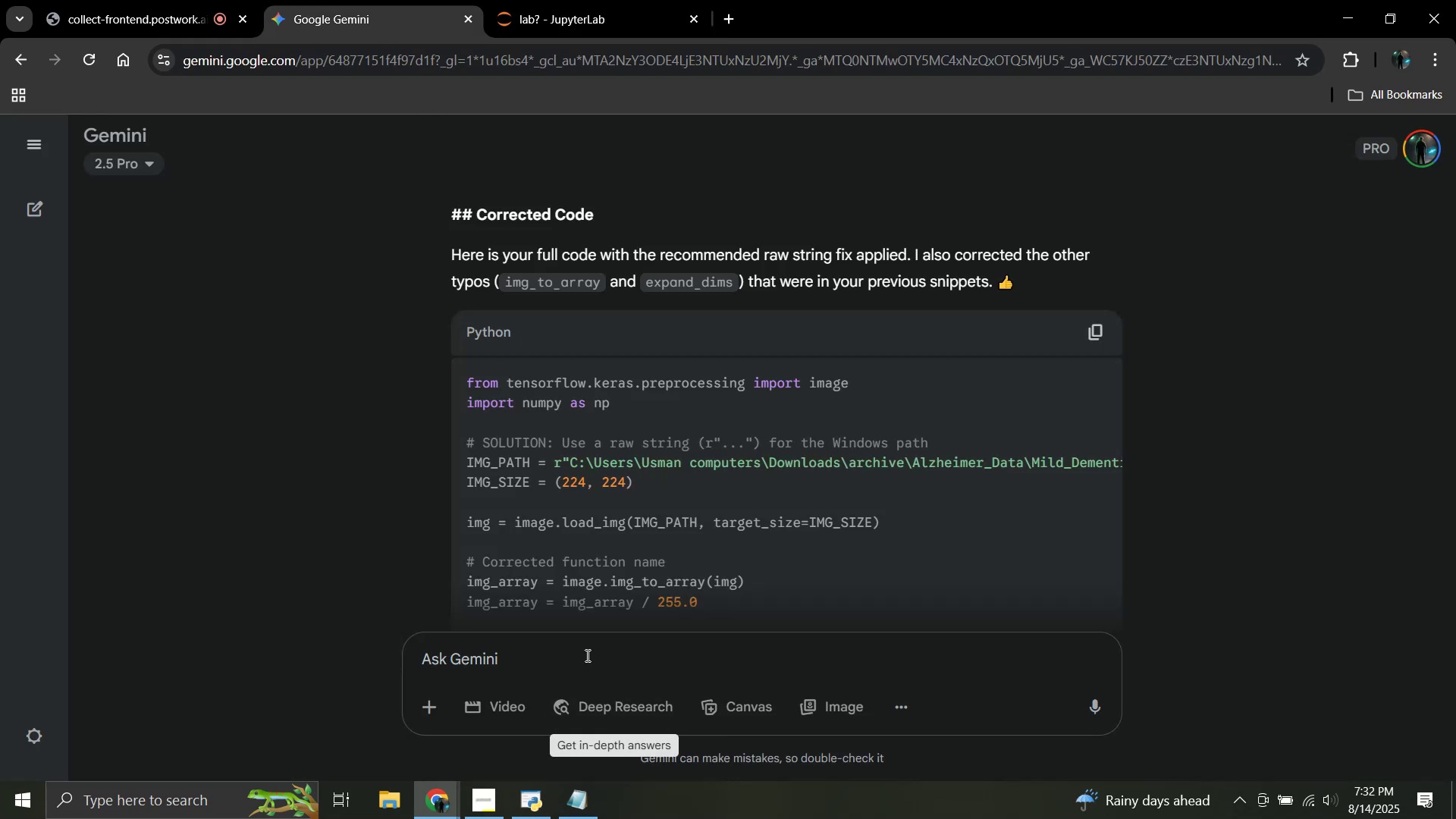 
left_click([582, 655])
 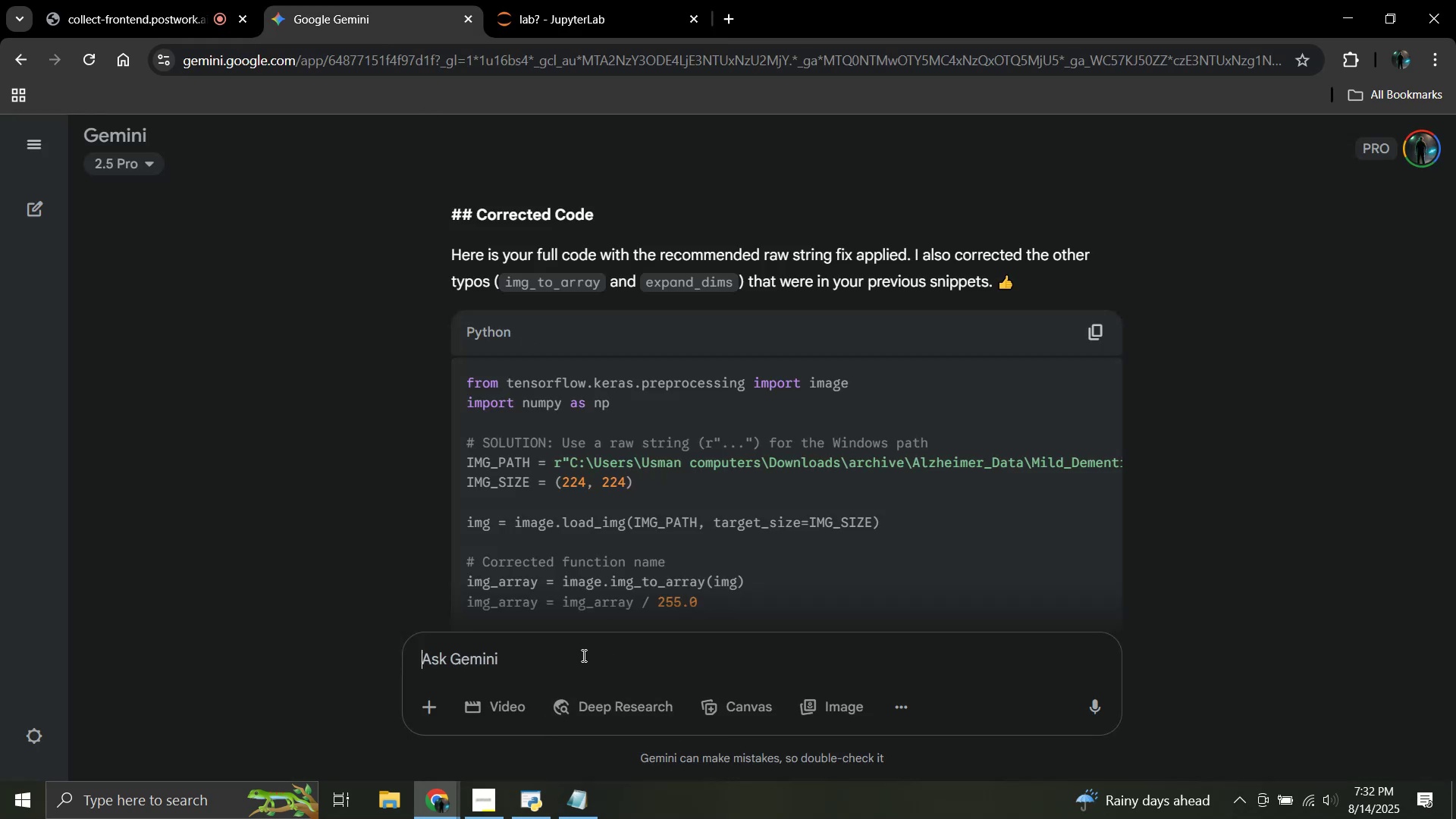 
key(Control+ControlLeft)
 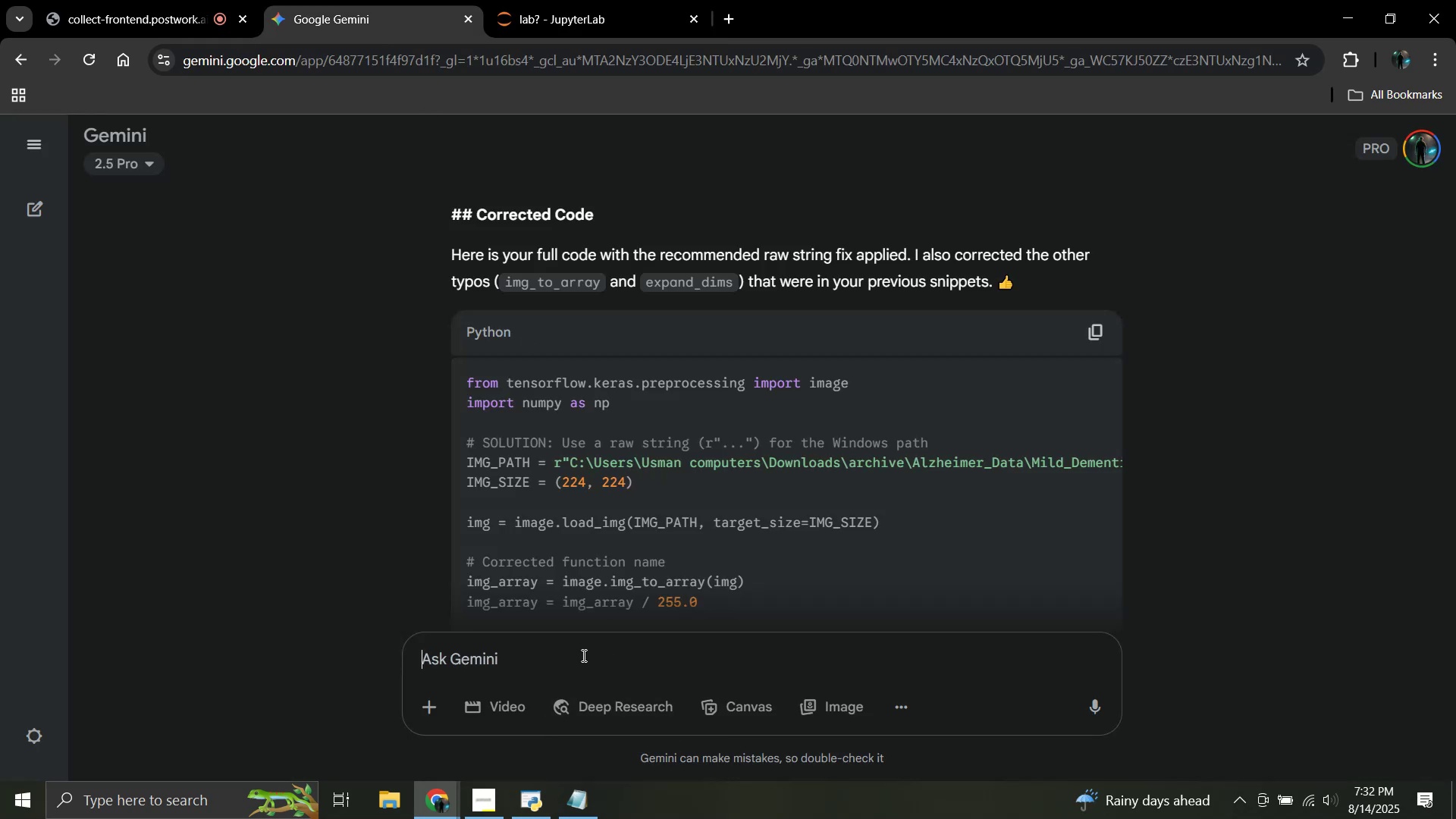 
key(Control+V)
 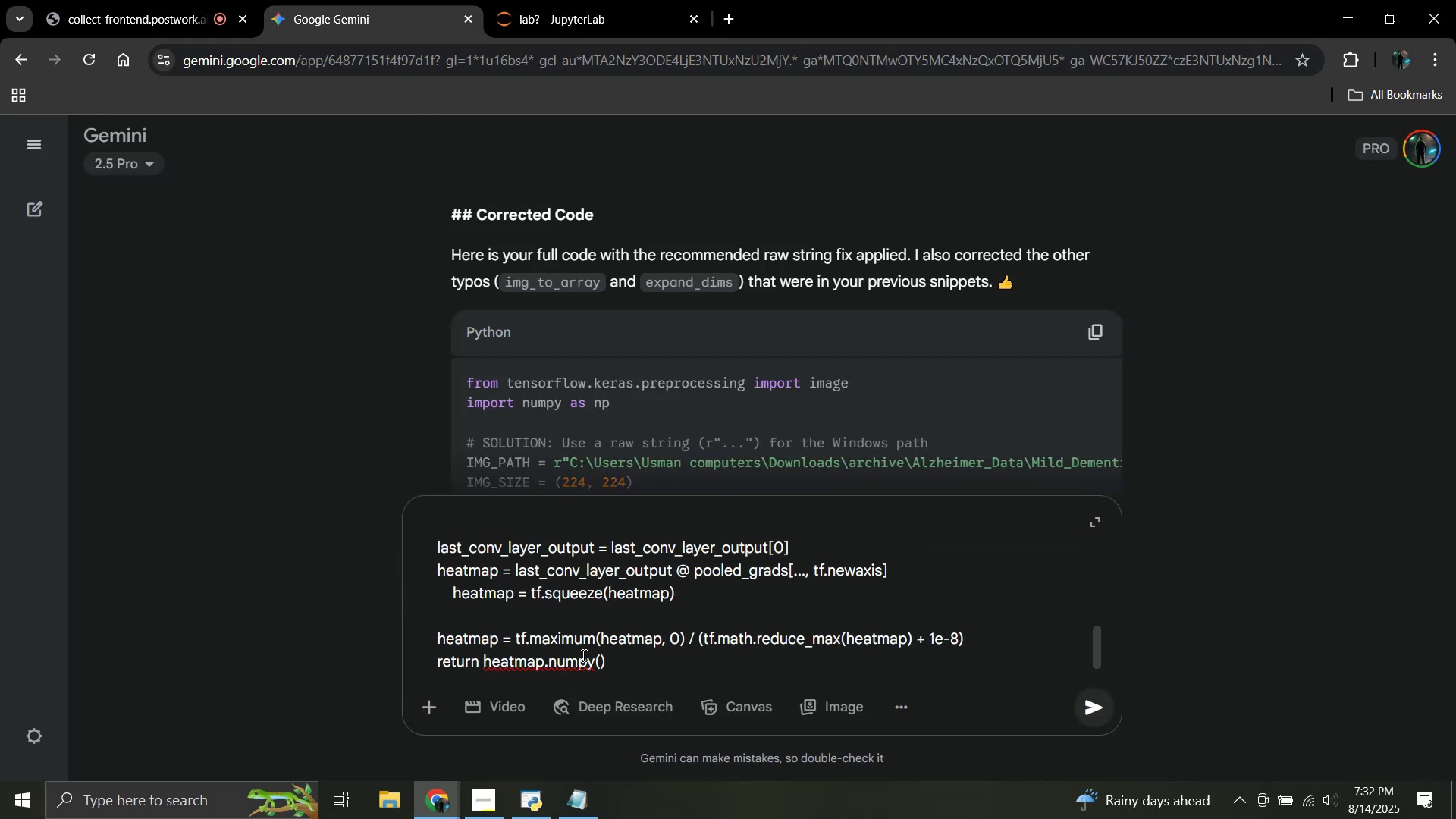 
key(Shift+Enter)
 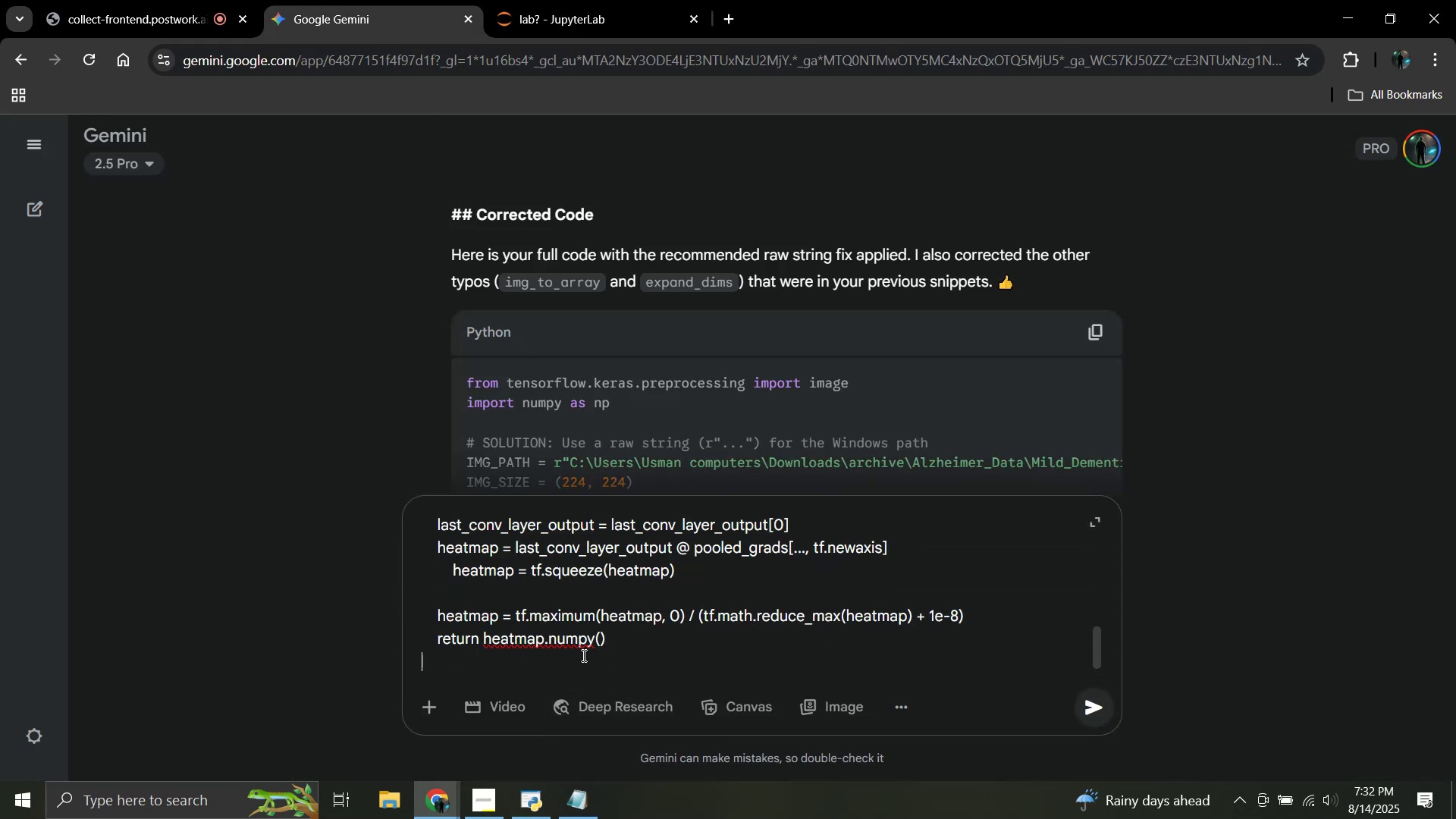 
key(Shift+Enter)
 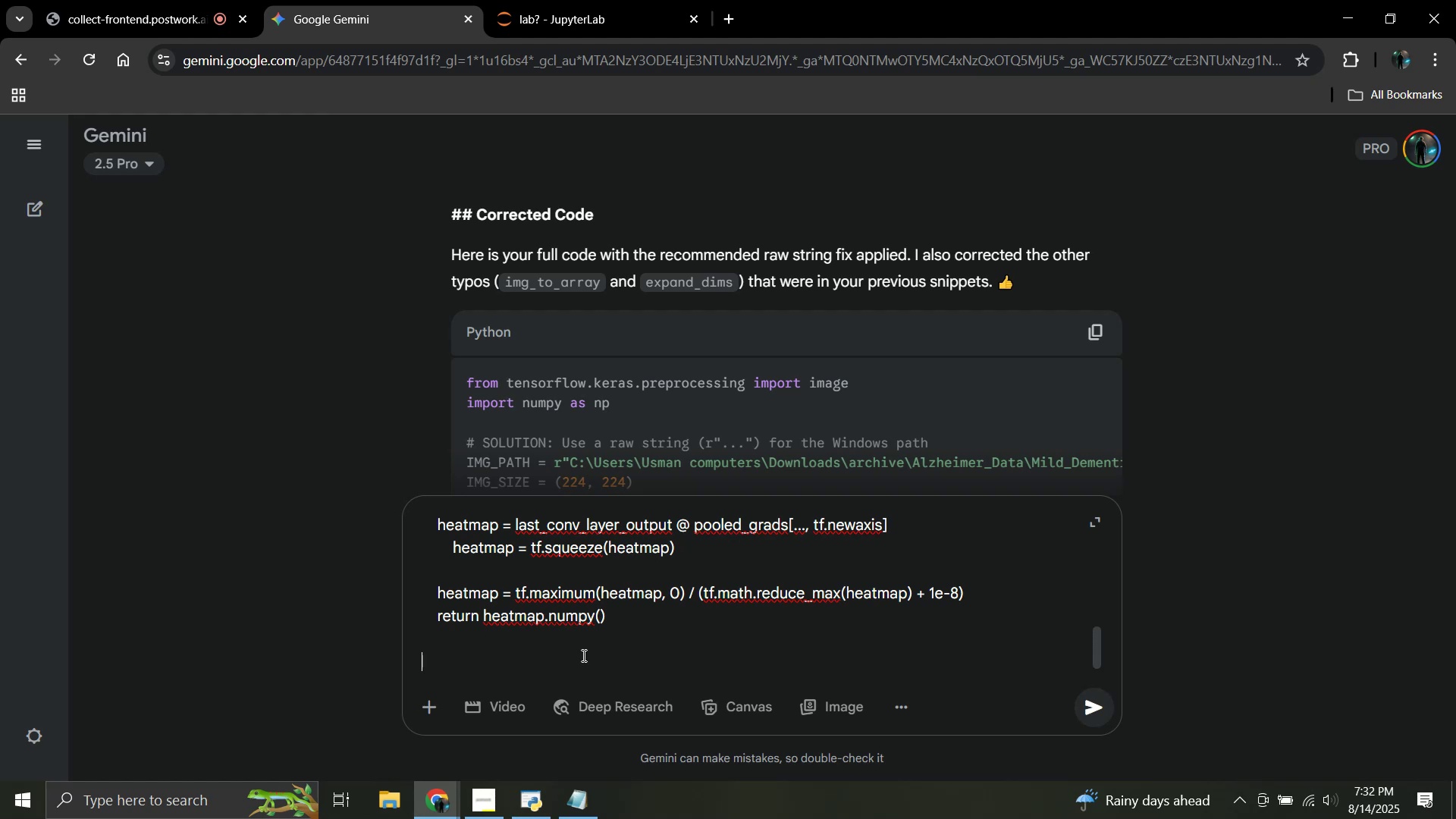 
type(is it correct?)
 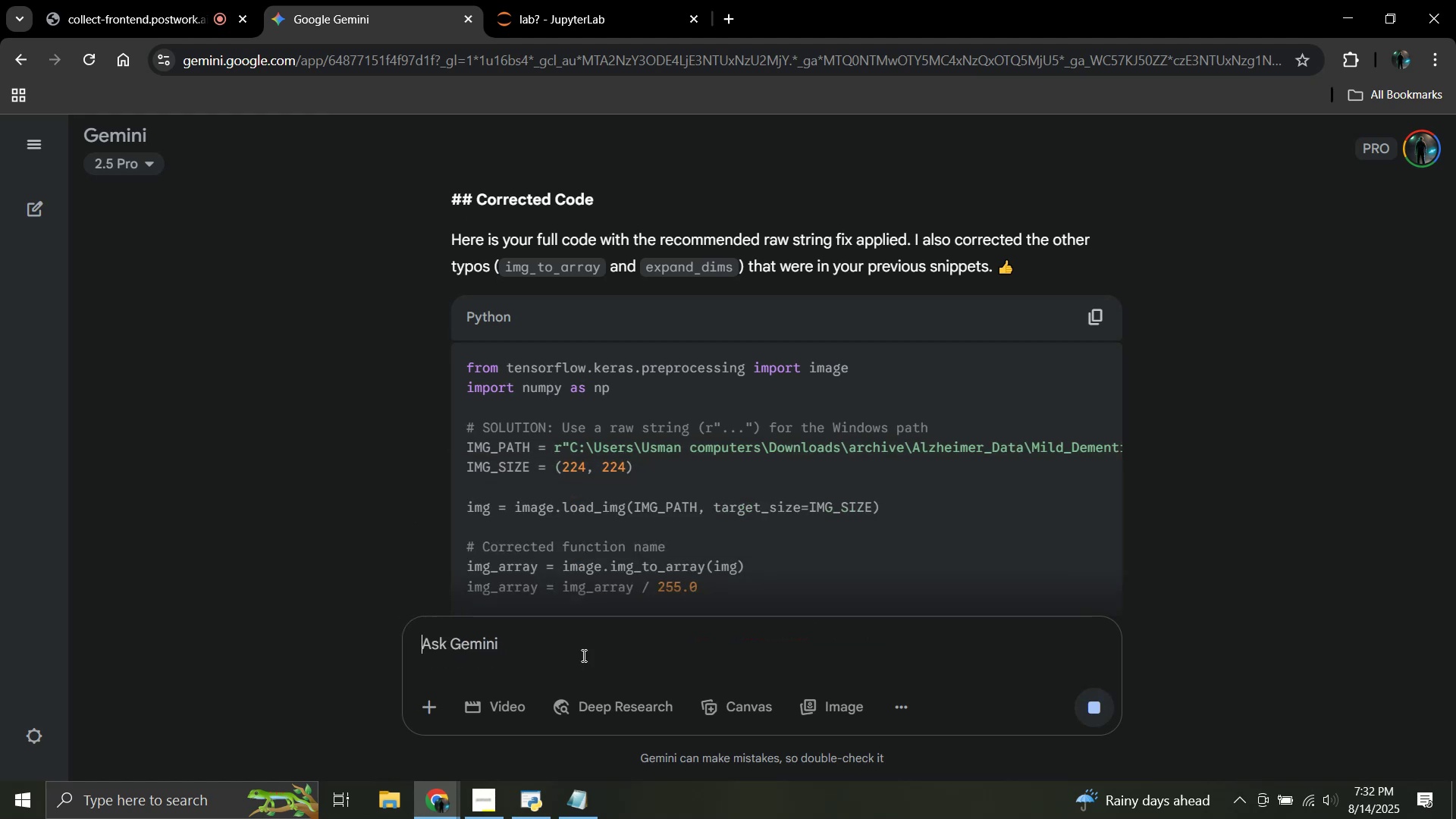 
 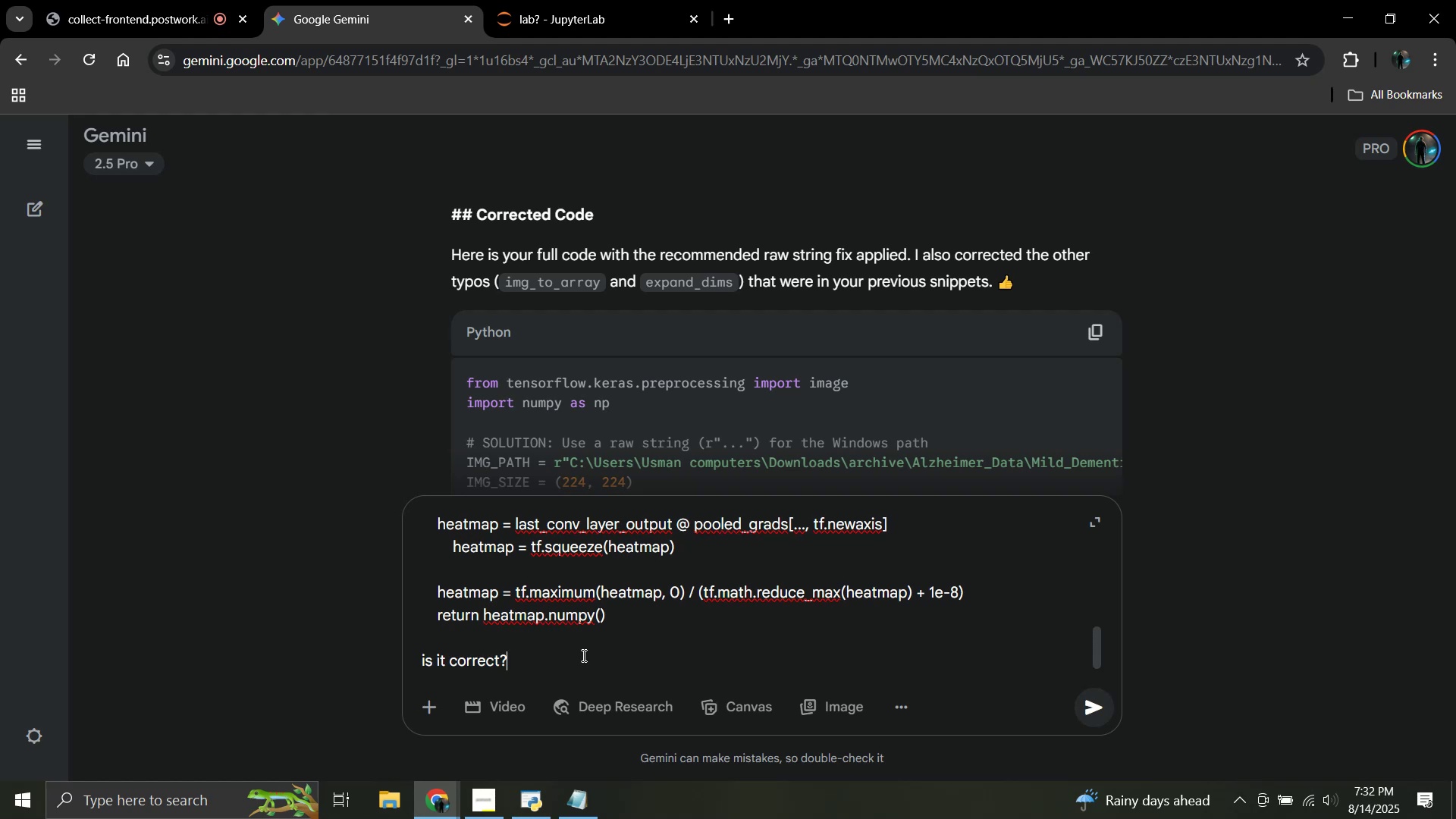 
key(Enter)
 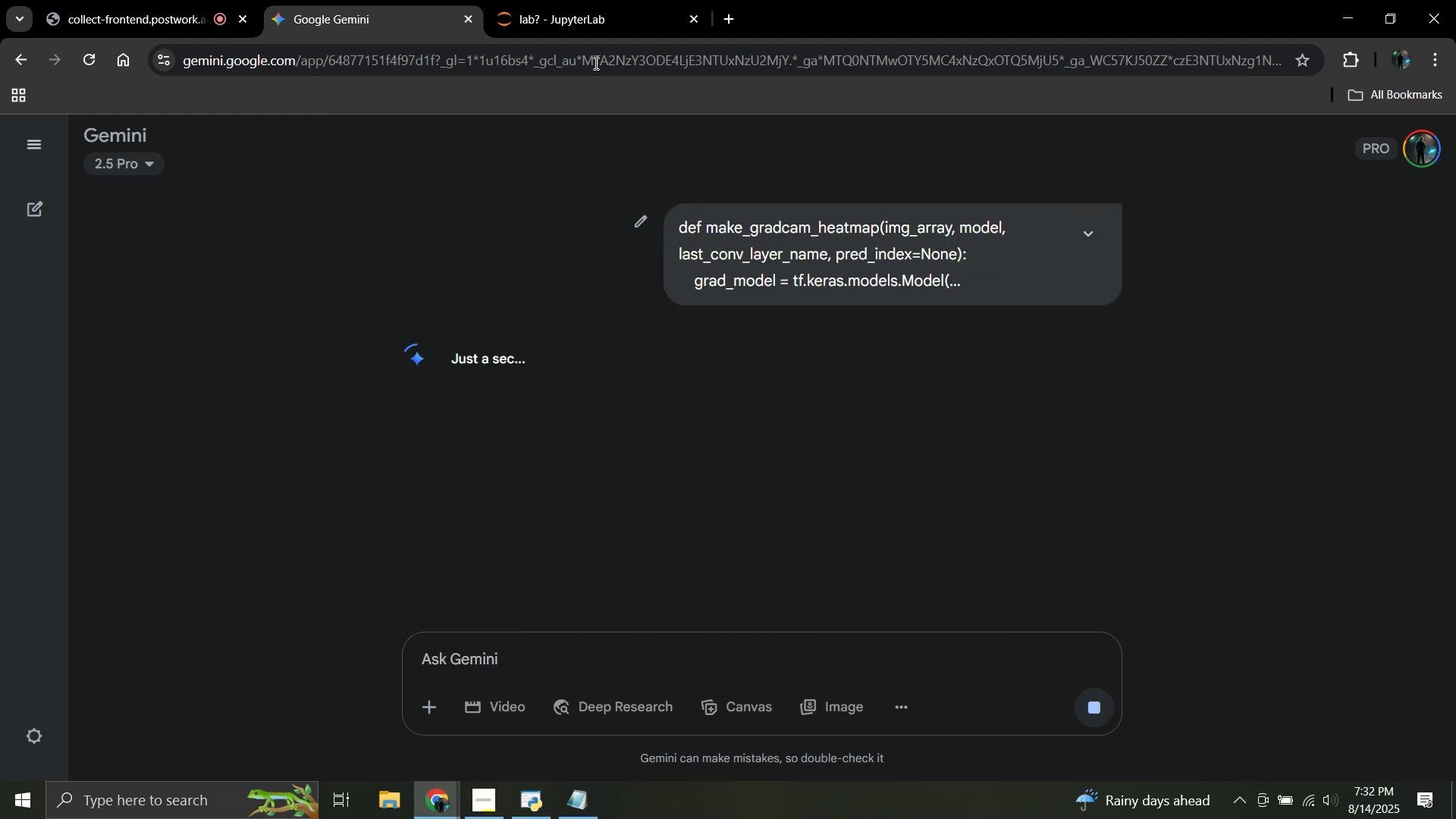 
left_click([571, 0])
 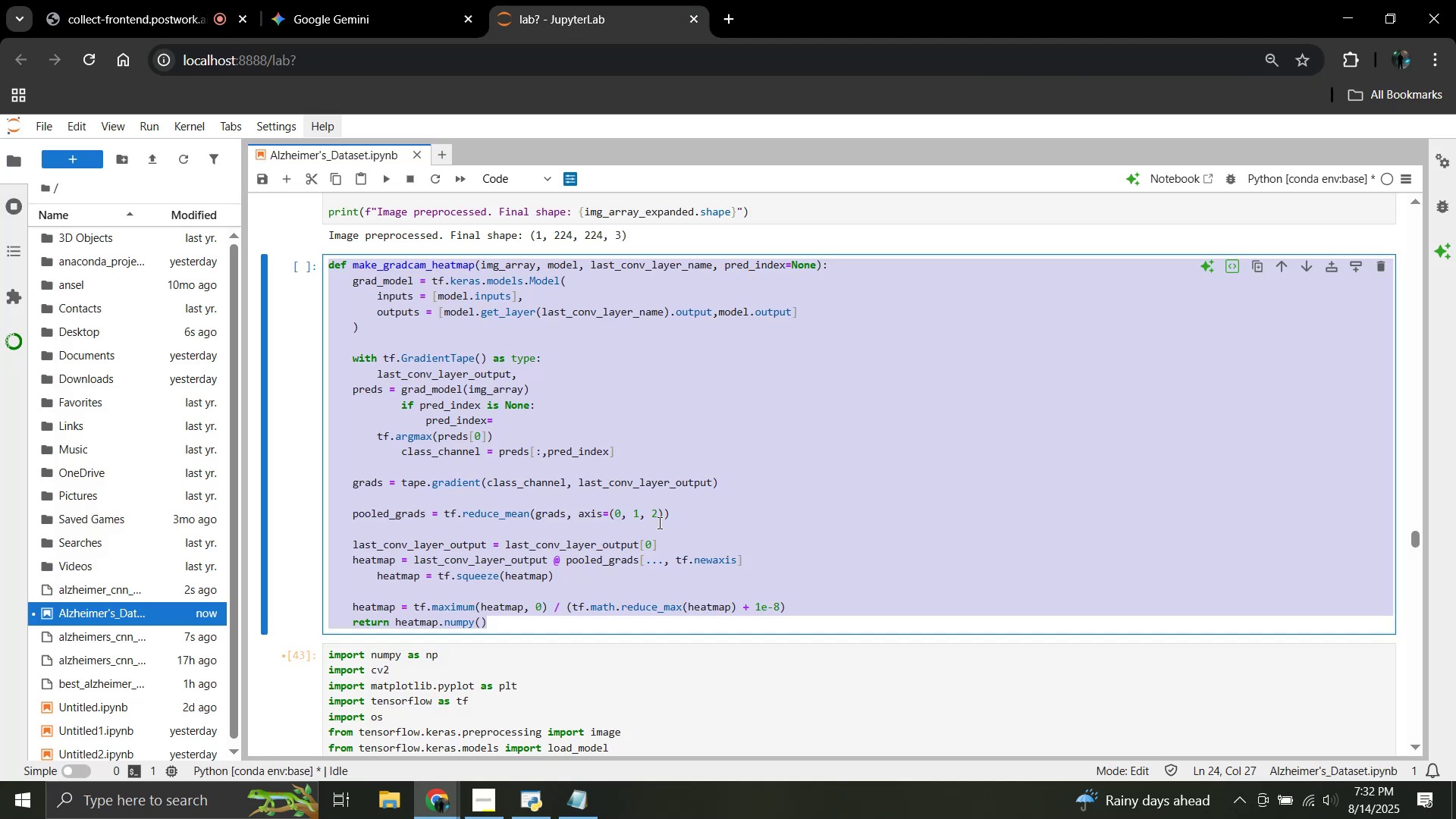 
left_click([617, 504])
 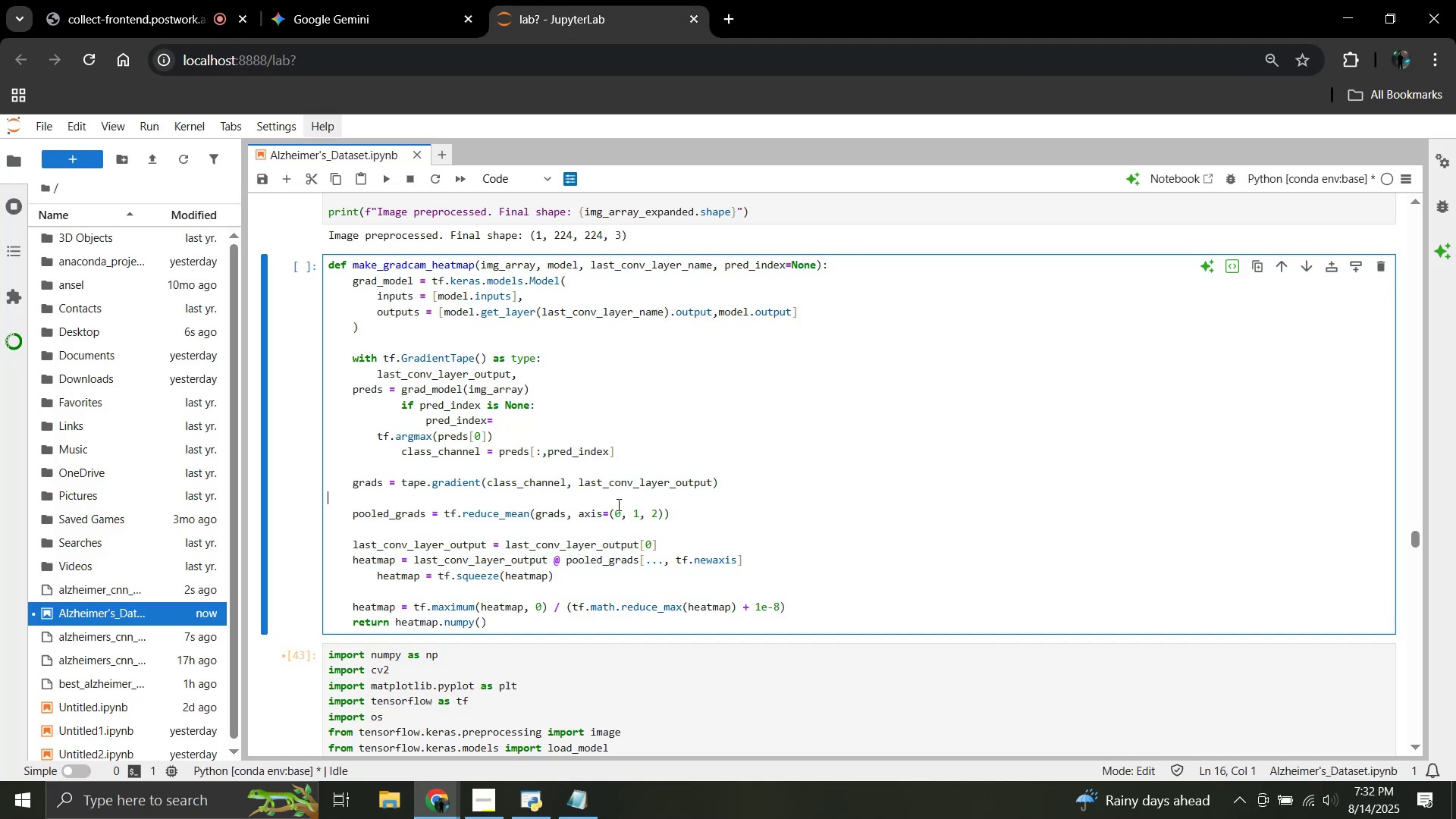 
scroll: coordinate [617, 504], scroll_direction: up, amount: 1.0
 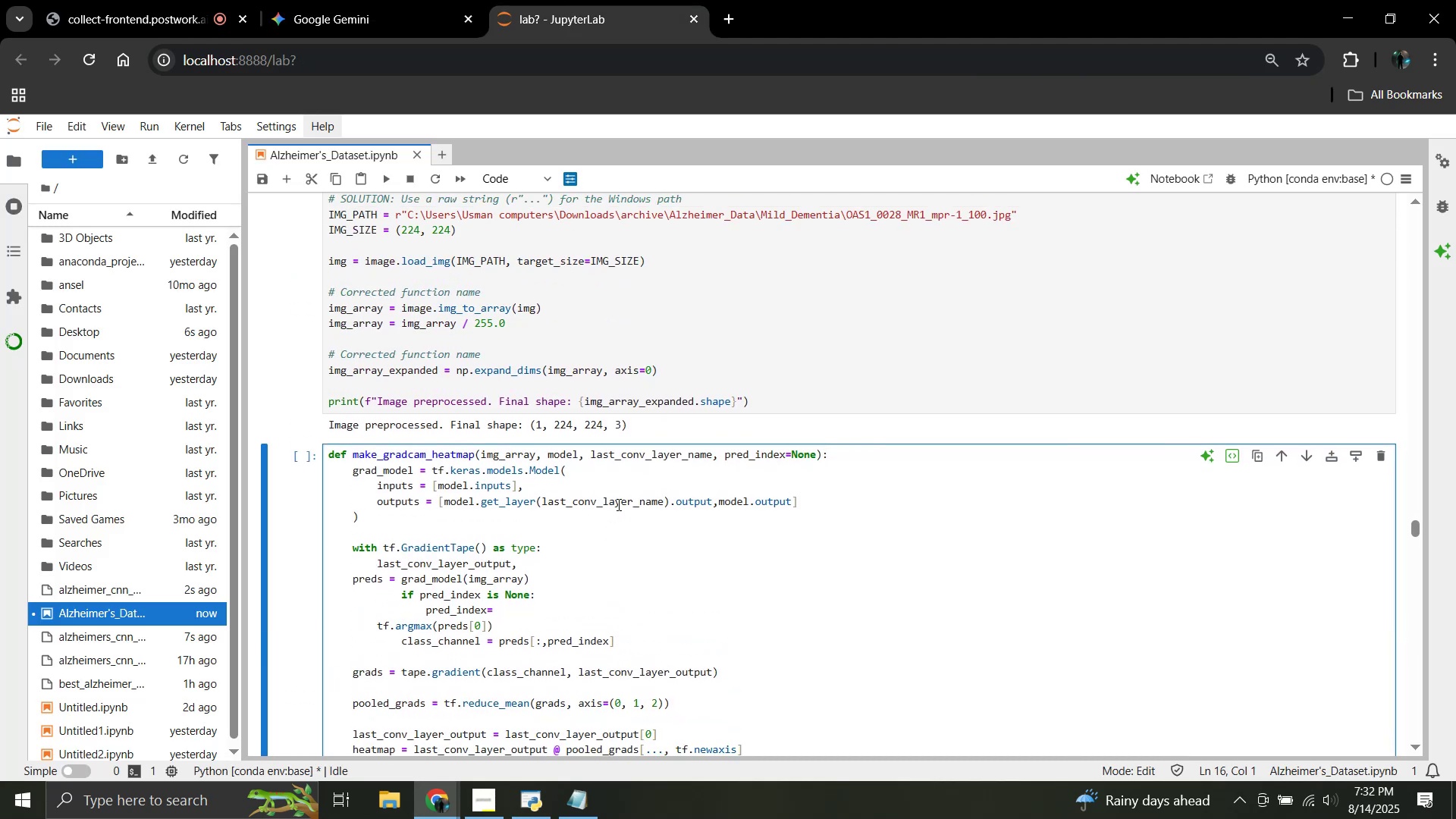 
scroll: coordinate [617, 504], scroll_direction: down, amount: 2.0
 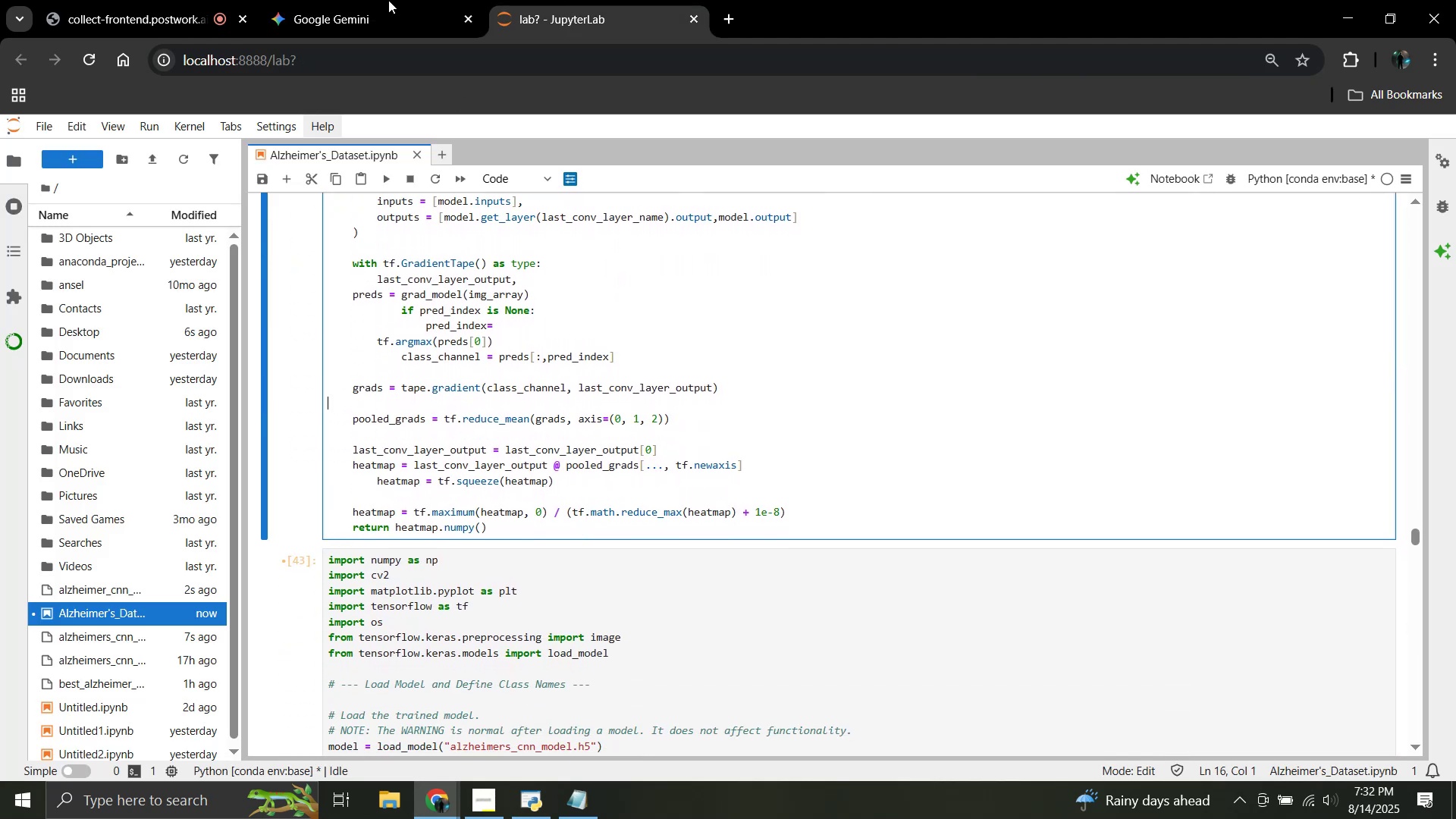 
left_click([362, 0])
 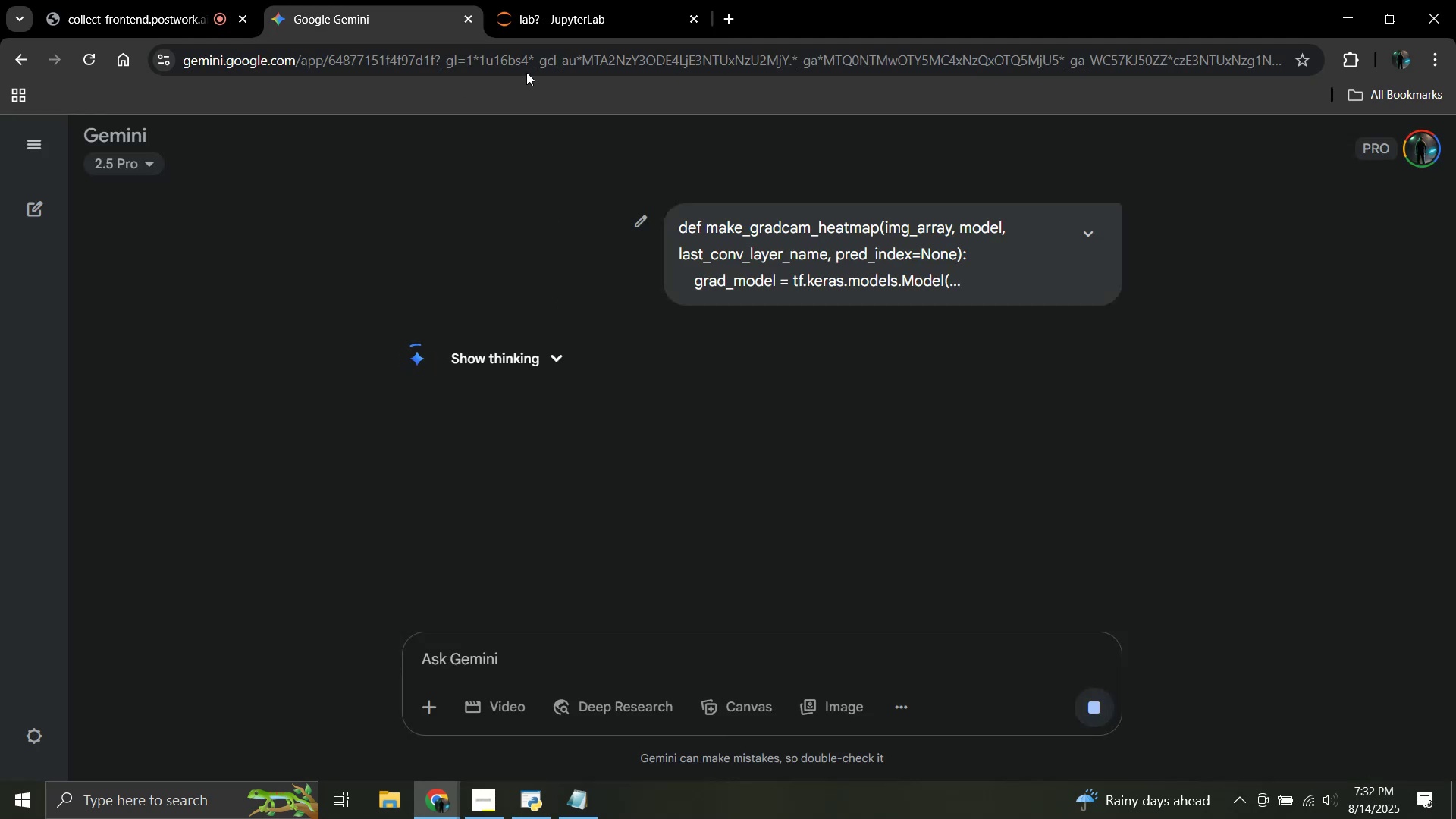 
left_click([570, 0])
 